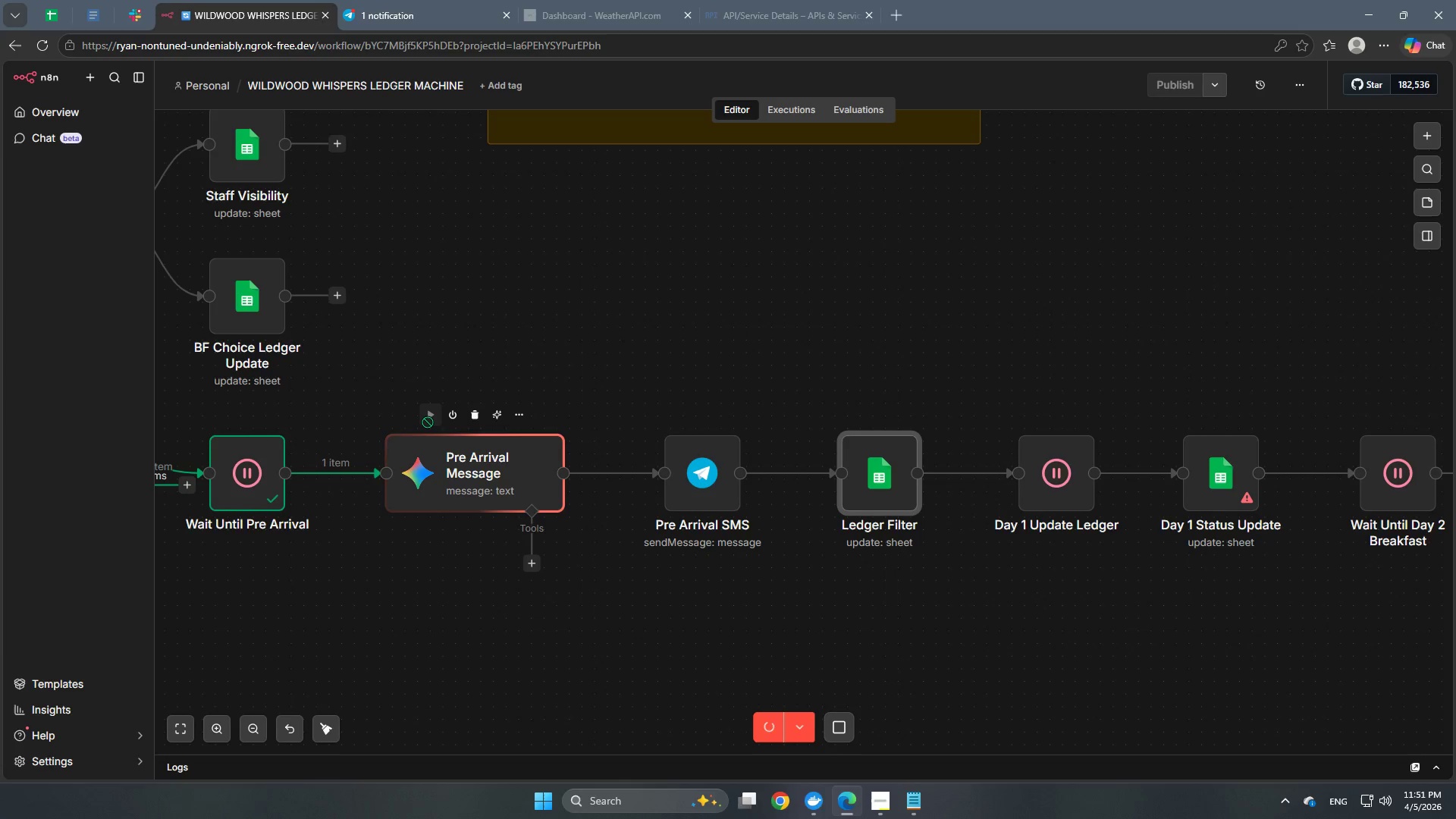 
wait(22.16)
 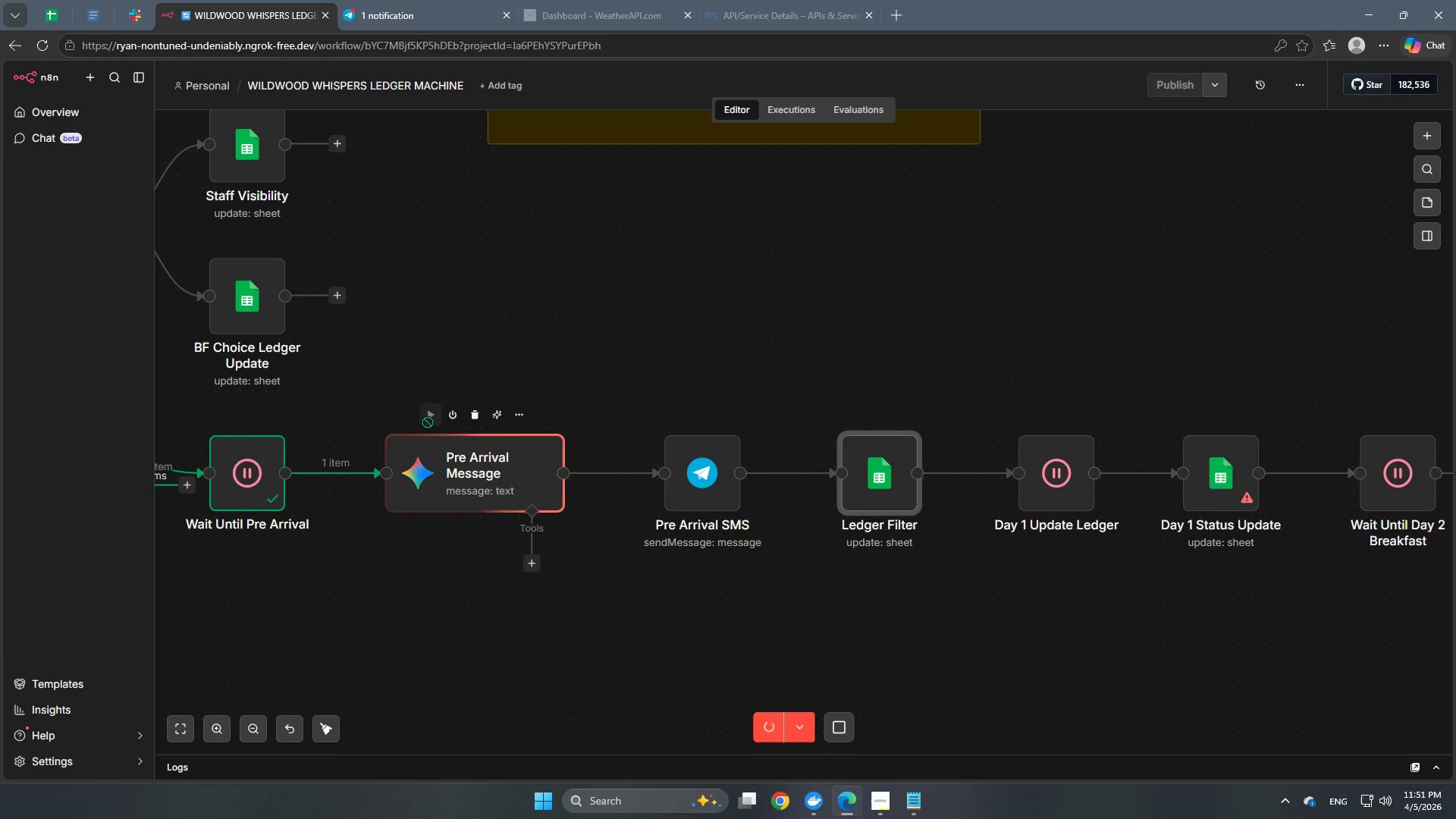 
left_click([658, 416])
 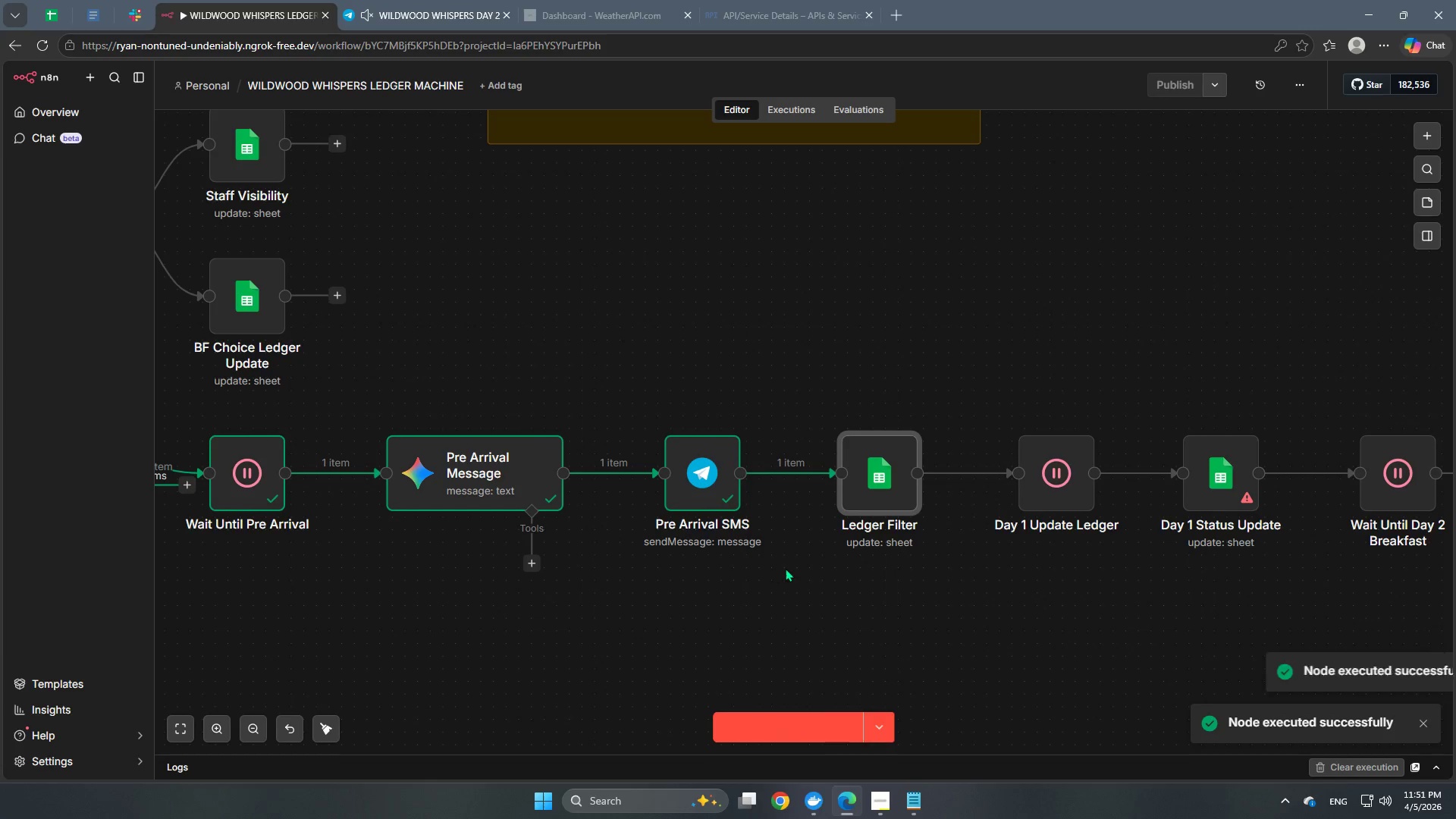 
hold_key(key=Space, duration=1.5)
 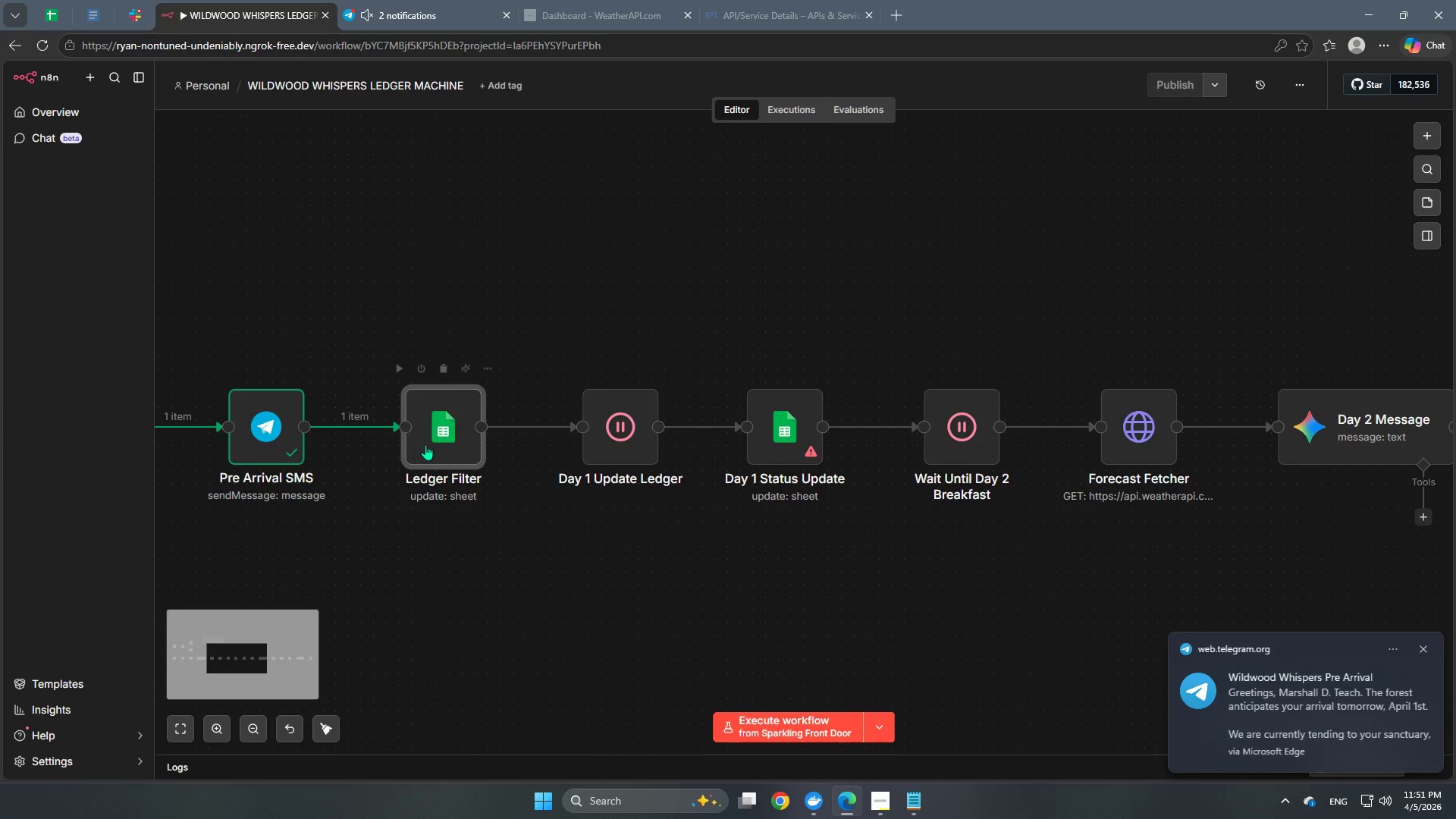 
left_click_drag(start_coordinate=[895, 613], to_coordinate=[459, 566])
 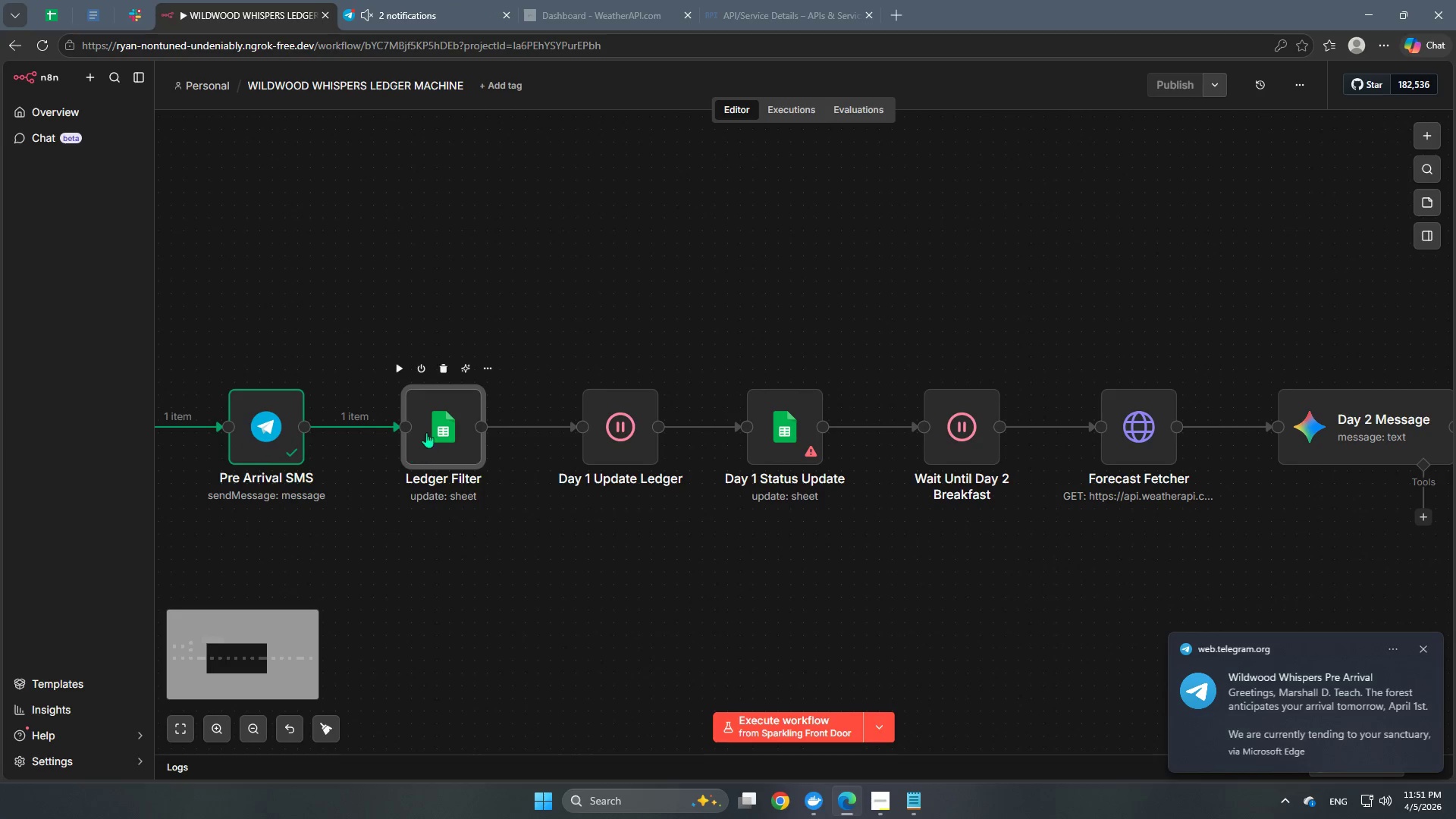 
key(Space)
 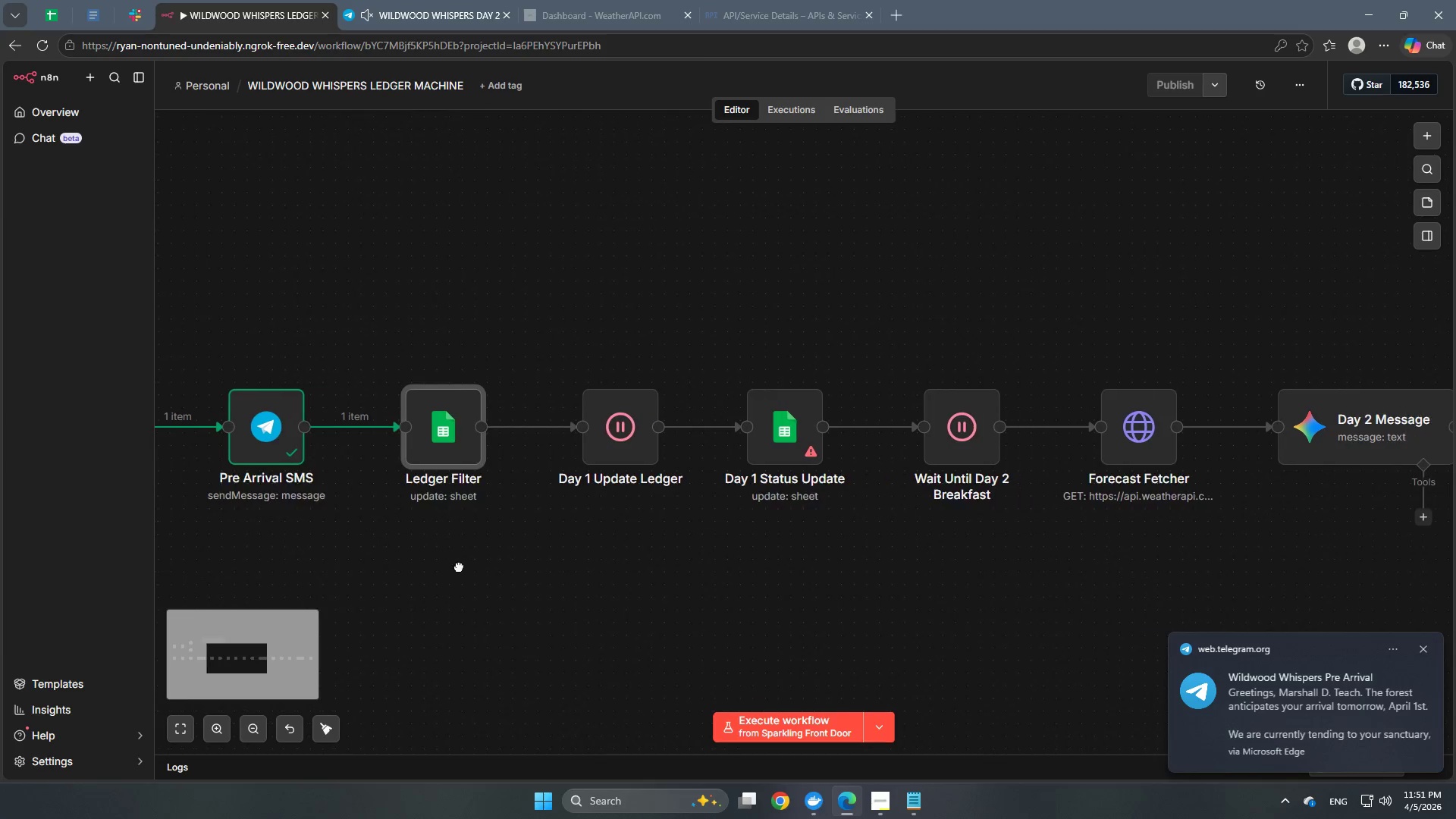 
key(Space)
 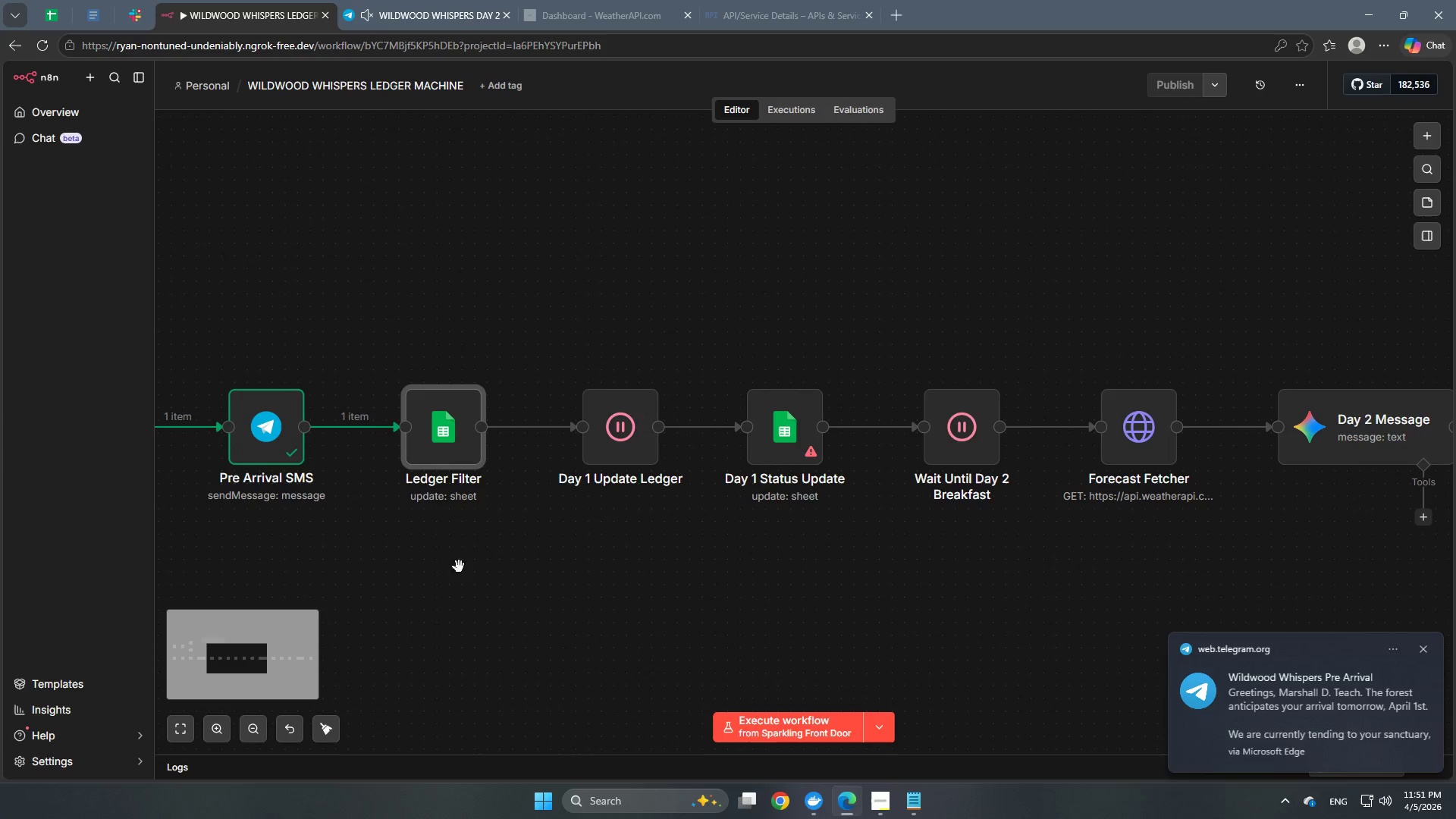 
key(Space)
 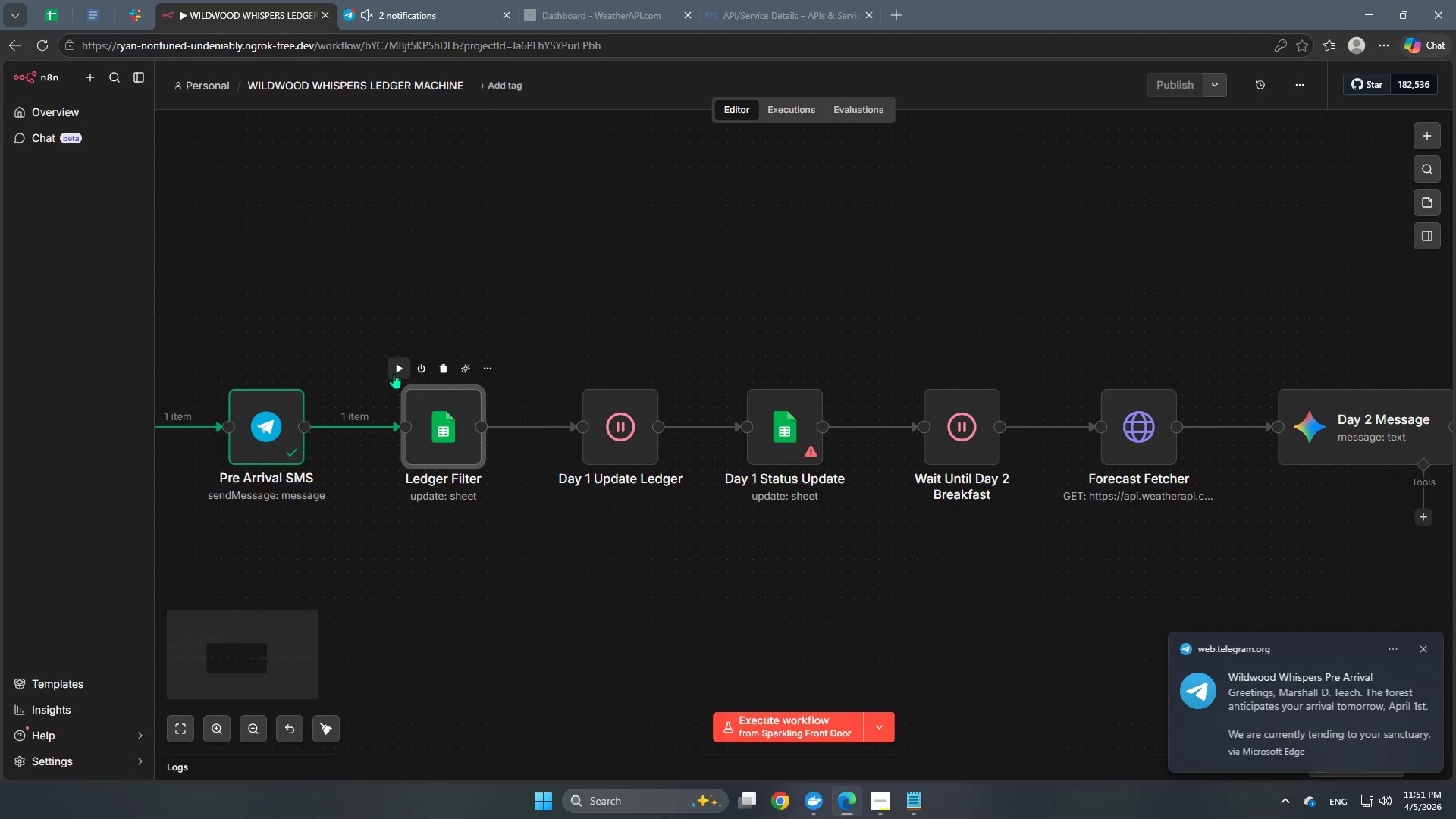 
left_click([393, 371])
 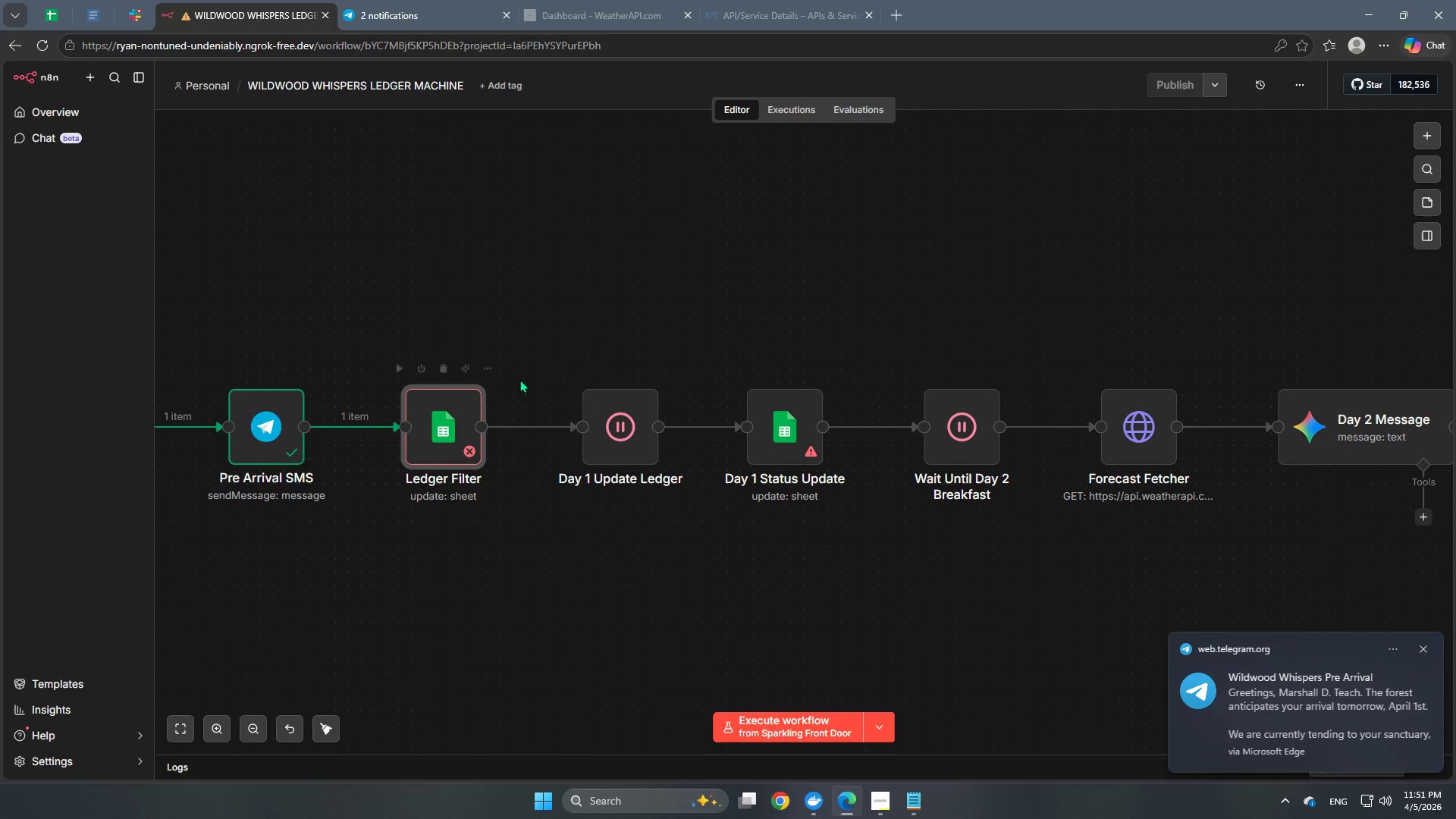 
double_click([438, 419])
 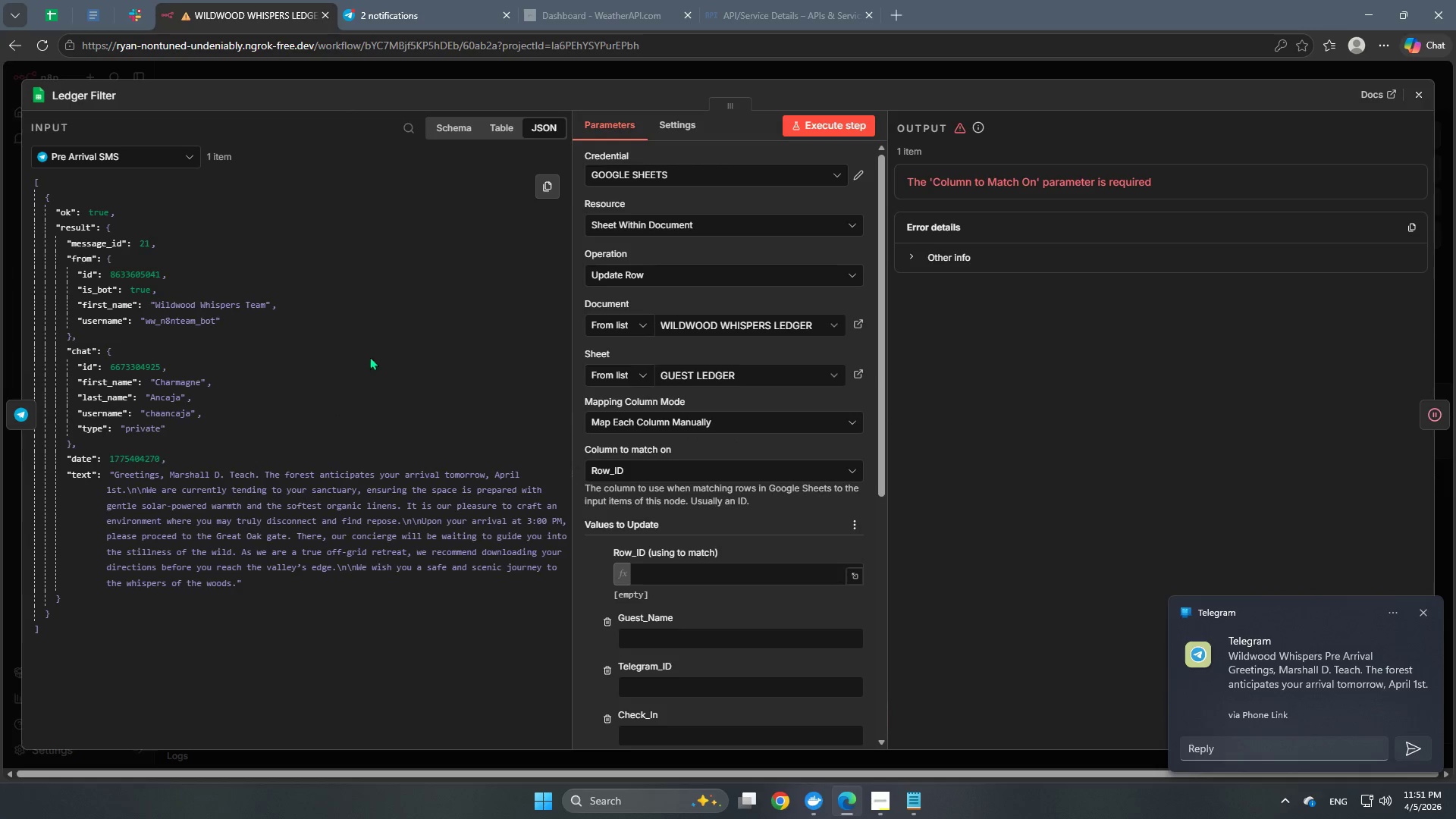 
left_click([681, 425])
 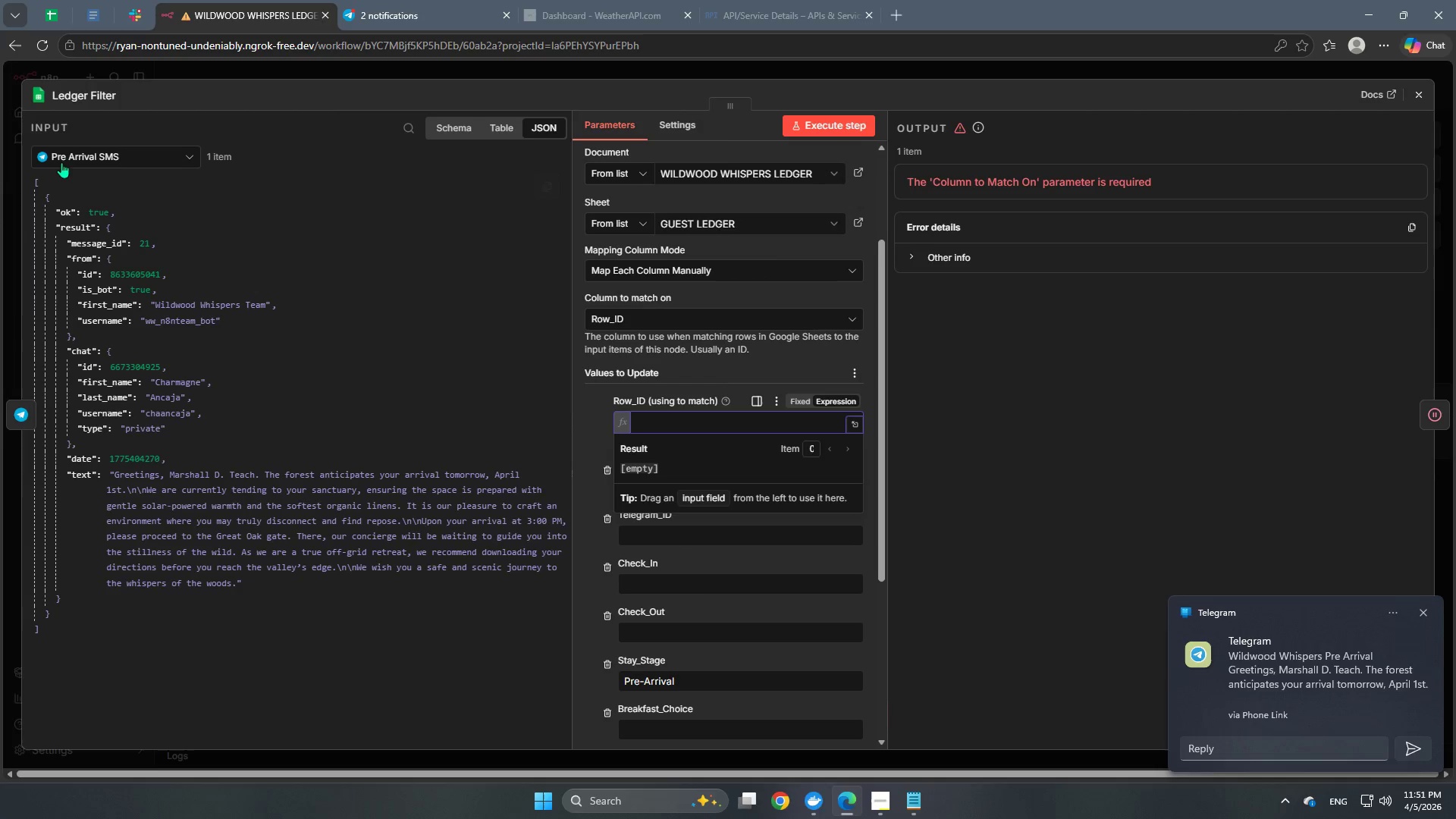 
left_click([76, 155])
 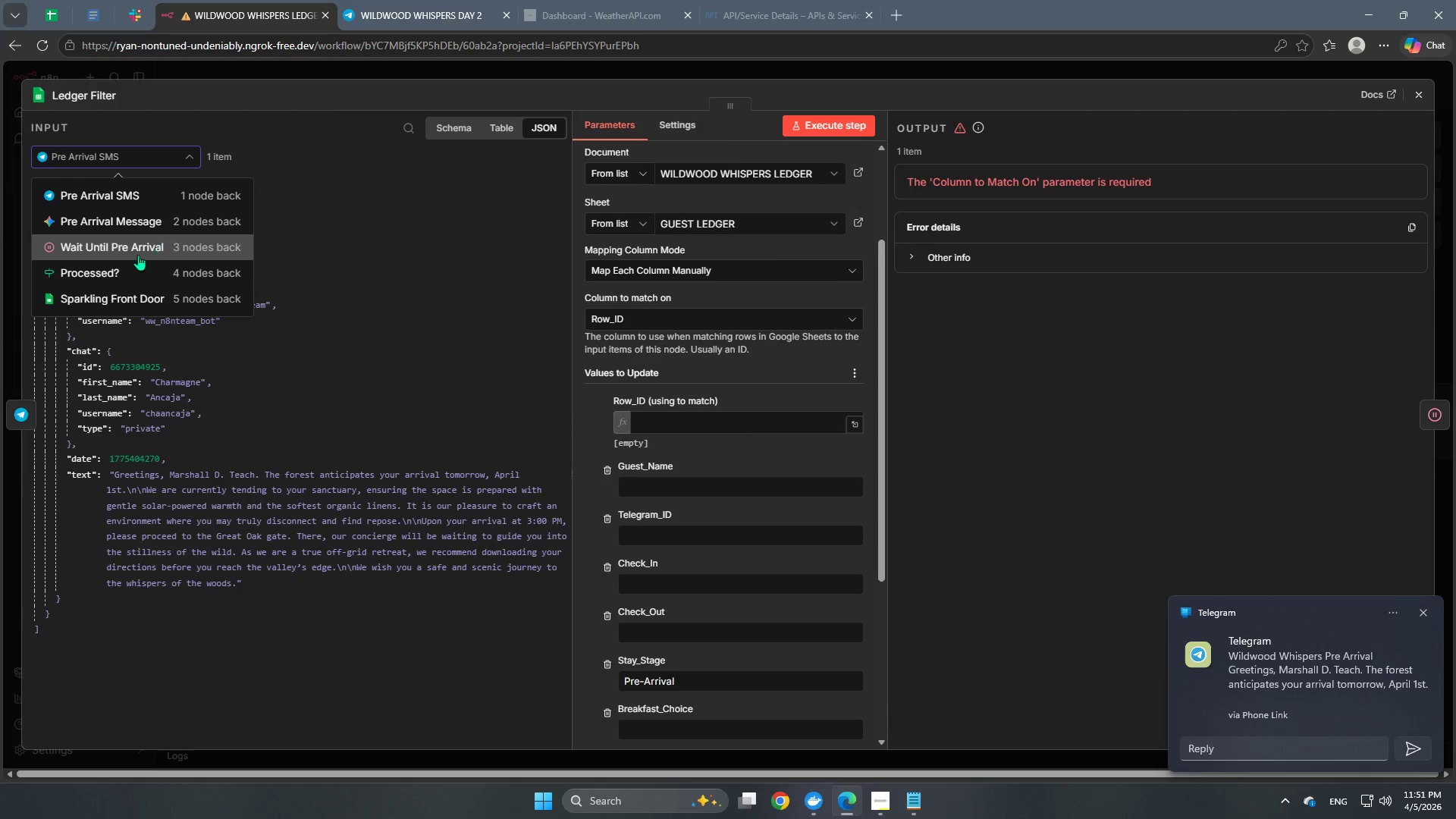 
left_click([127, 271])
 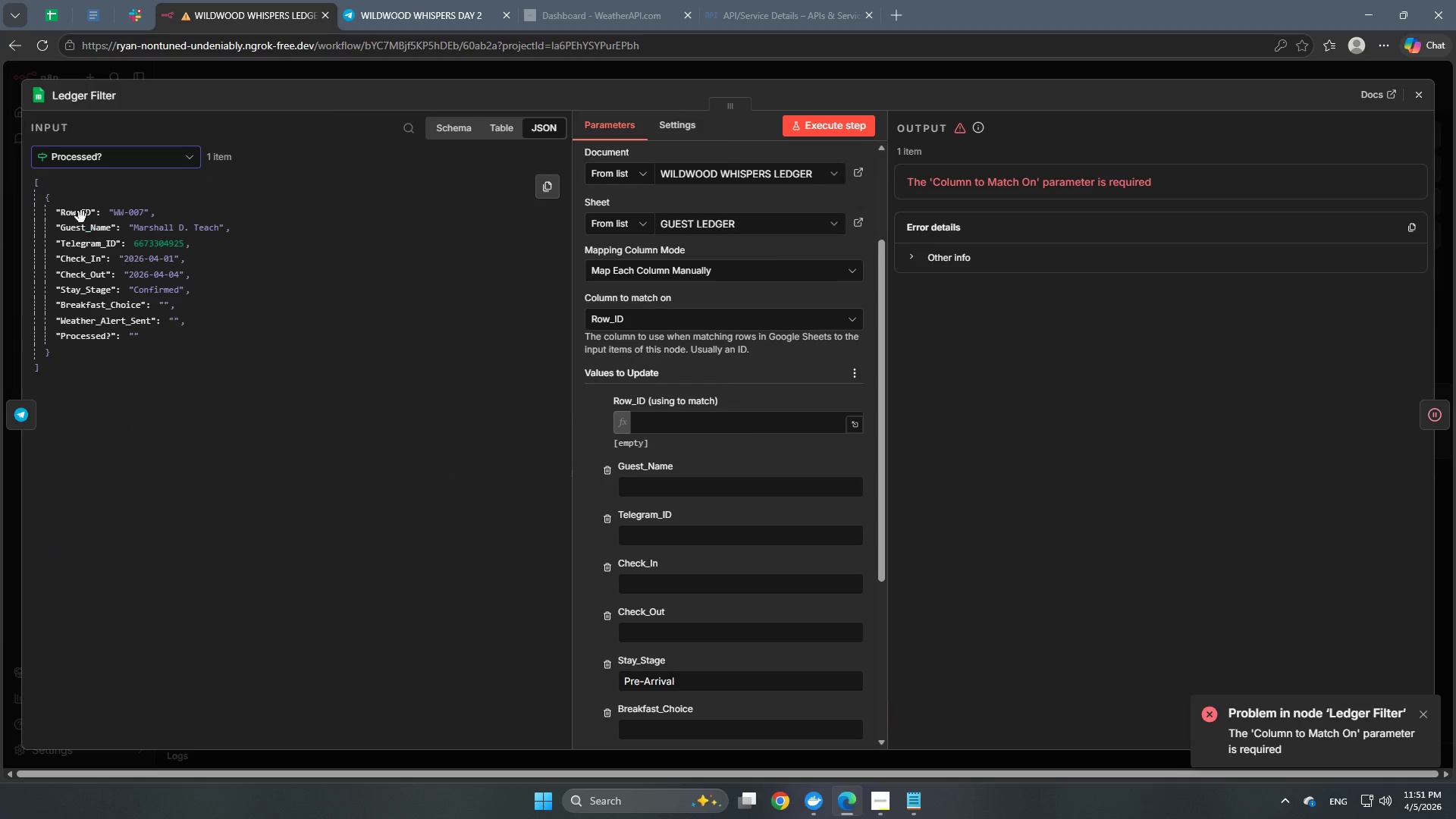 
scroll: coordinate [680, 521], scroll_direction: down, amount: 2.0
 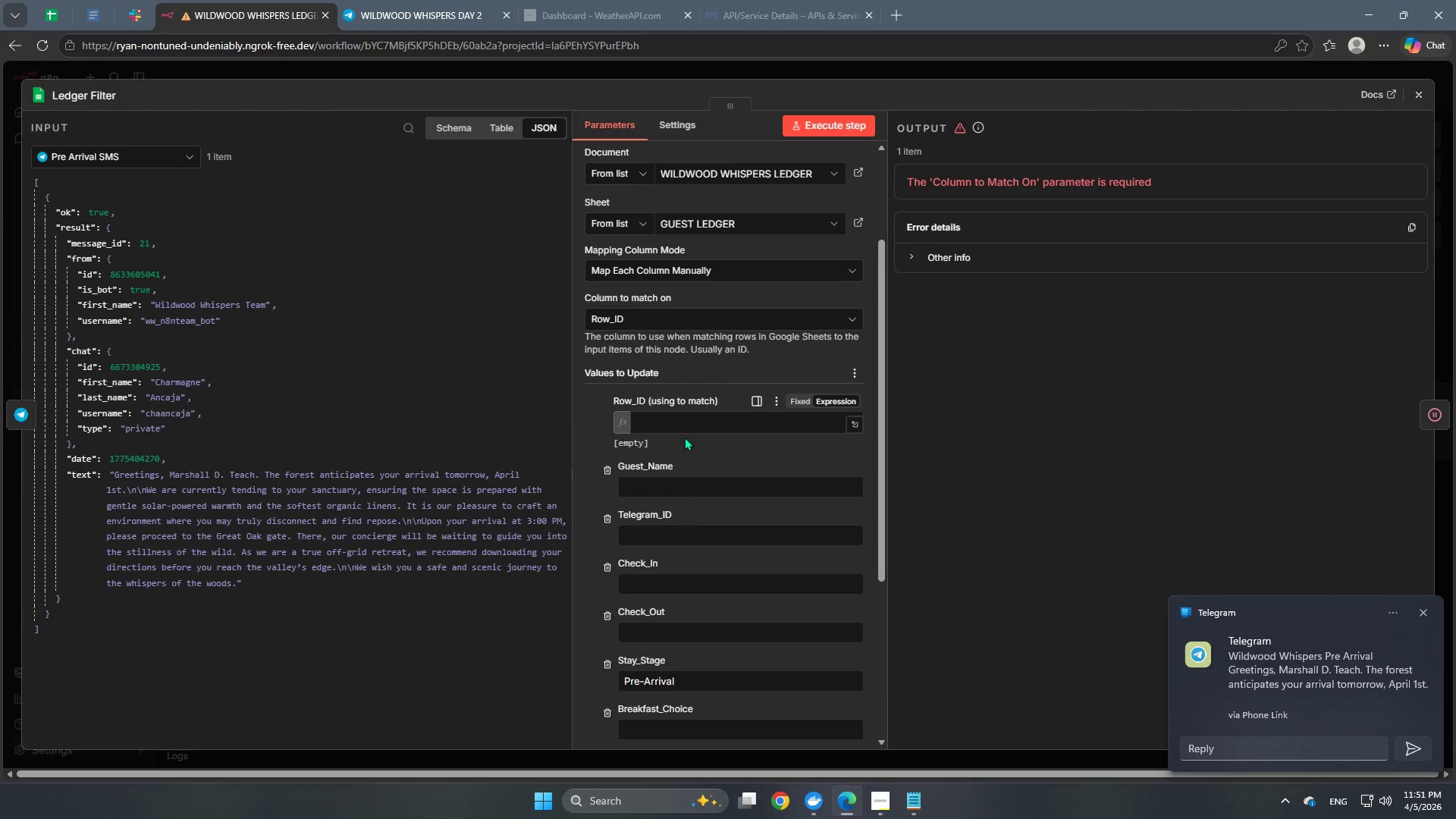 
left_click_drag(start_coordinate=[77, 214], to_coordinate=[679, 412])
 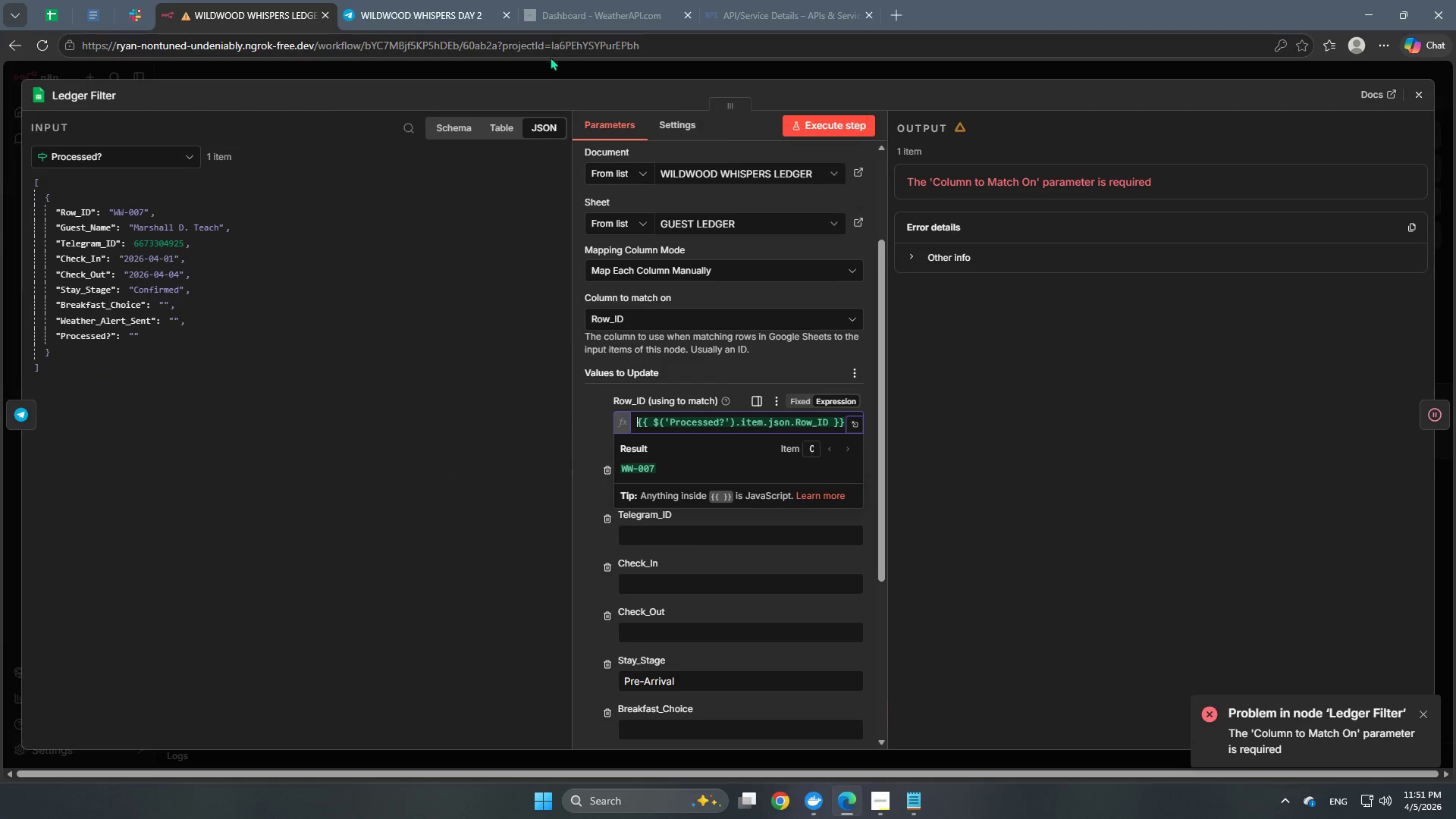 
left_click([552, 63])
 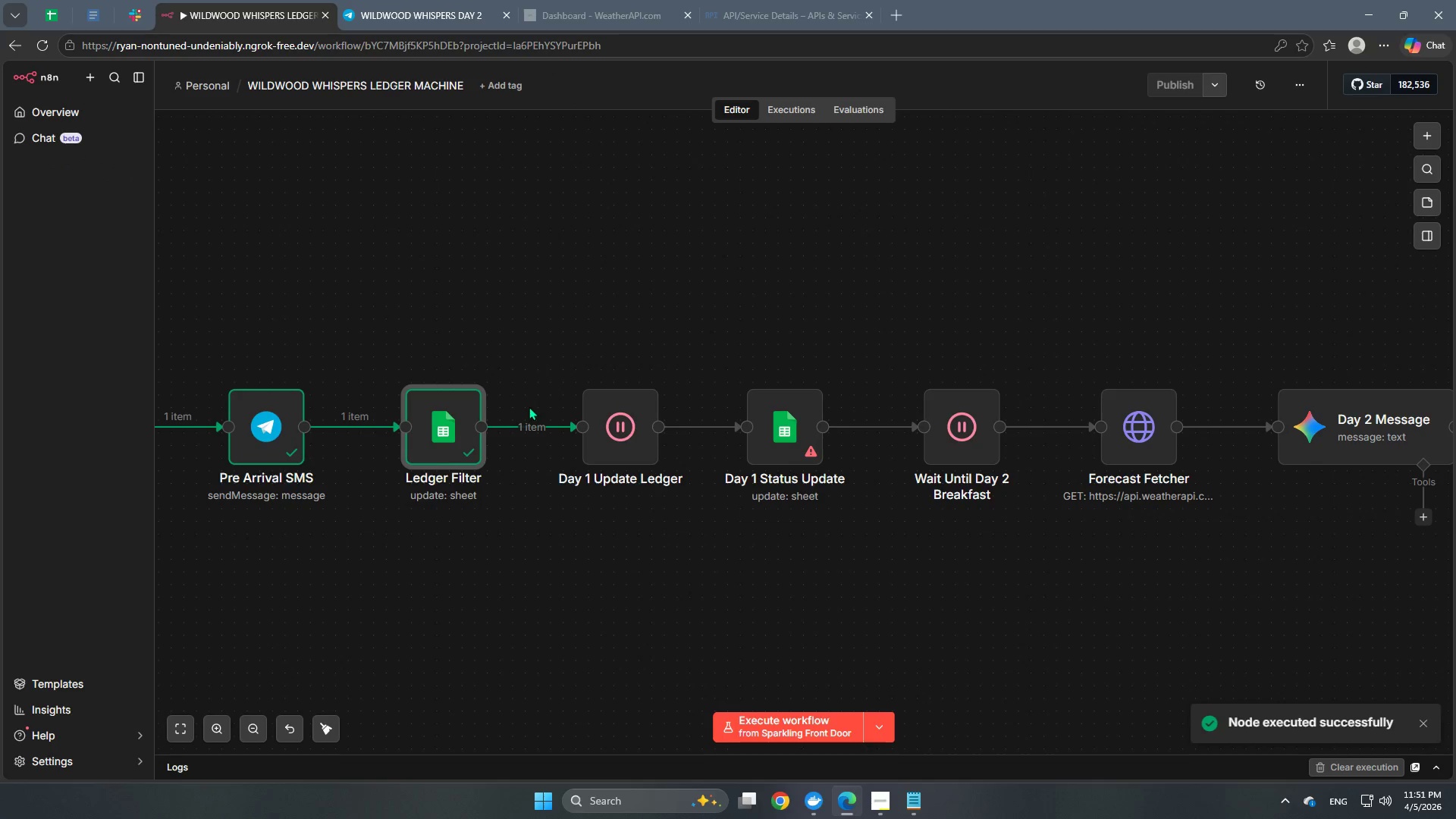 
wait(5.31)
 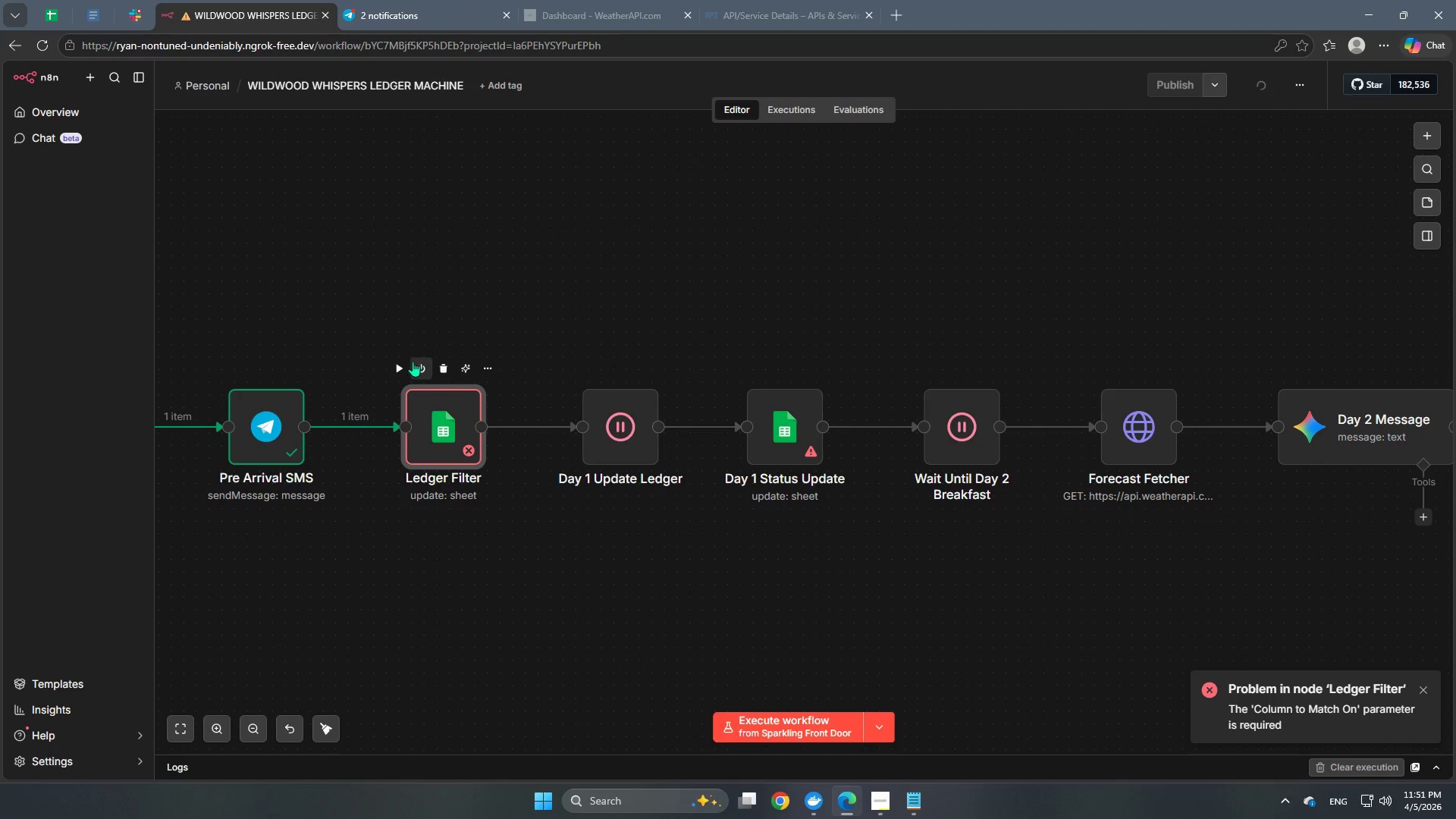 
double_click([617, 438])
 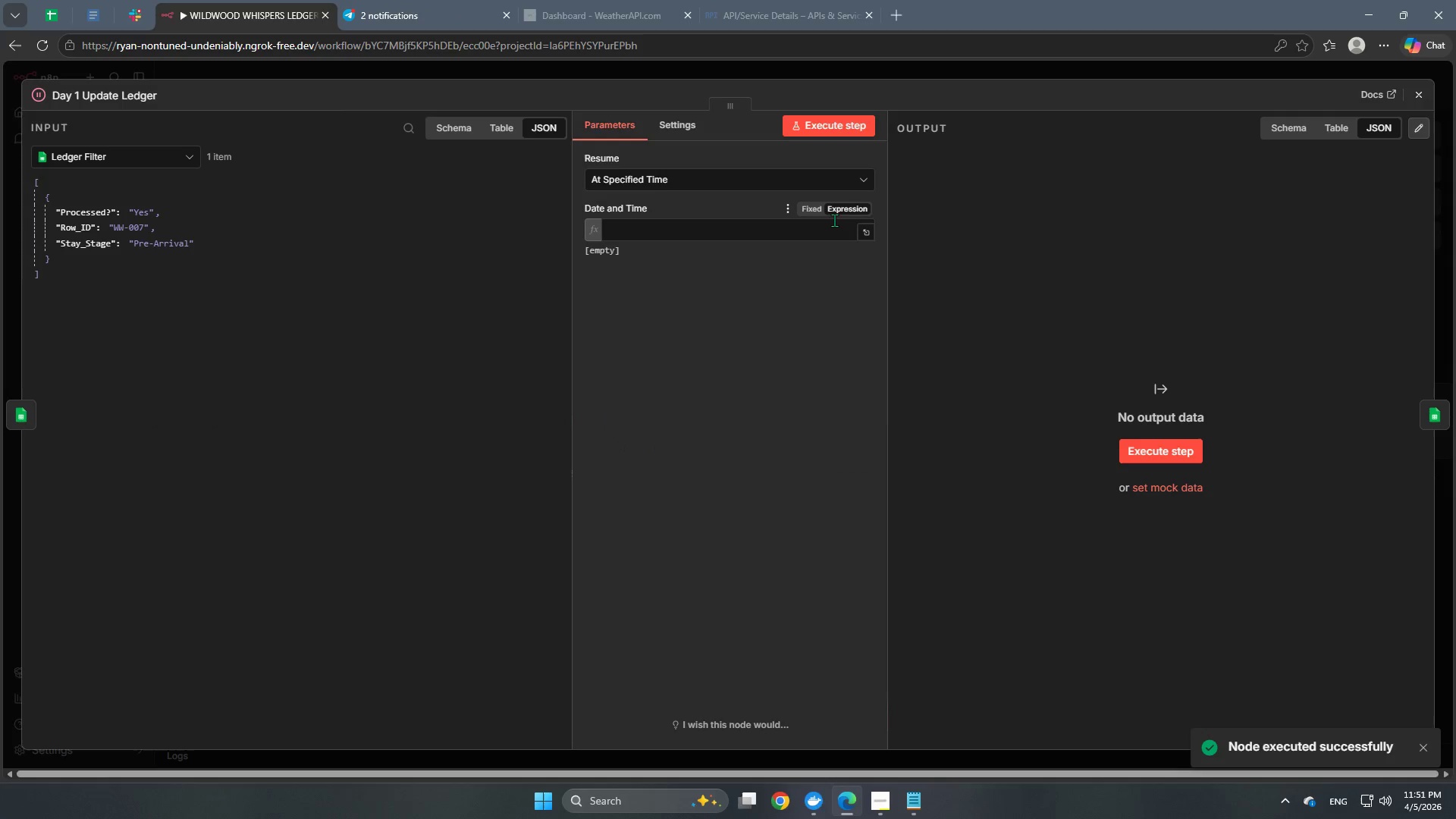 
left_click([857, 206])
 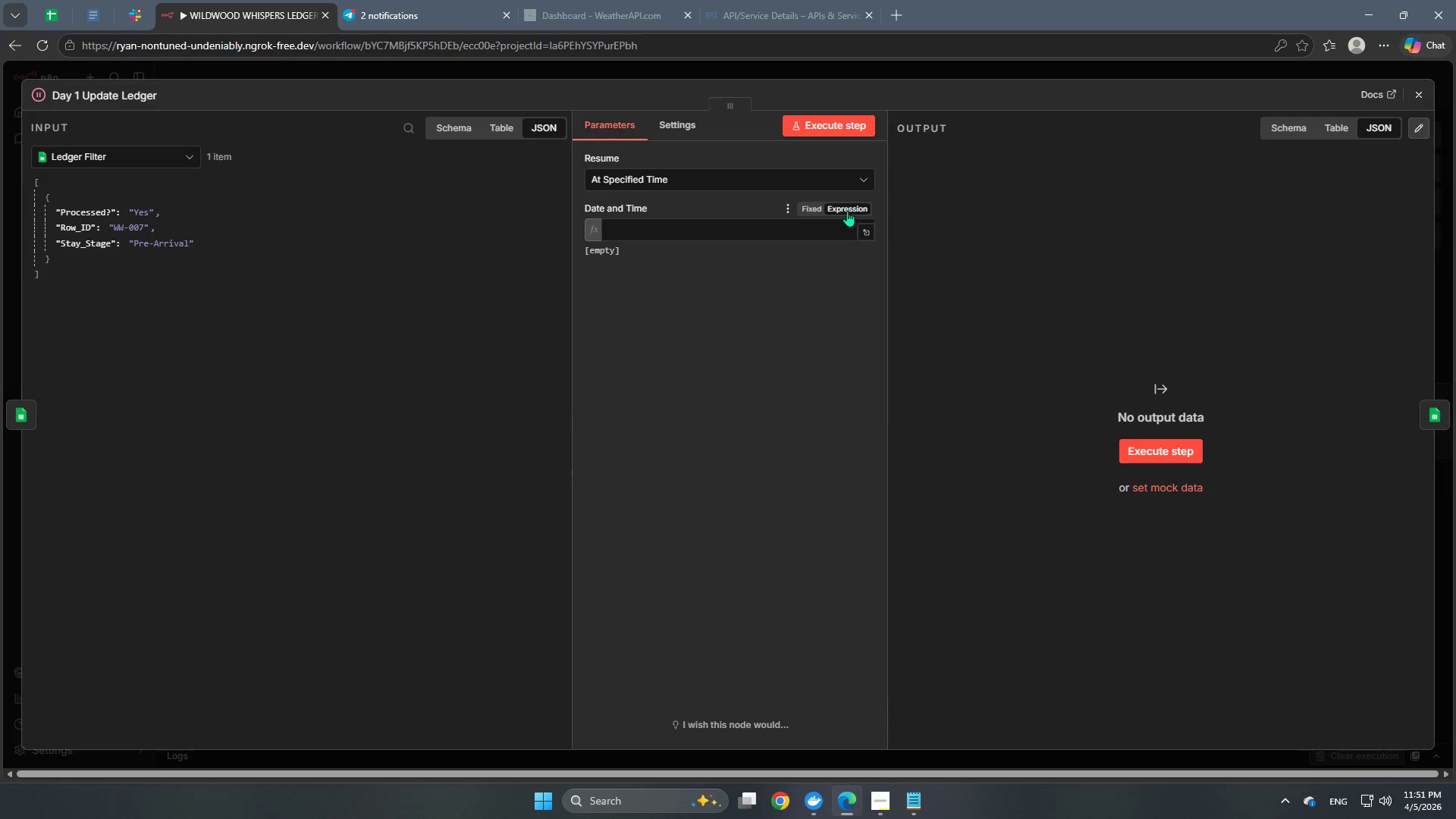 
left_click([726, 237])
 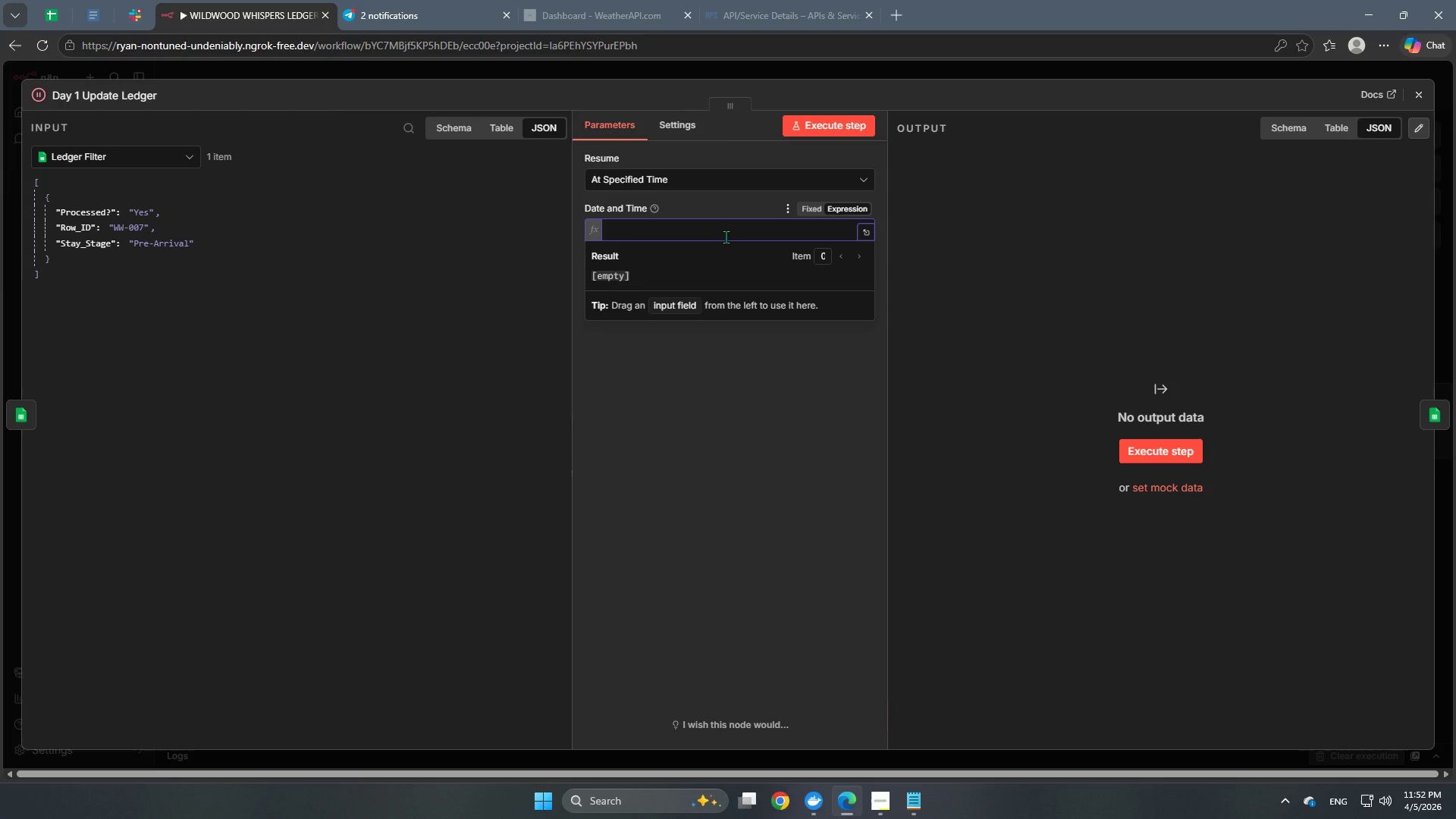 
wait(32.34)
 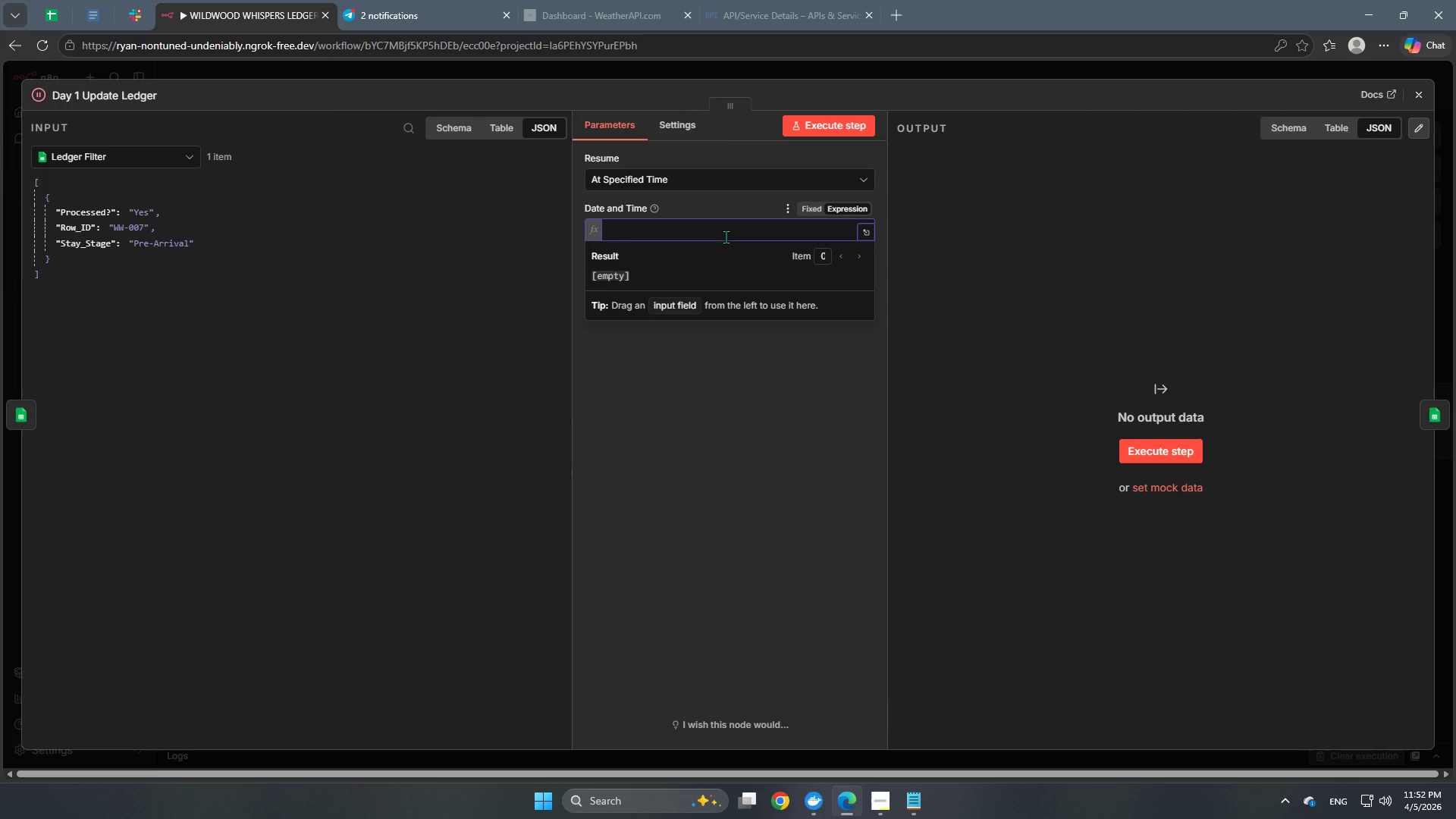 
left_click([867, 228])
 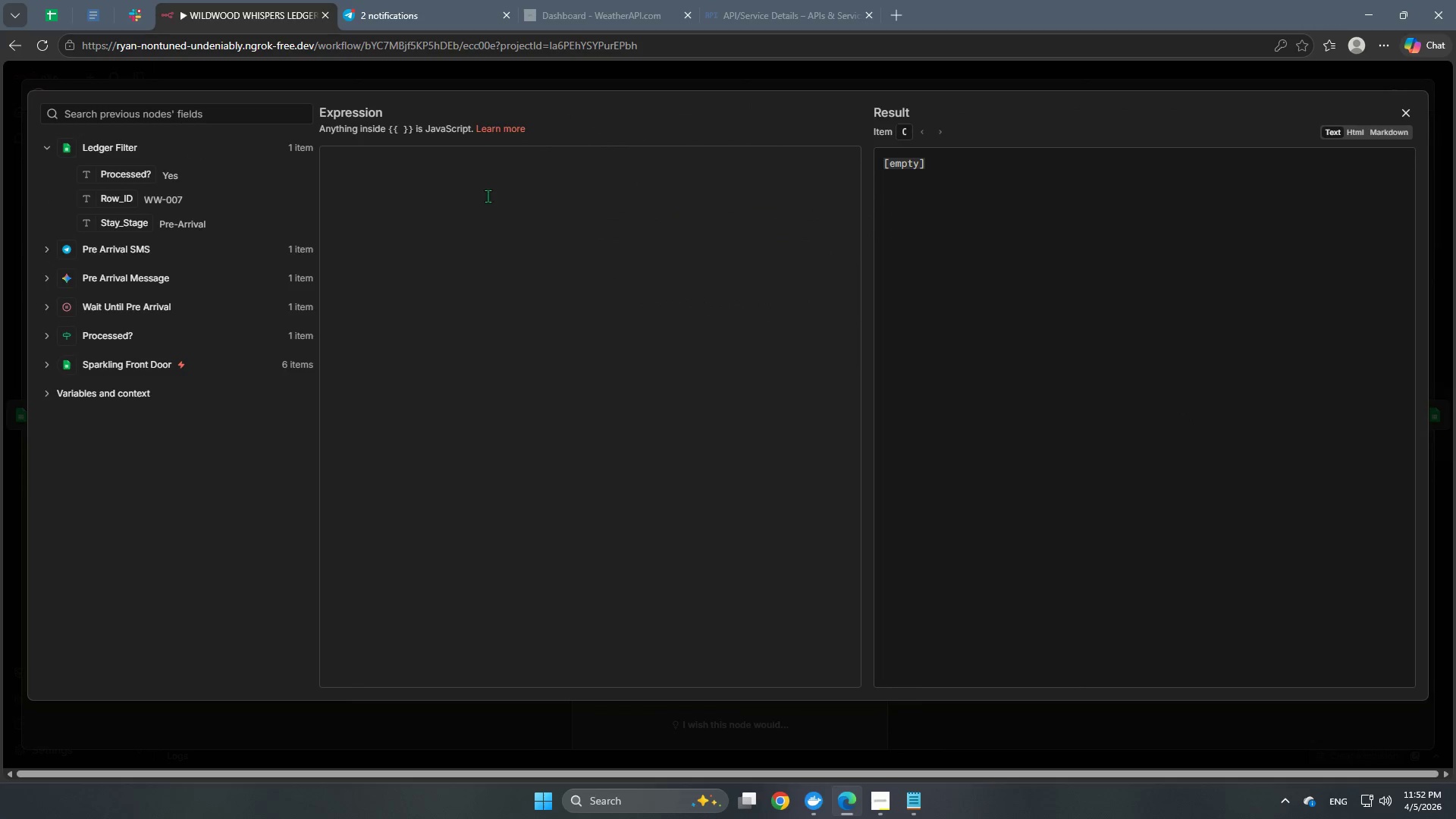 
left_click([496, 168])
 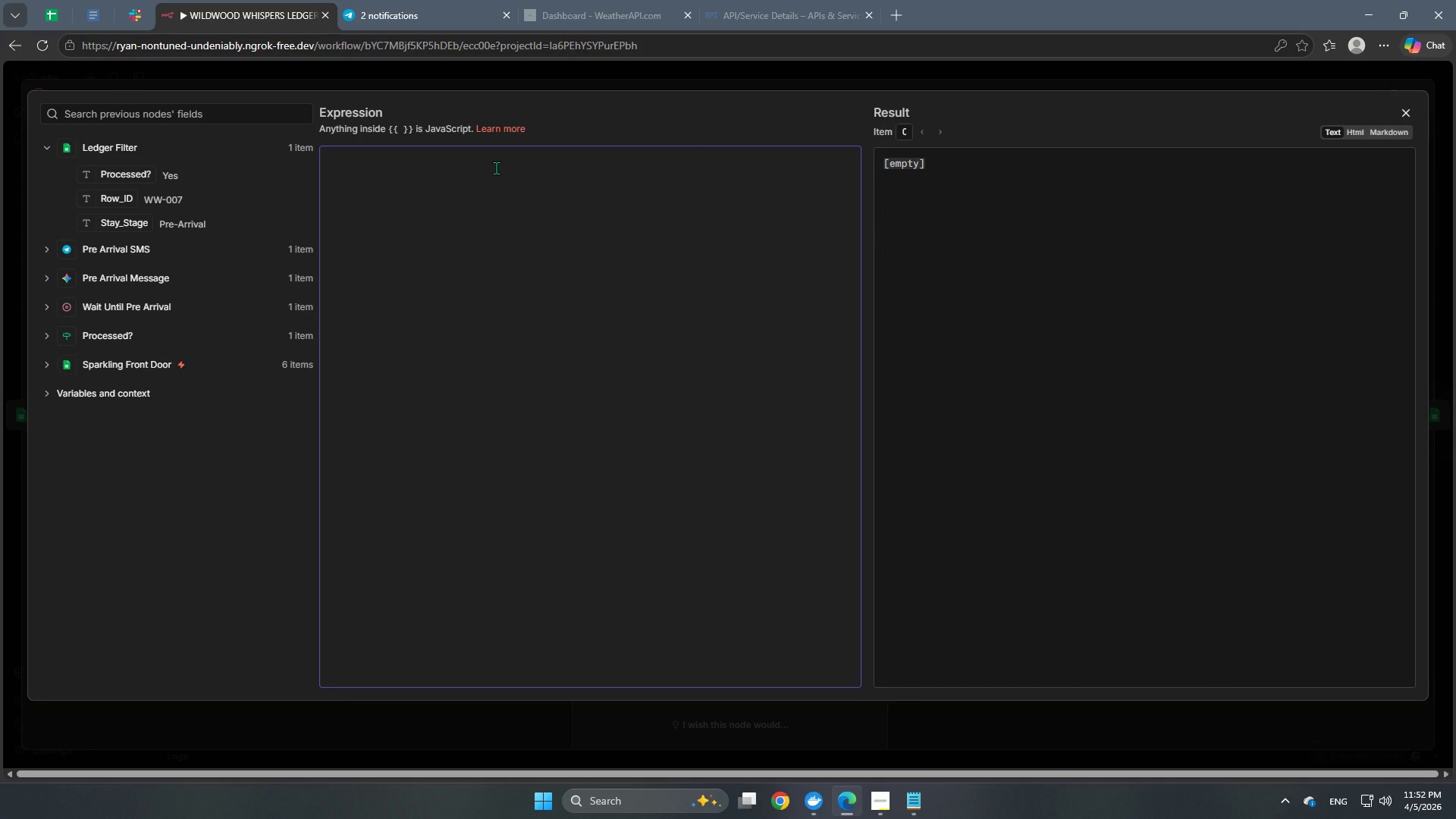 
type({{$today.set({ year: )
 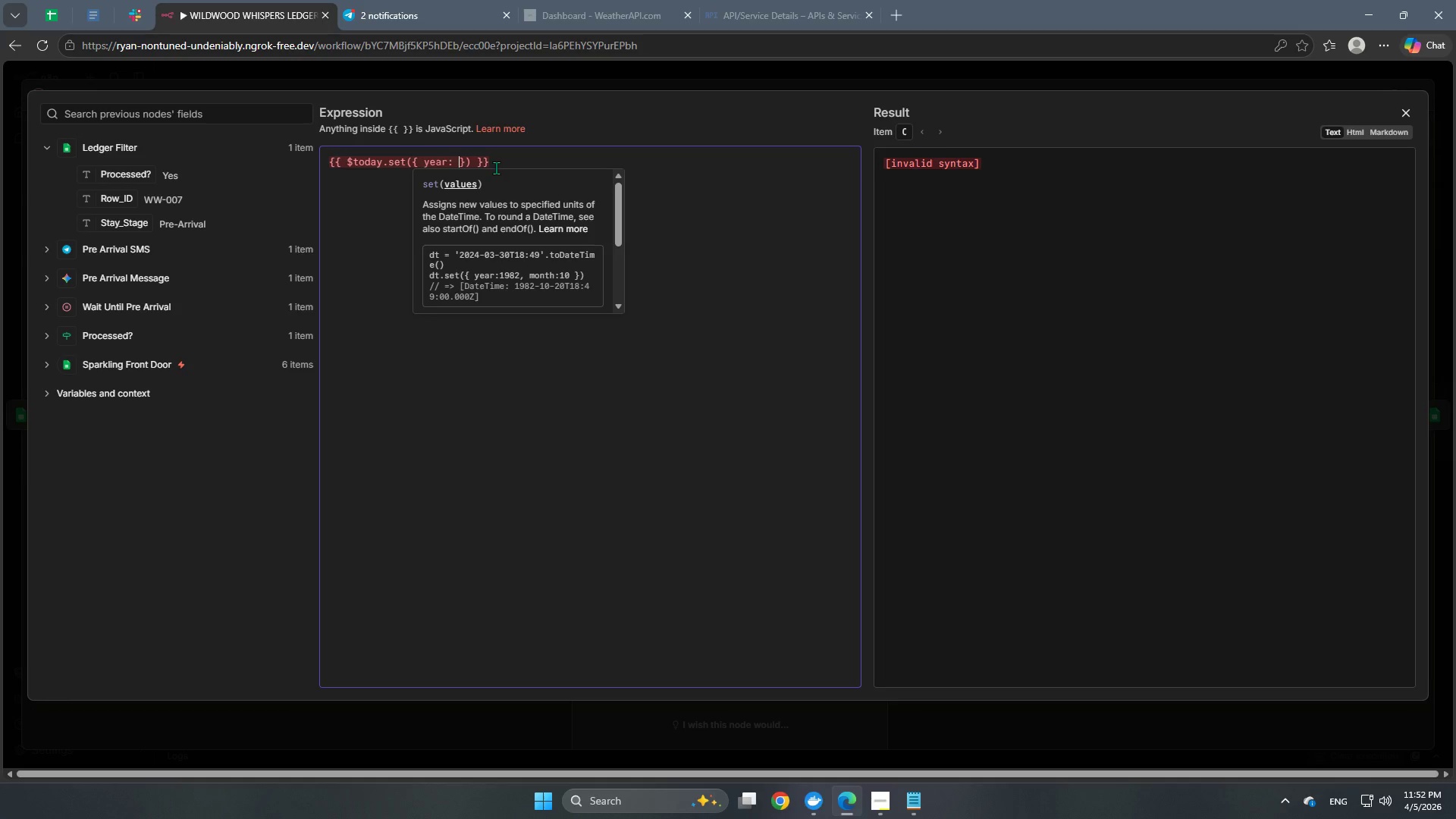 
hold_key(key=ShiftRight, duration=1.34)
 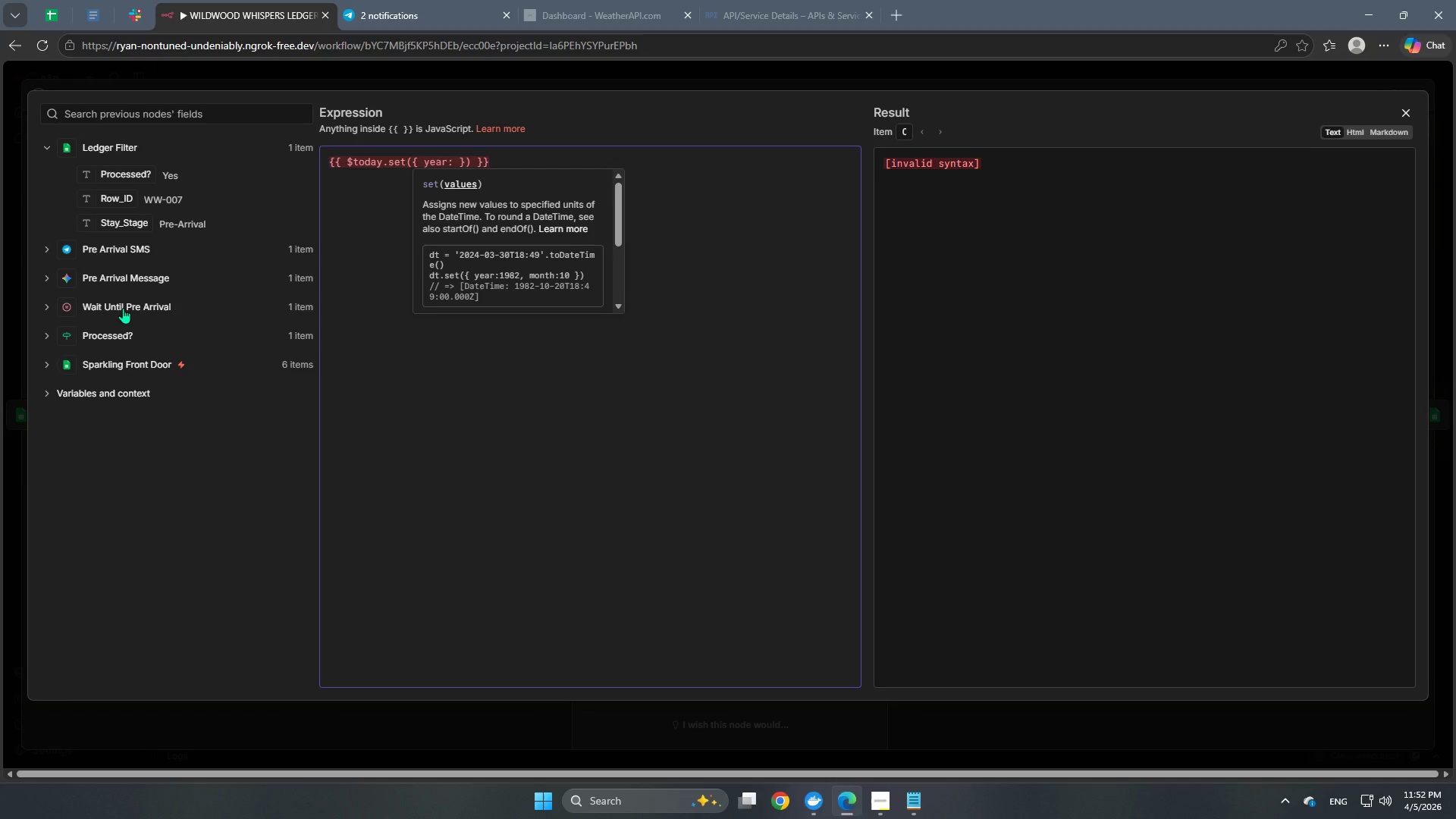 
wait(6.02)
 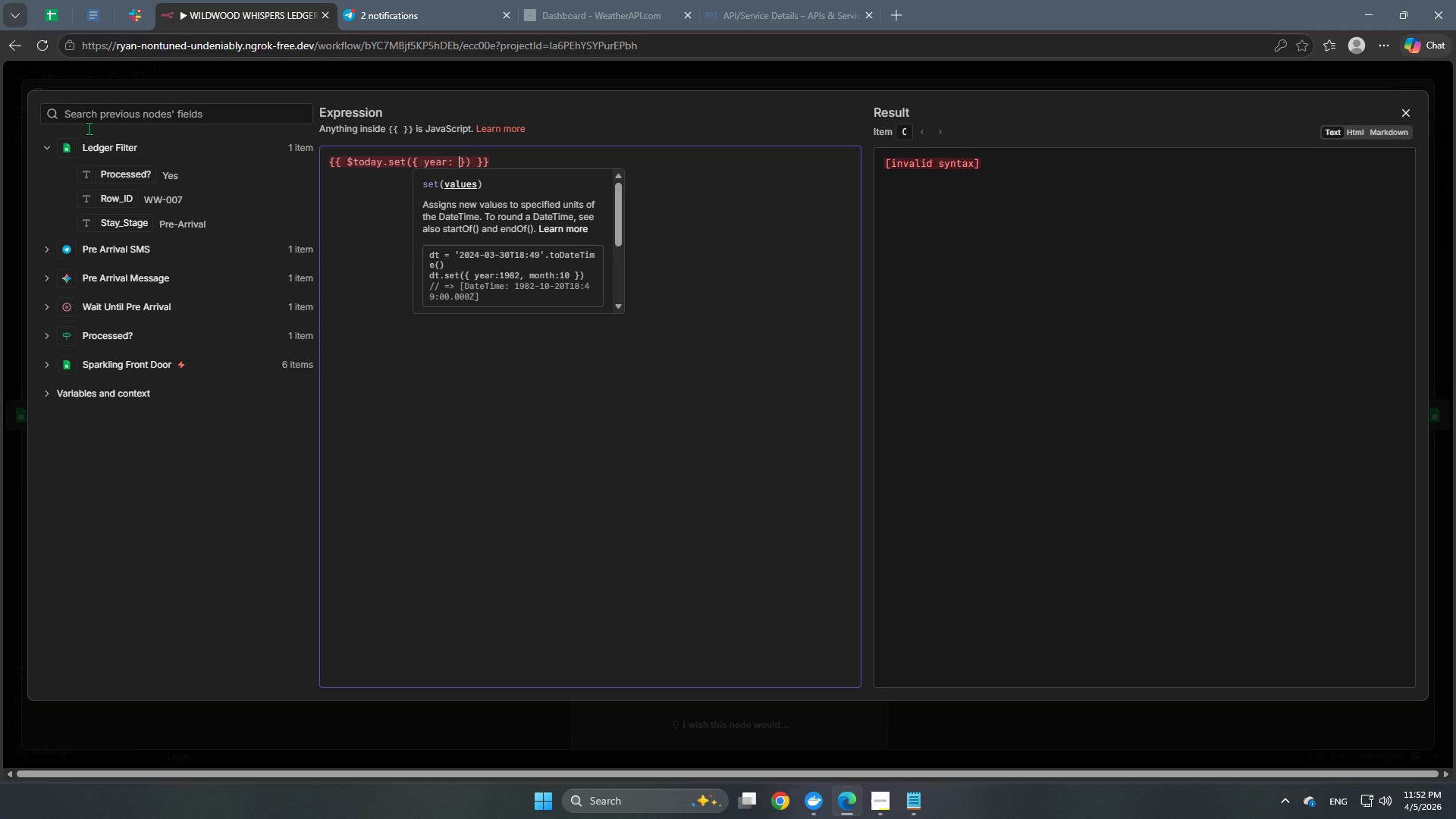 
left_click([117, 334])
 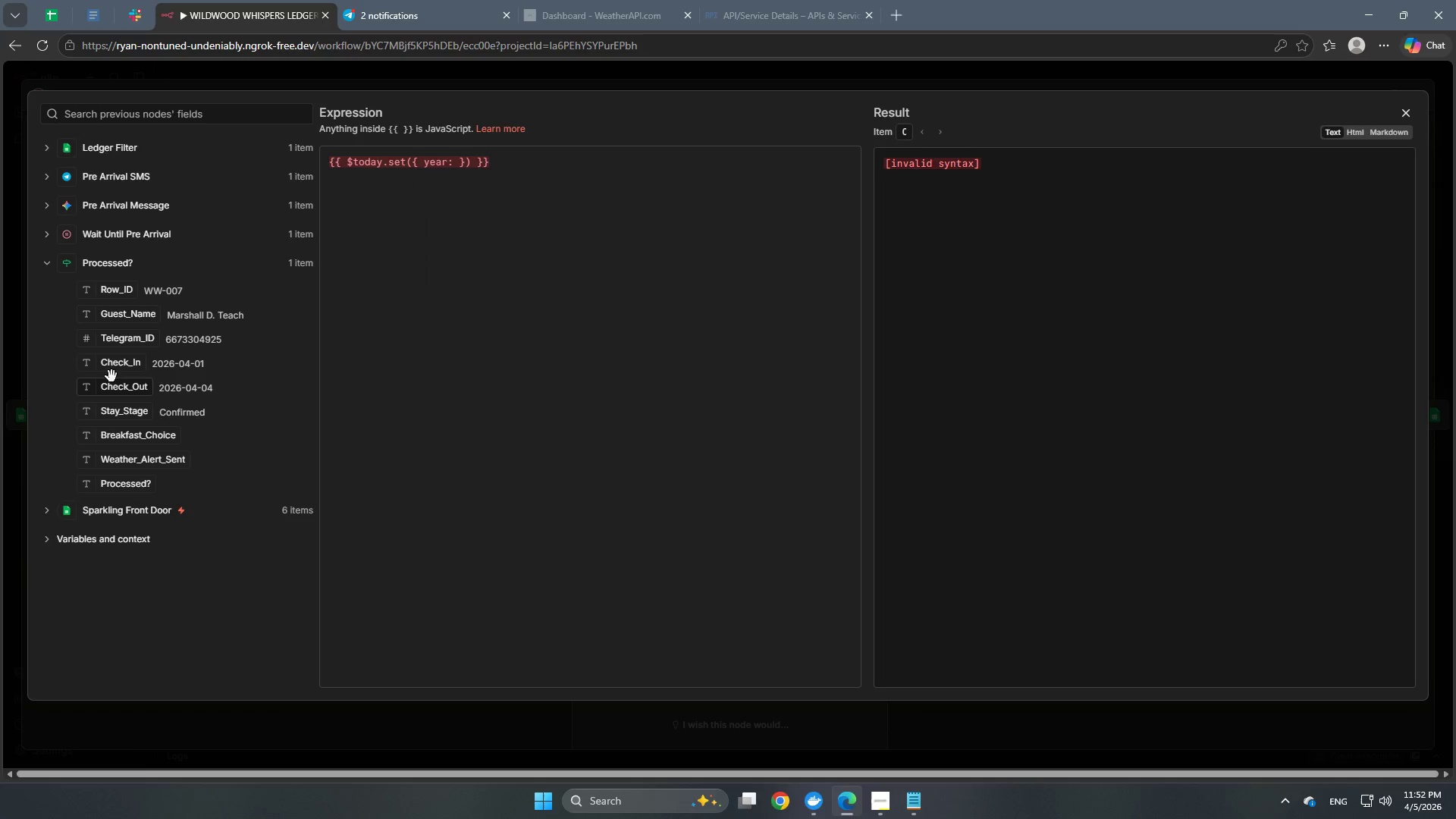 
left_click_drag(start_coordinate=[115, 366], to_coordinate=[457, 165])
 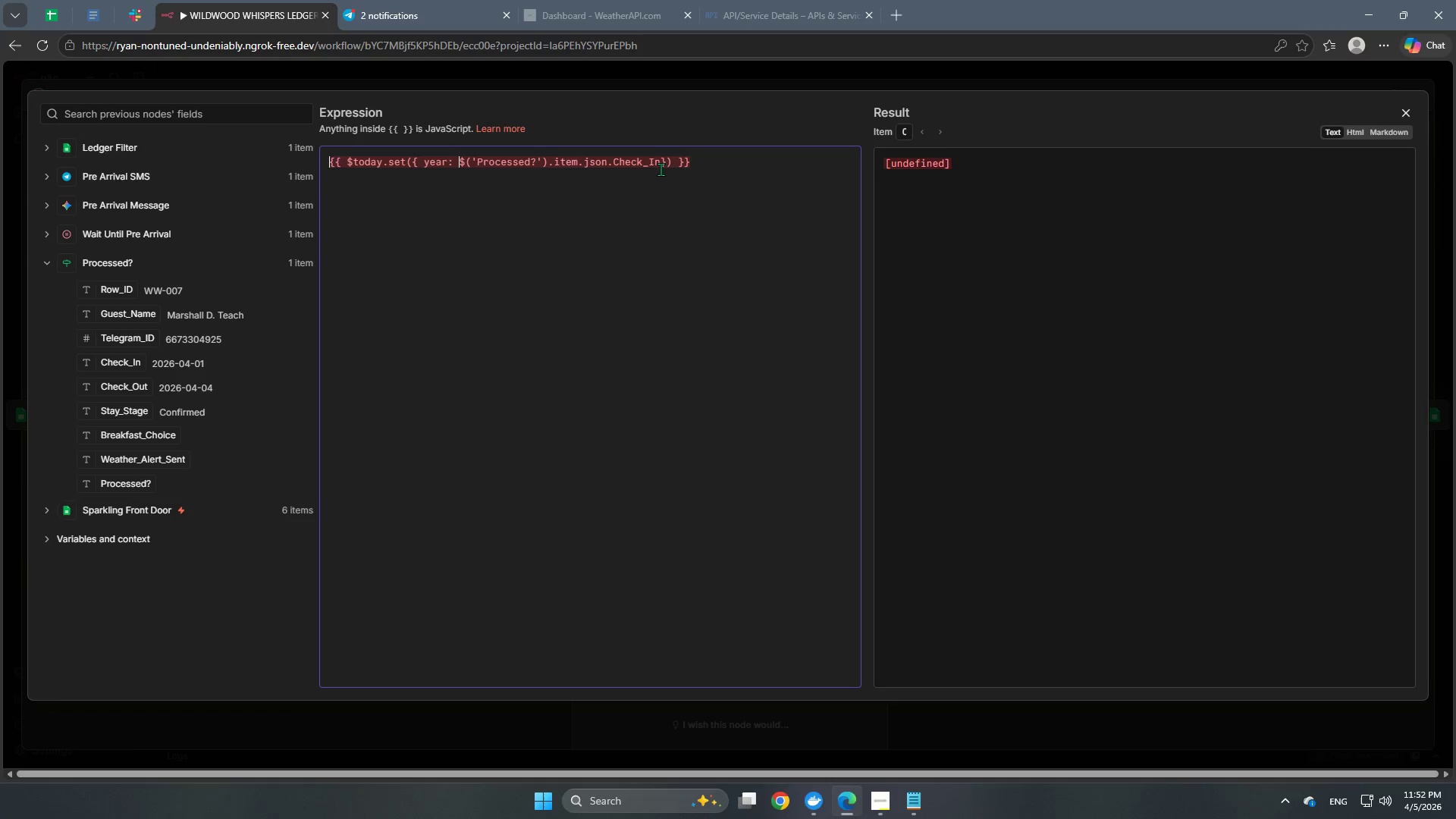 
left_click([658, 159])
 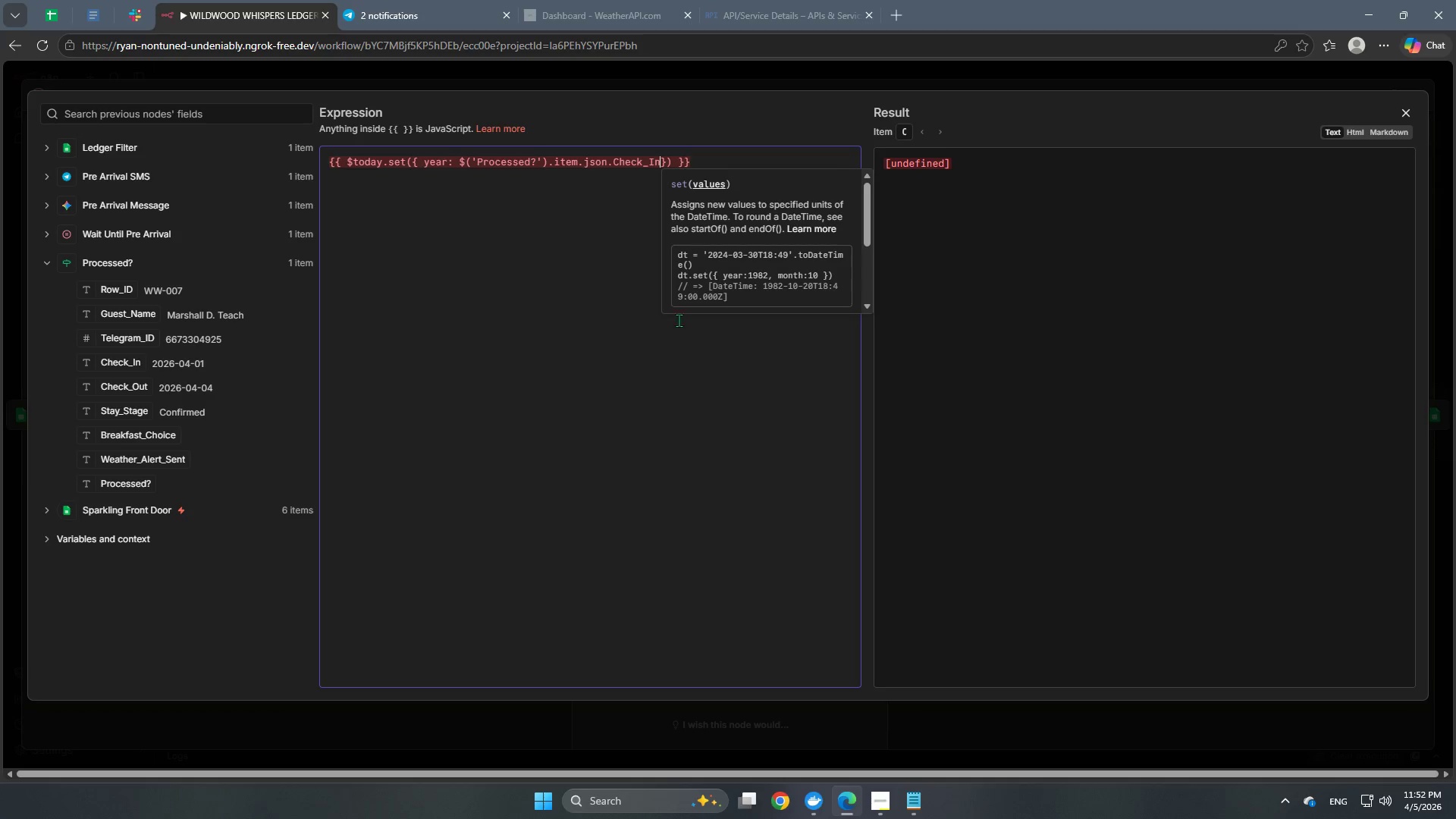 
wait(5.92)
 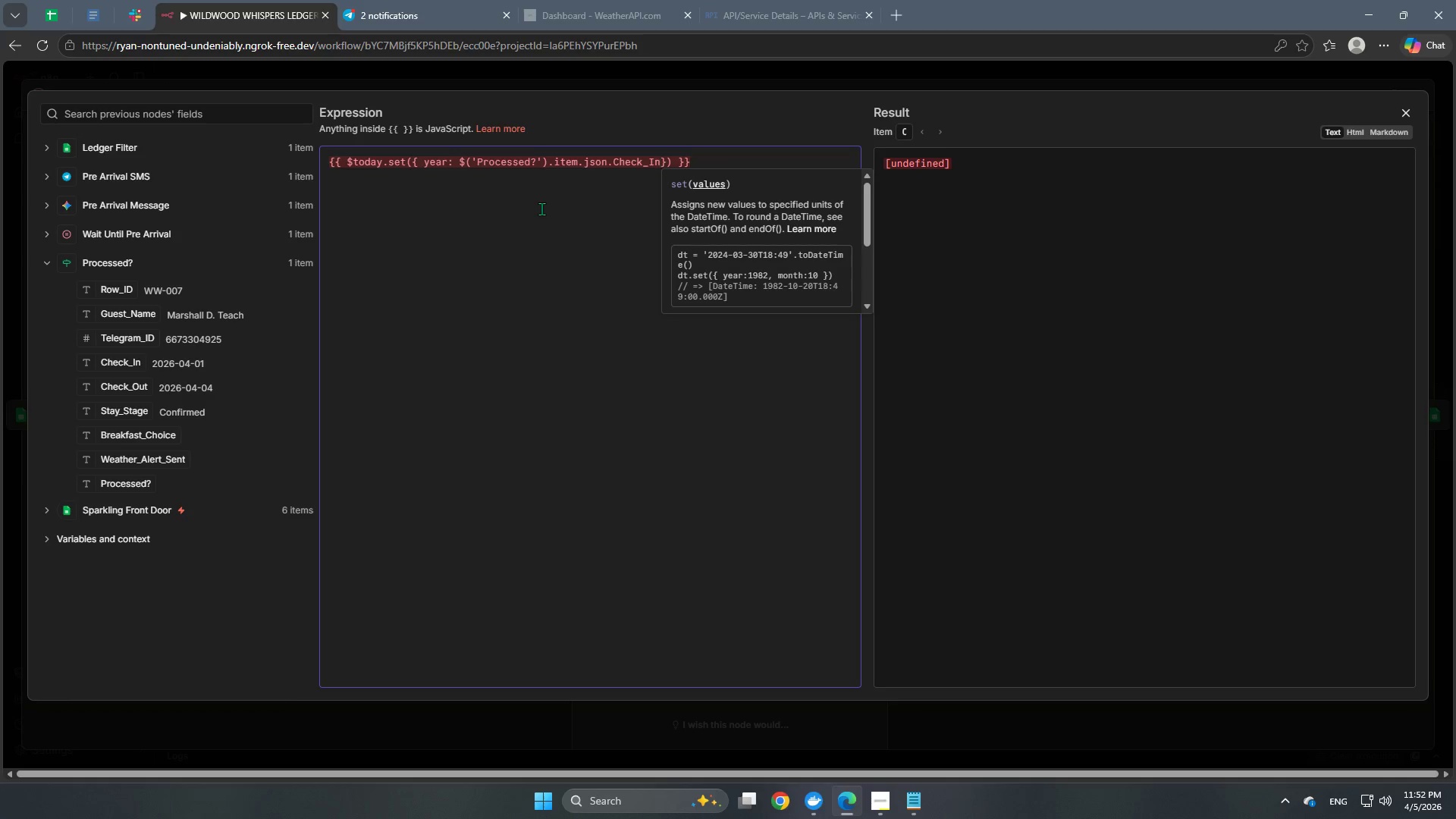 
type(.split)
 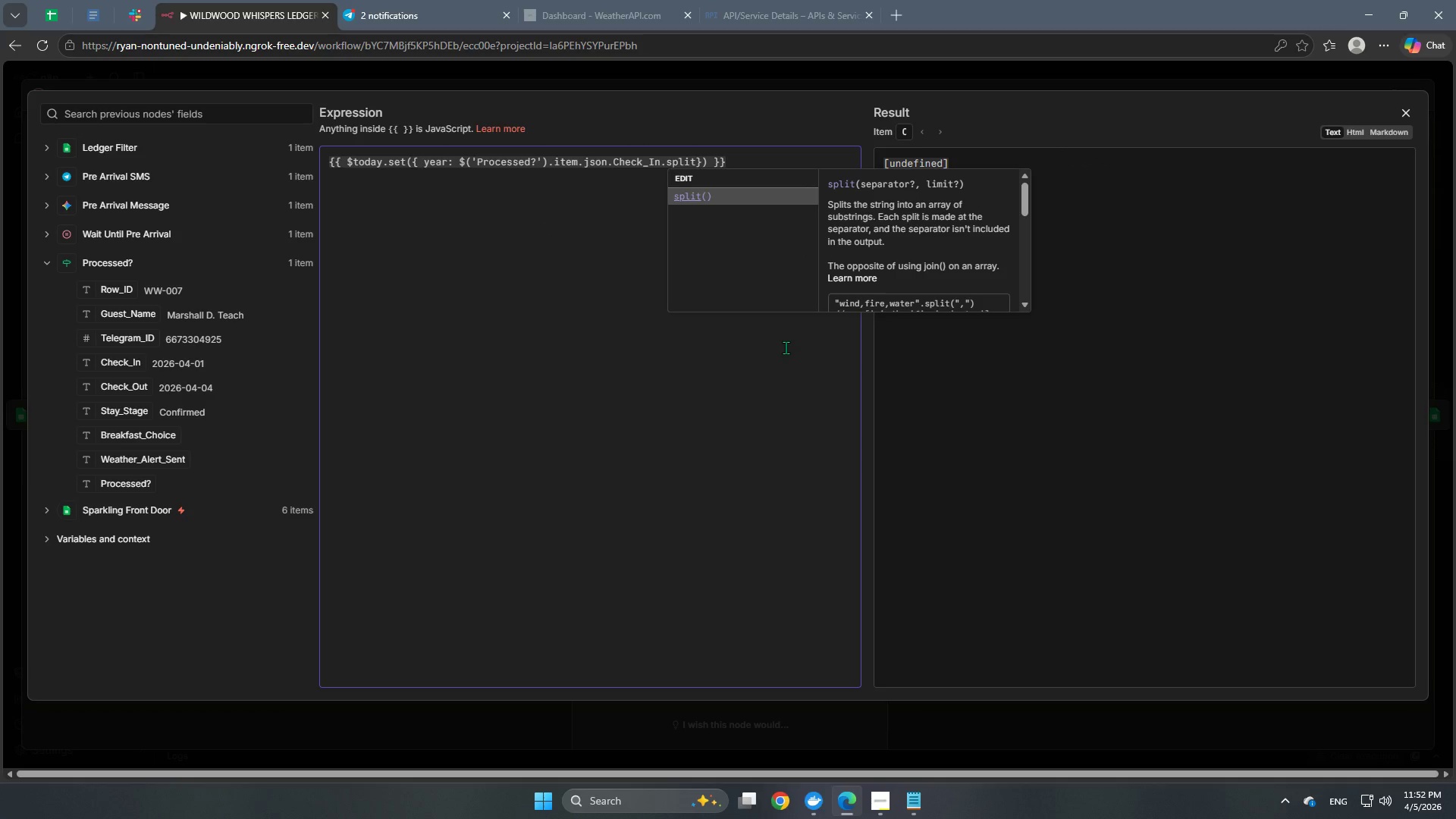 
key(Shift+9)
 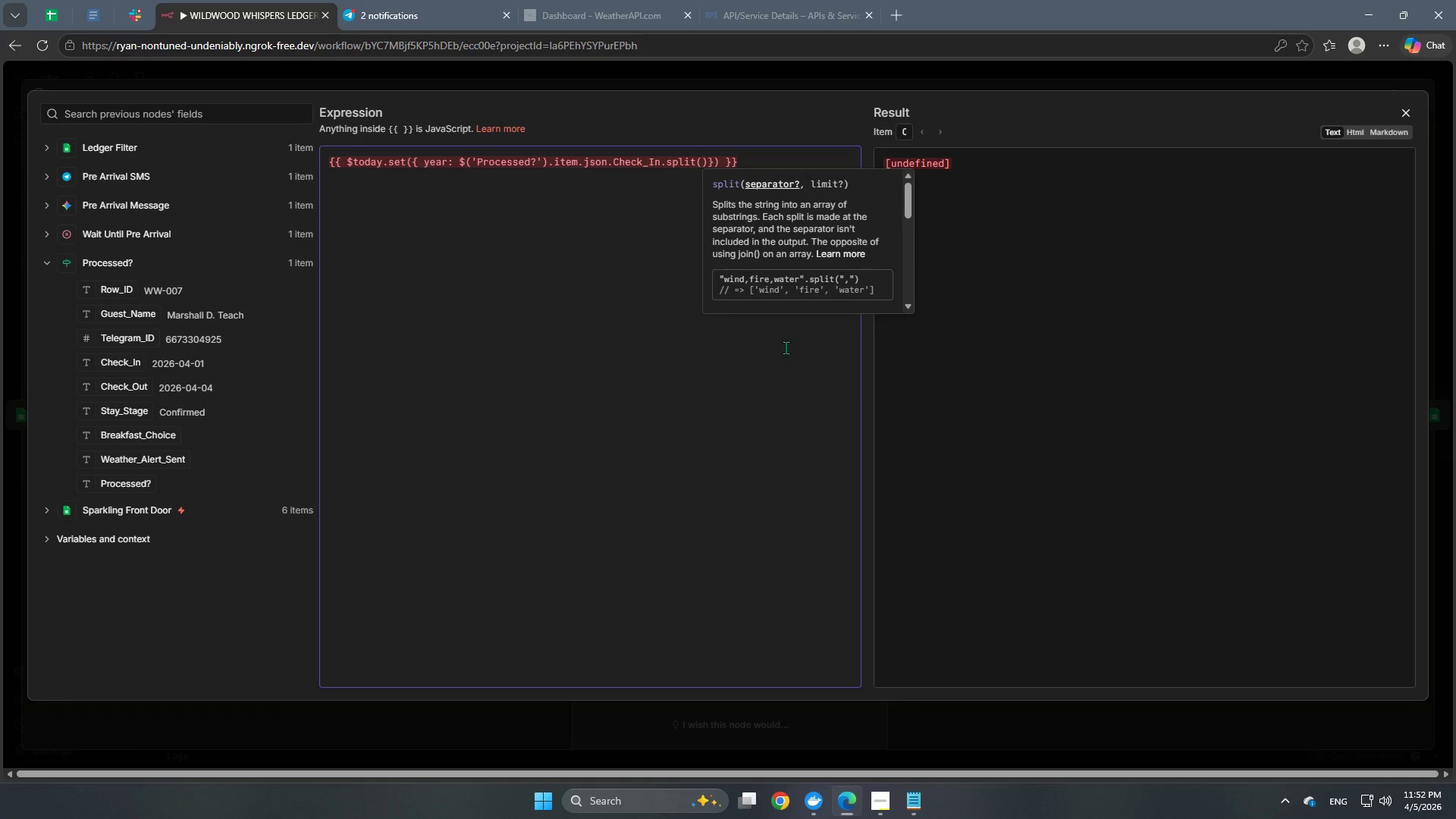 
key(Slash)
 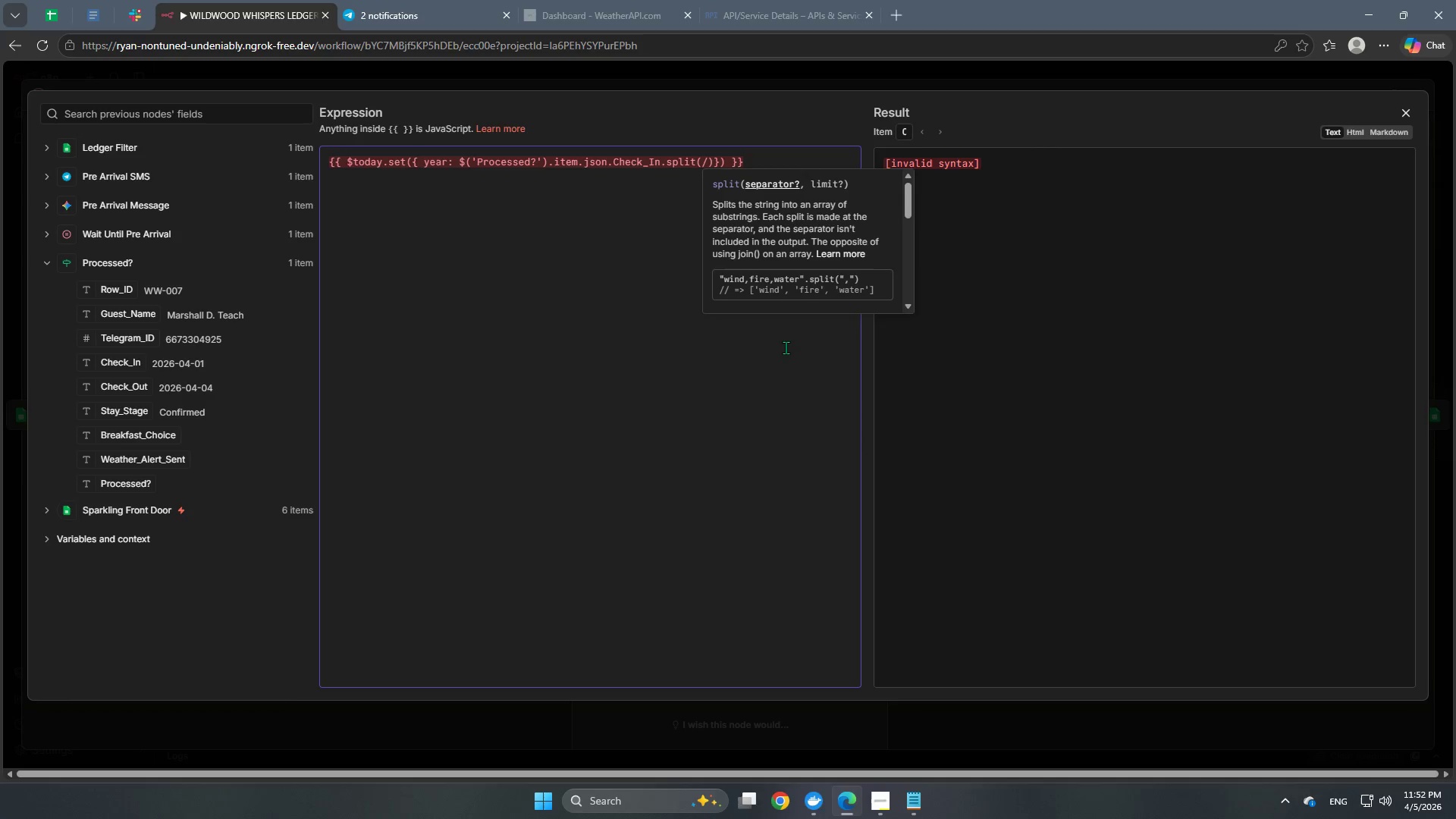 
key(BracketLeft)
 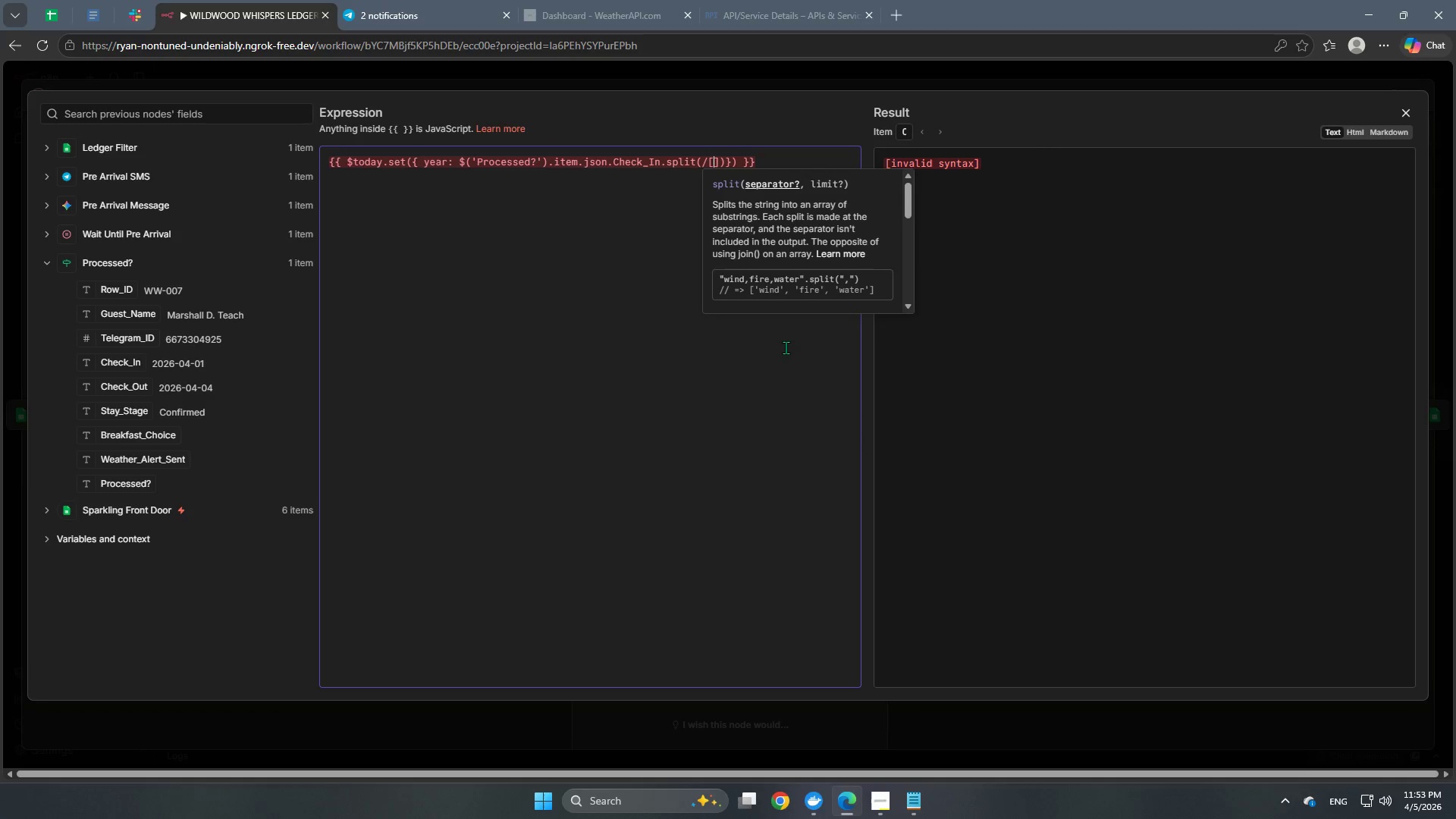 
key(Minus)
 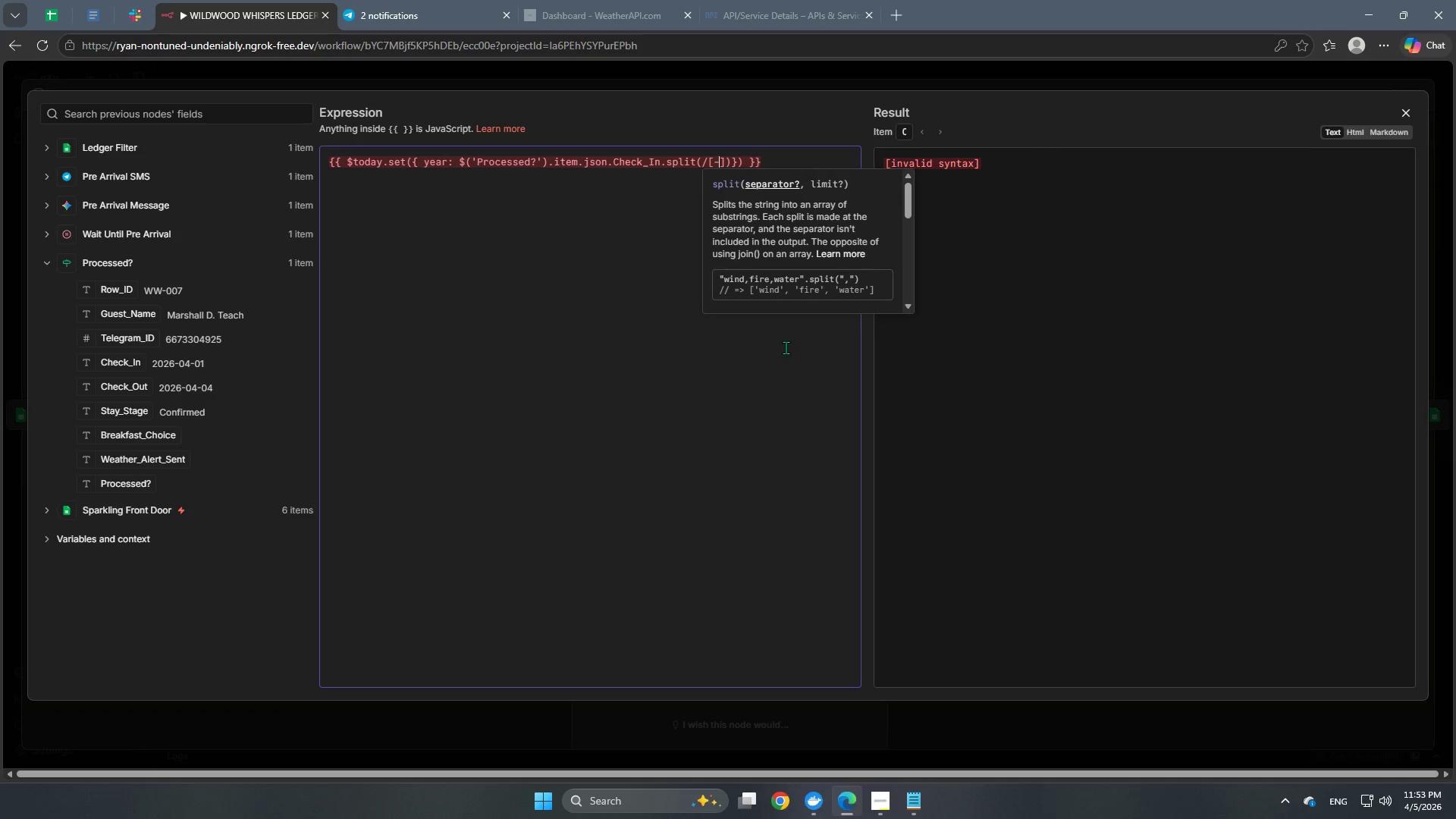 
key(Slash)
 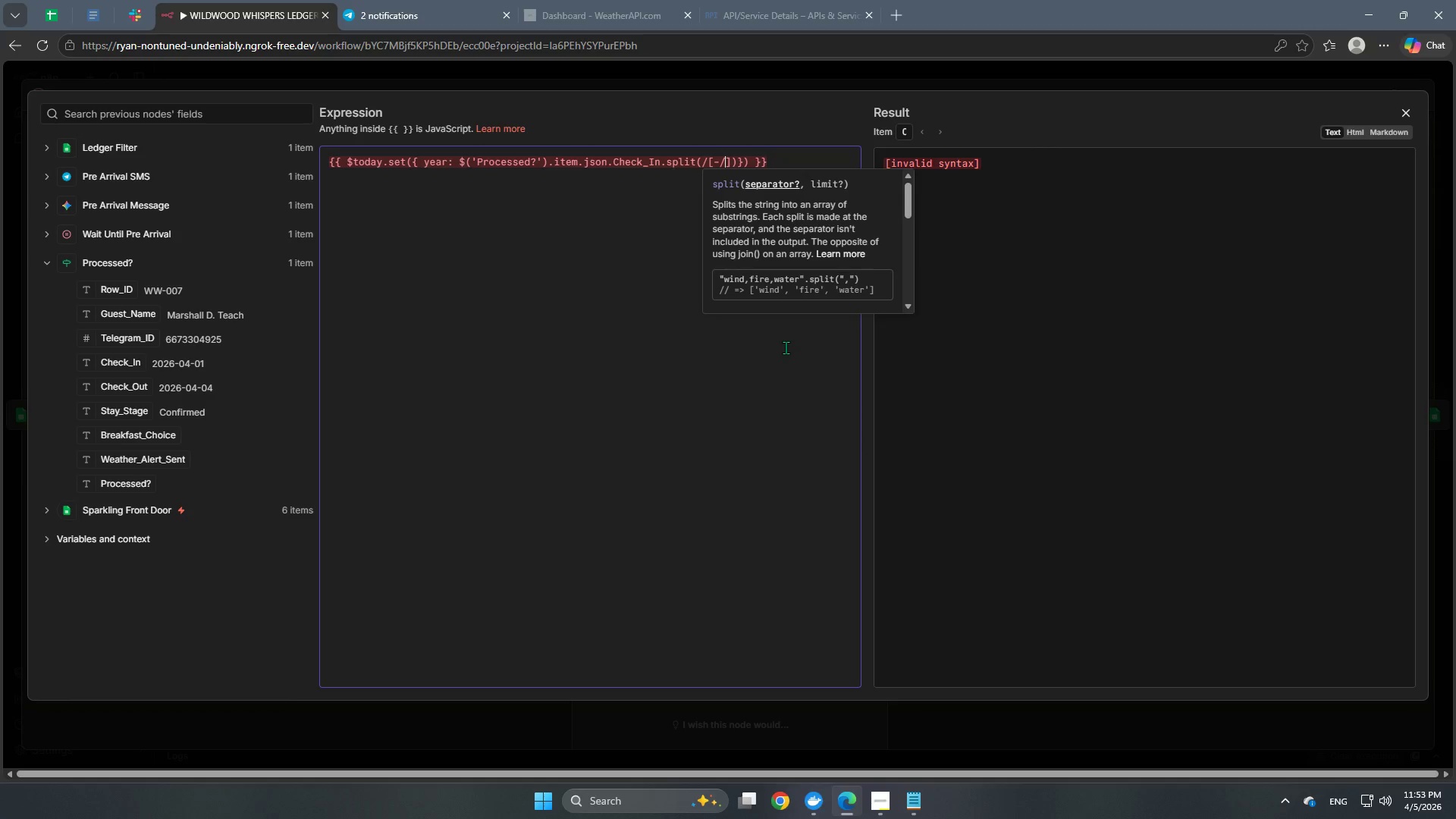 
key(ArrowRight)
 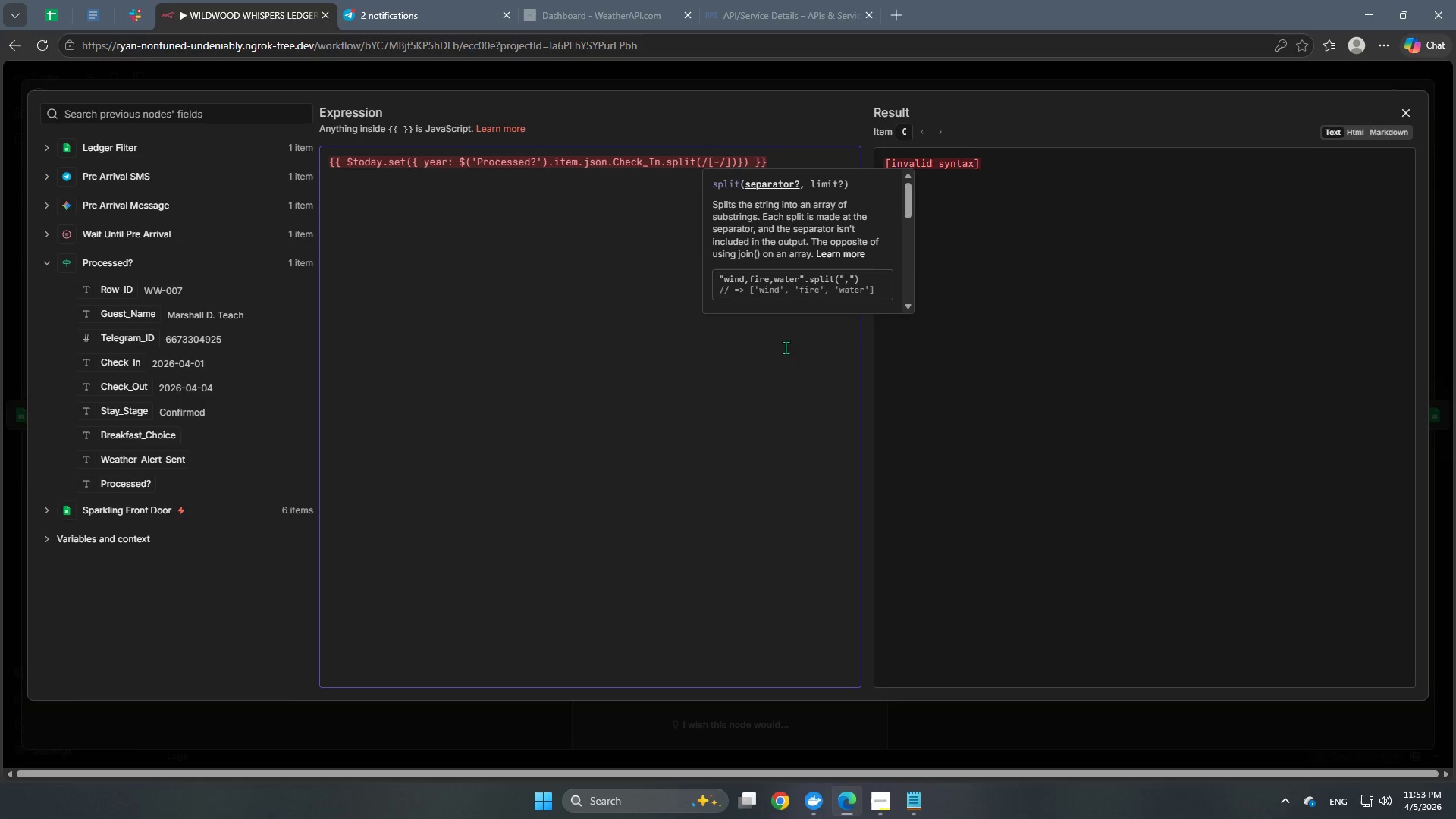 
key(Slash)
 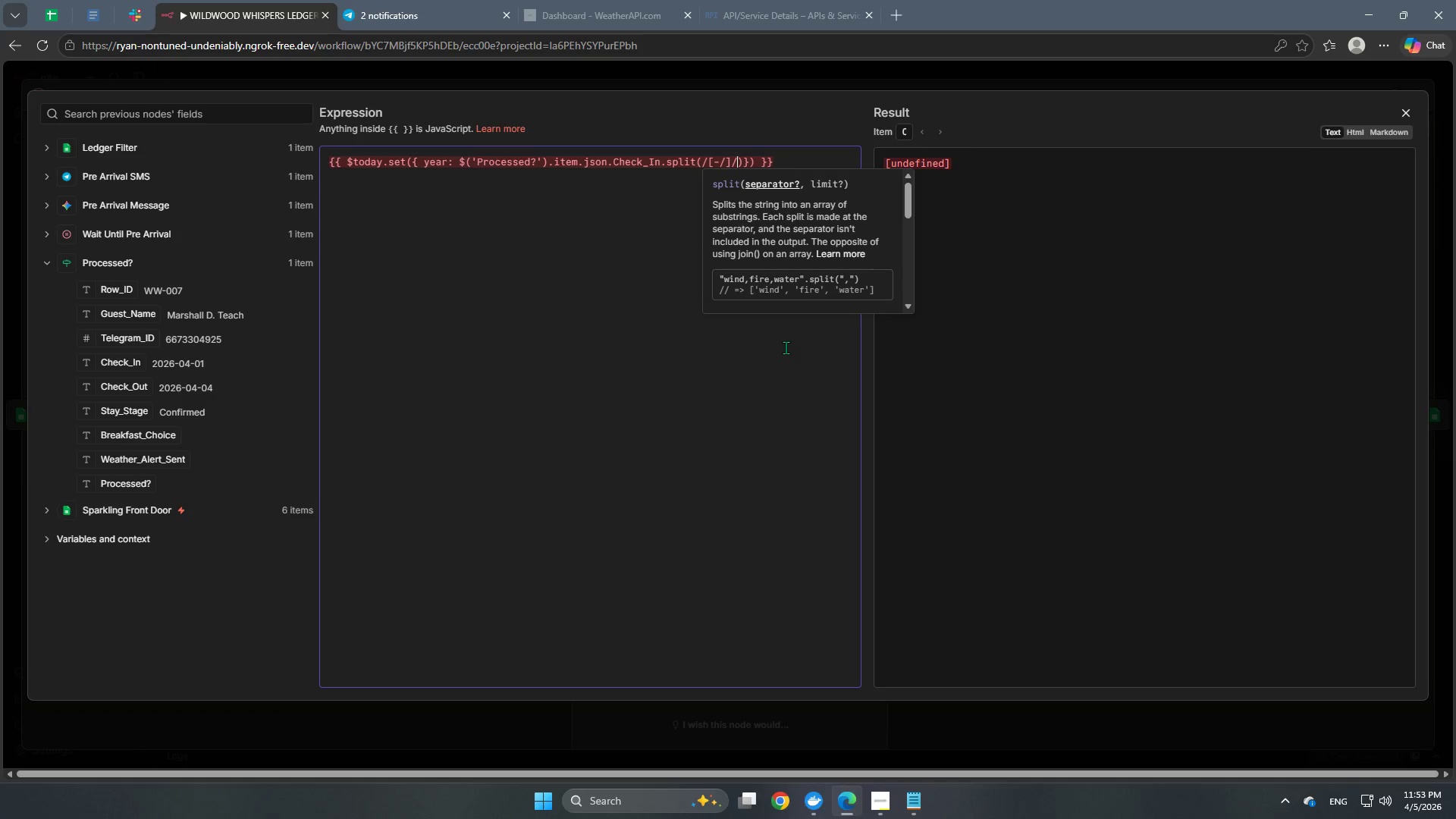 
key(Shift+0)
 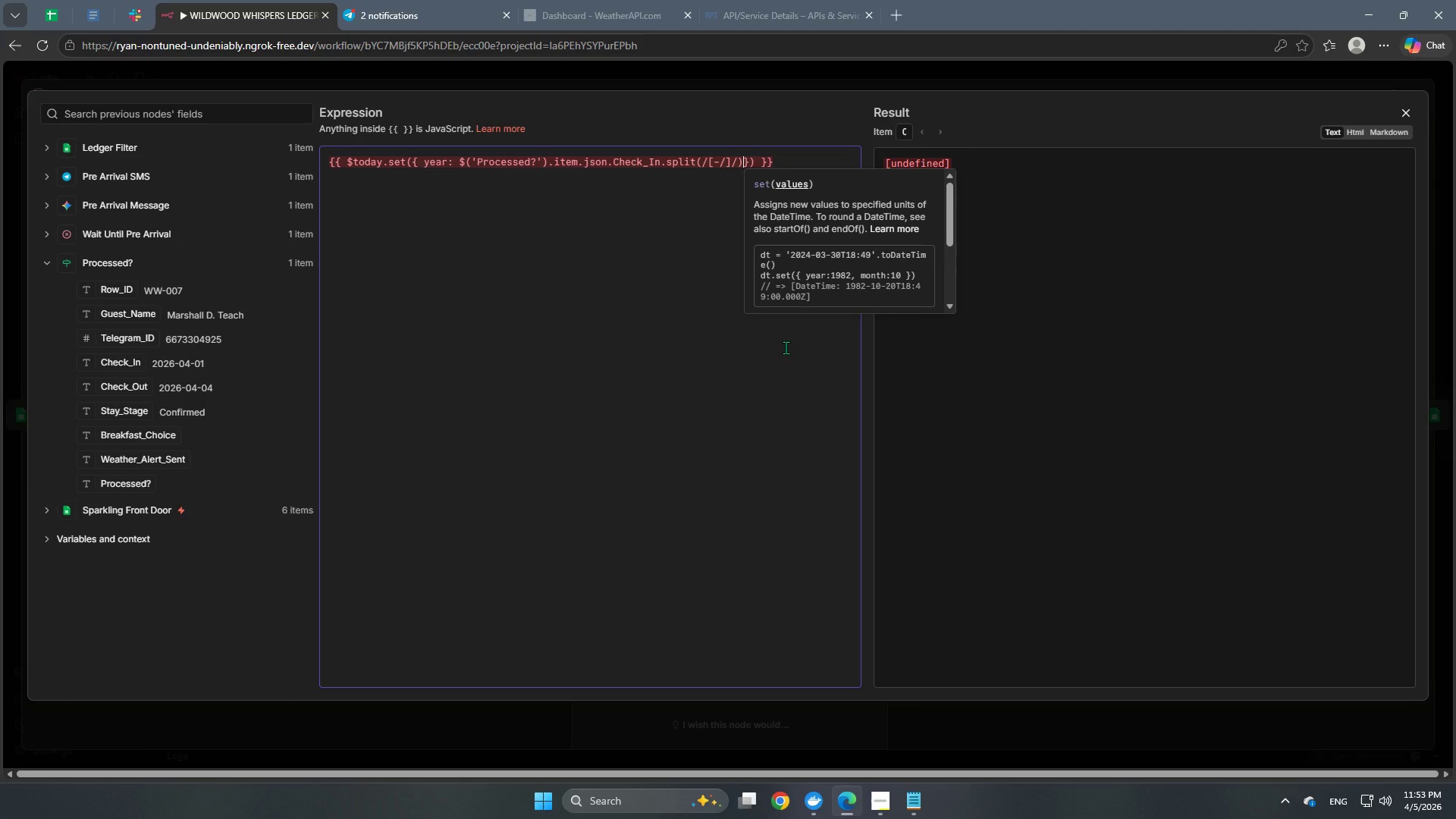 
key(BracketLeft)
 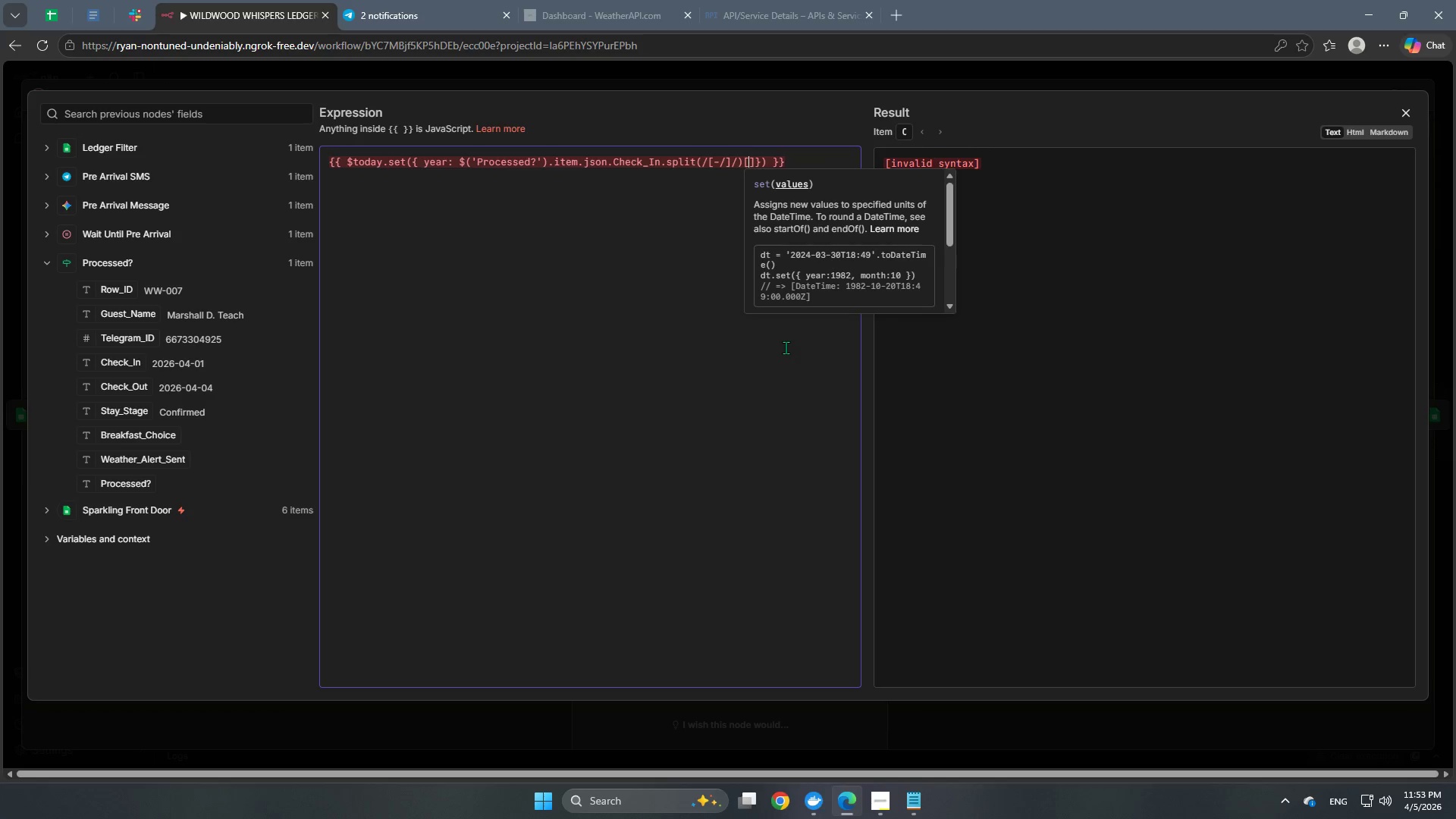 
key(Numpad0)
 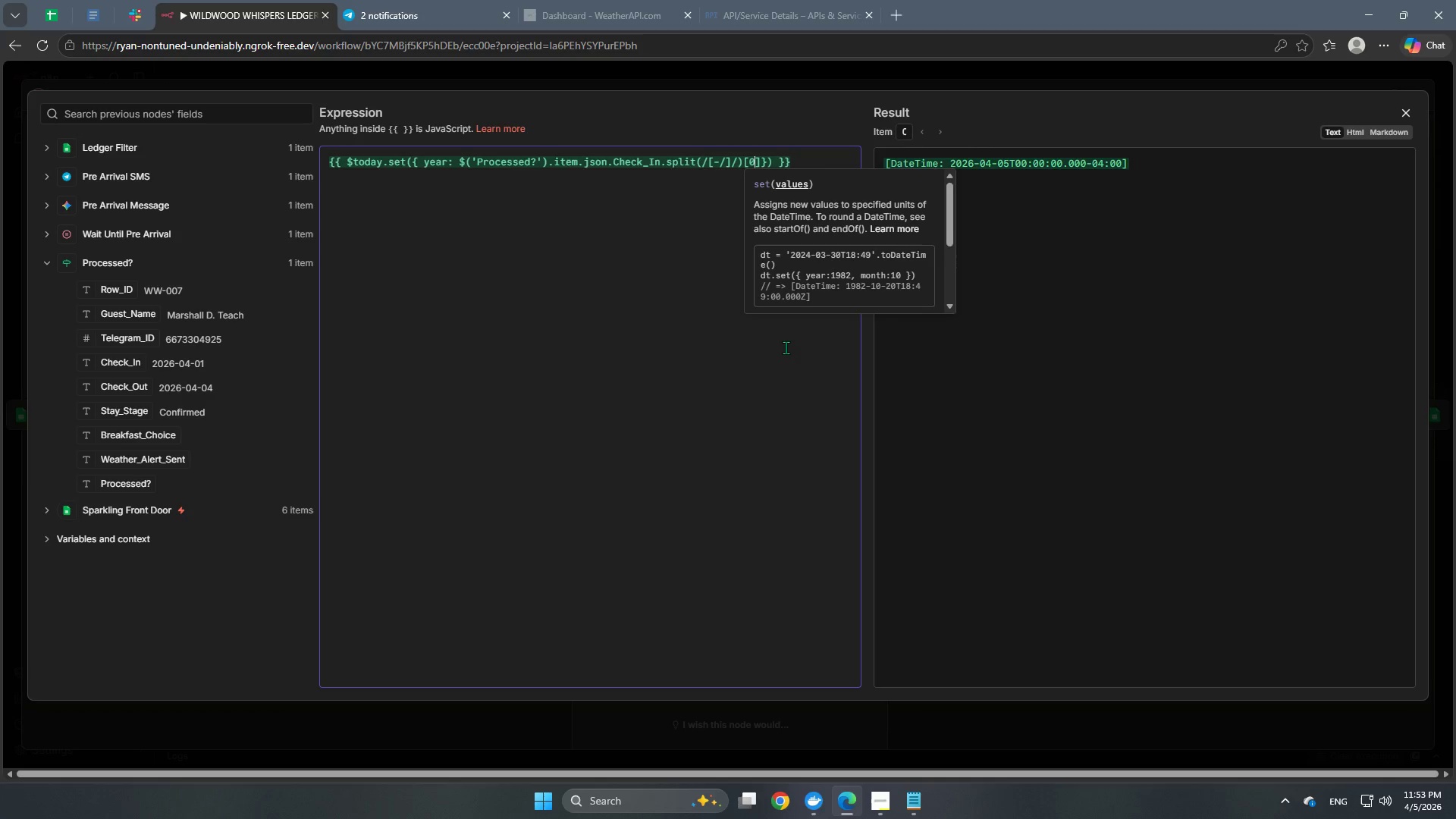 
key(ArrowRight)
 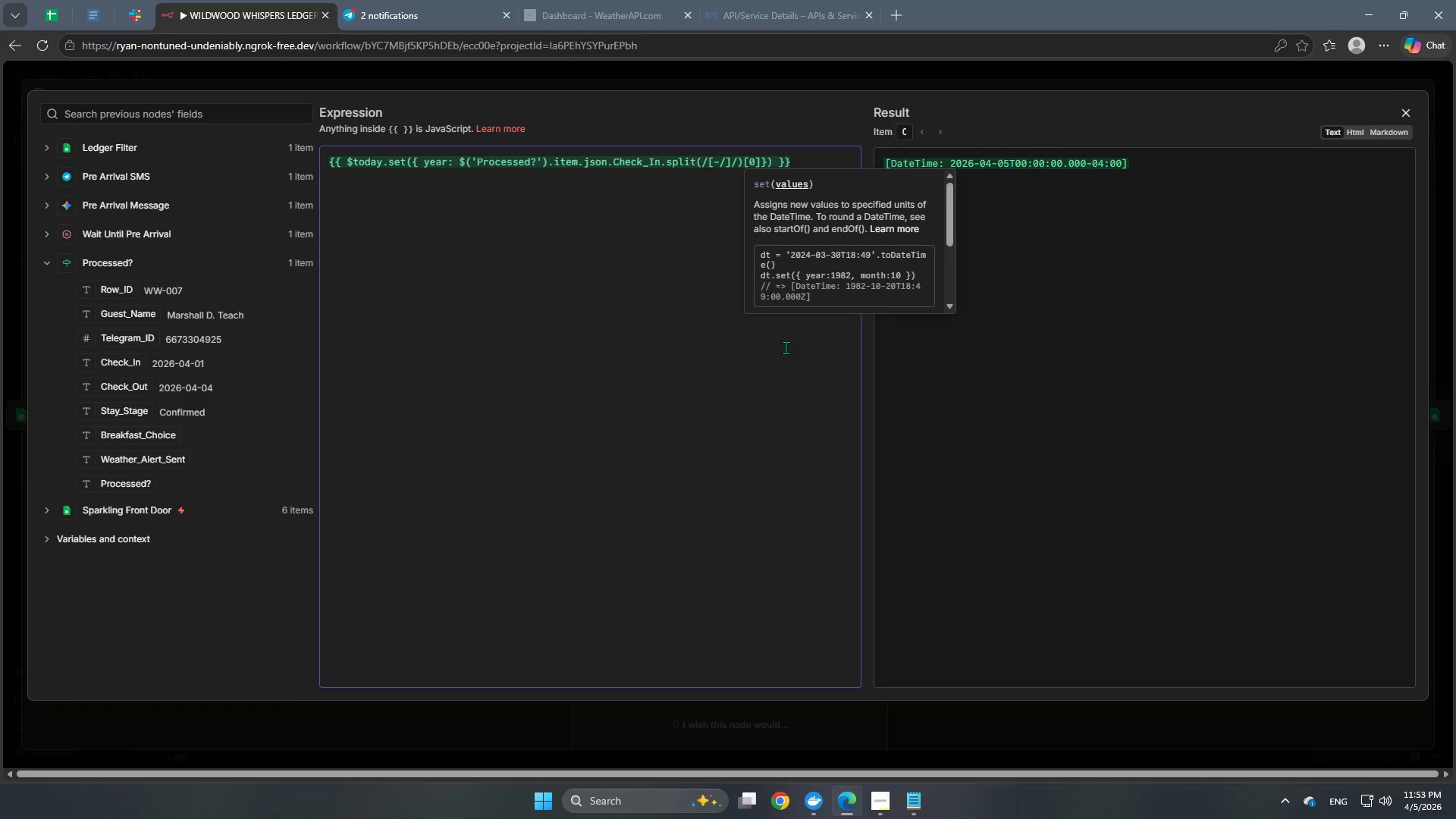 
type(.length === 4)
 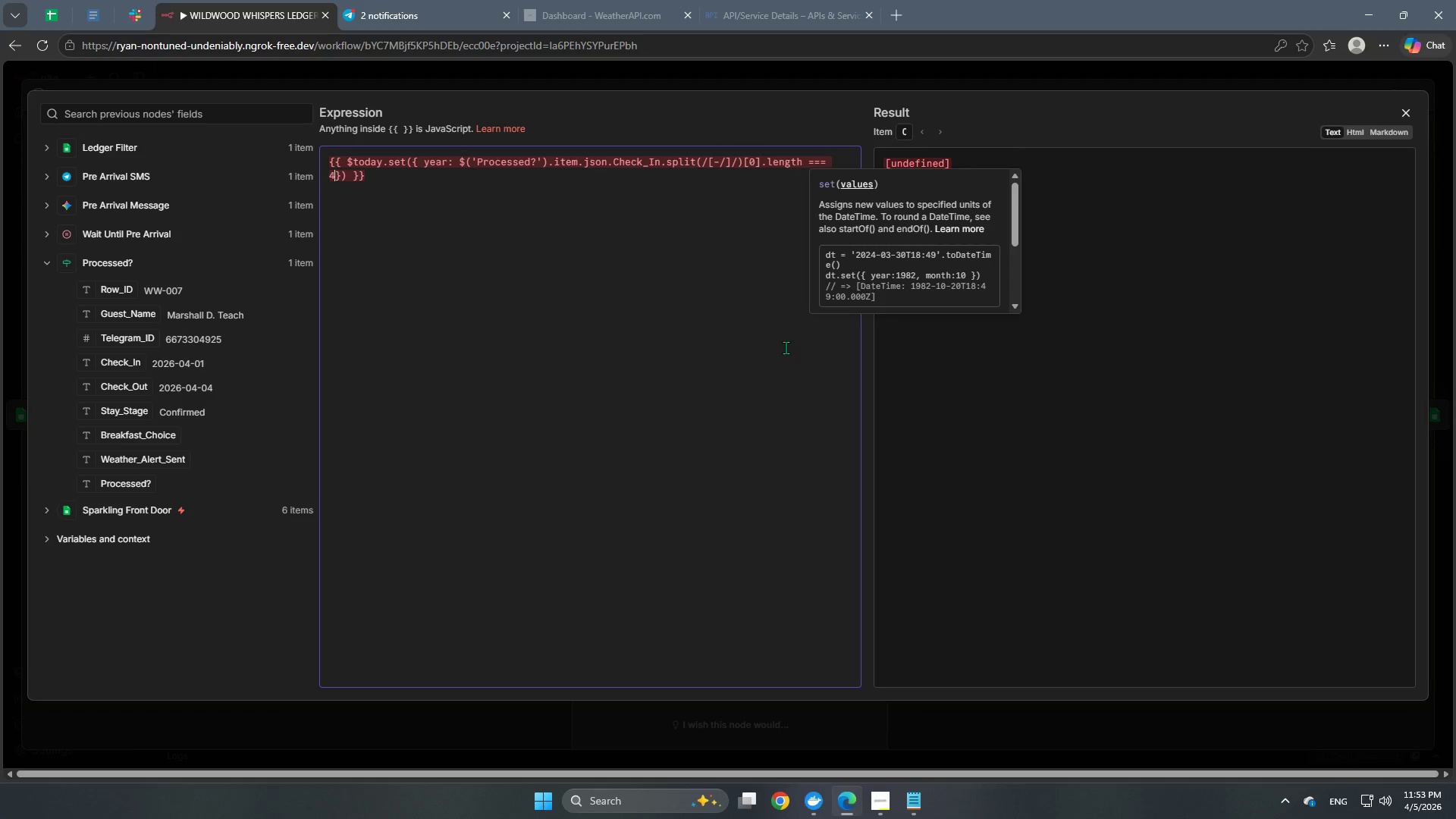 
key(Space)
 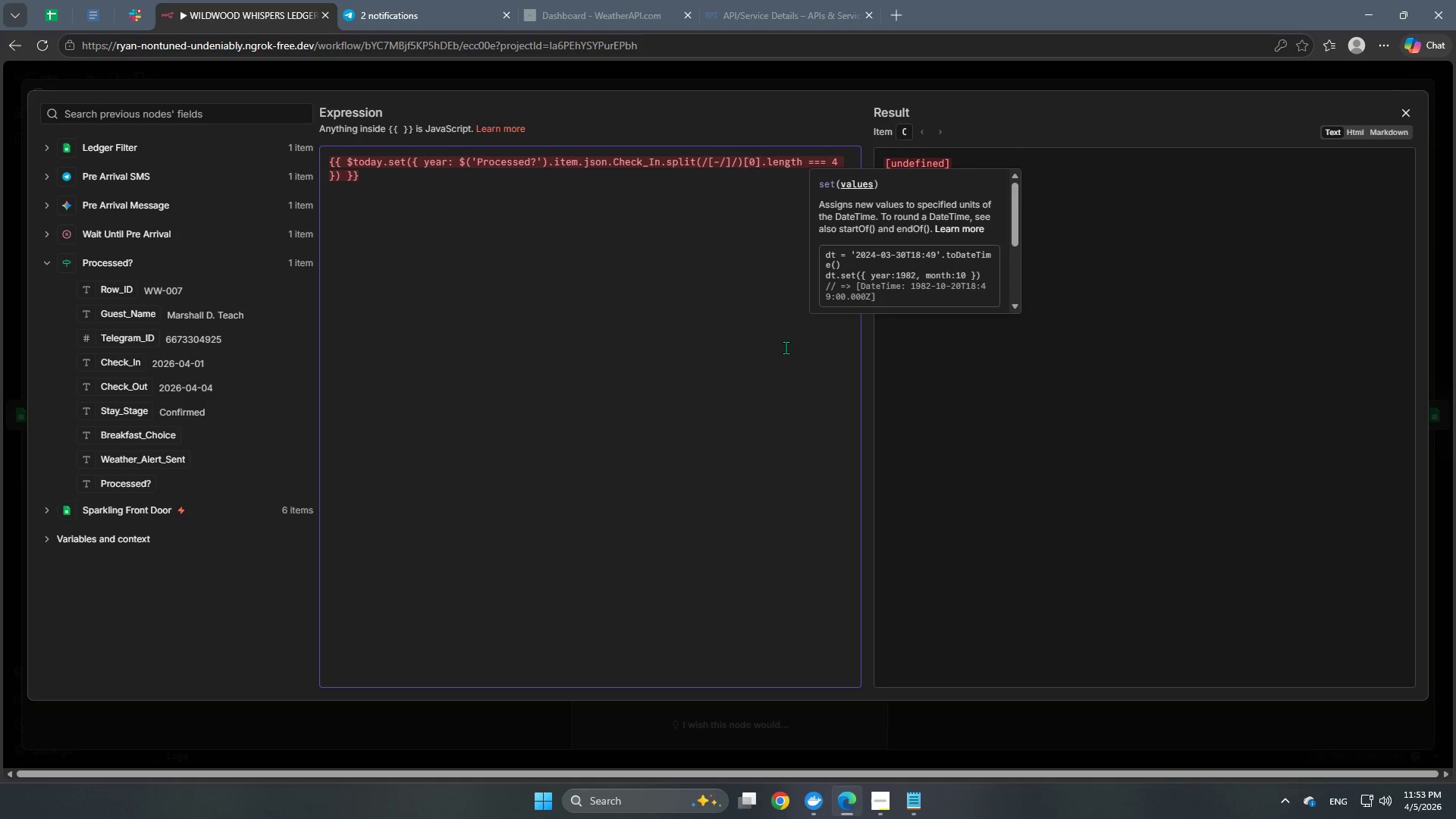 
key(Shift+Slash)
 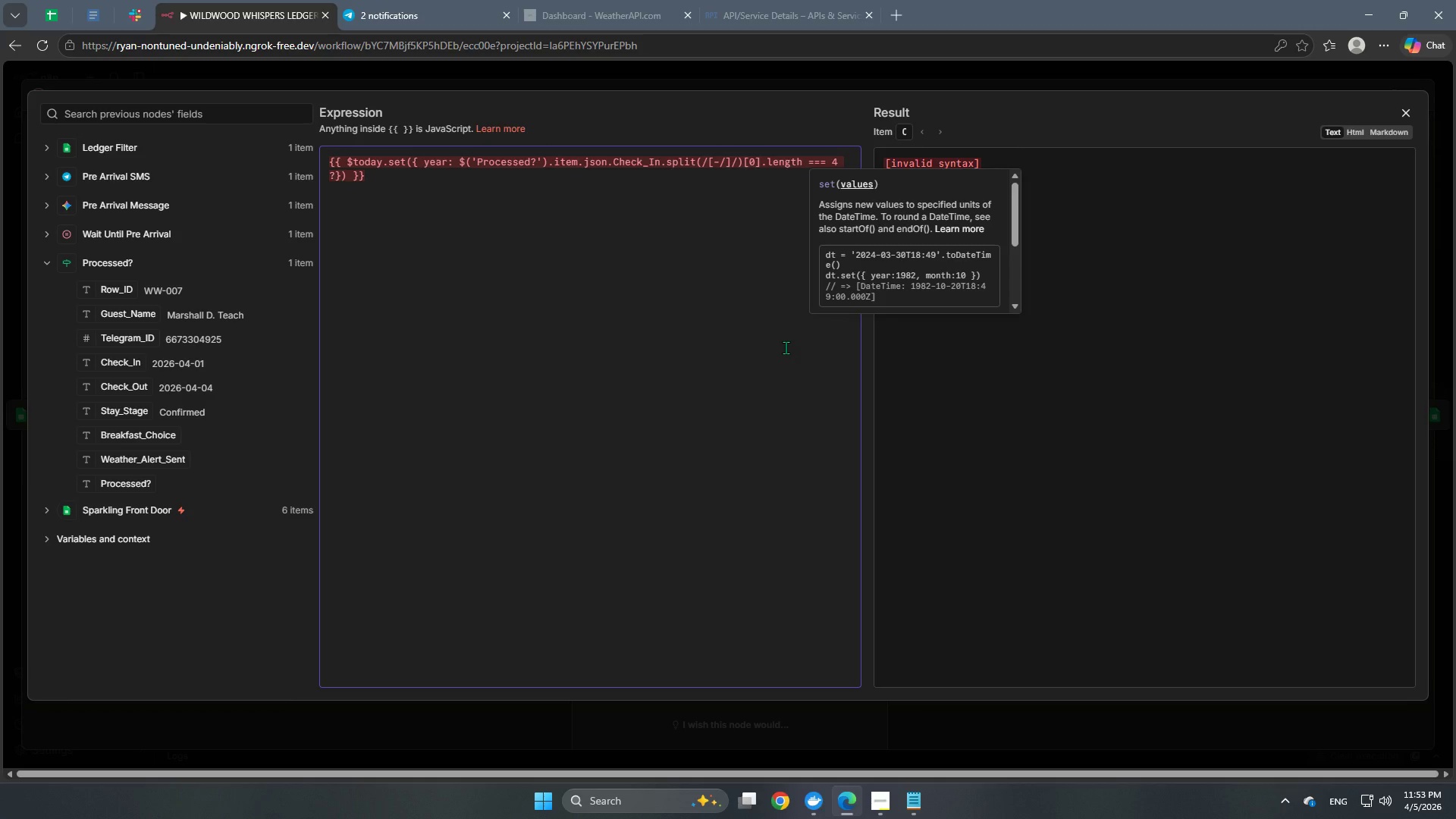 
key(Space)
 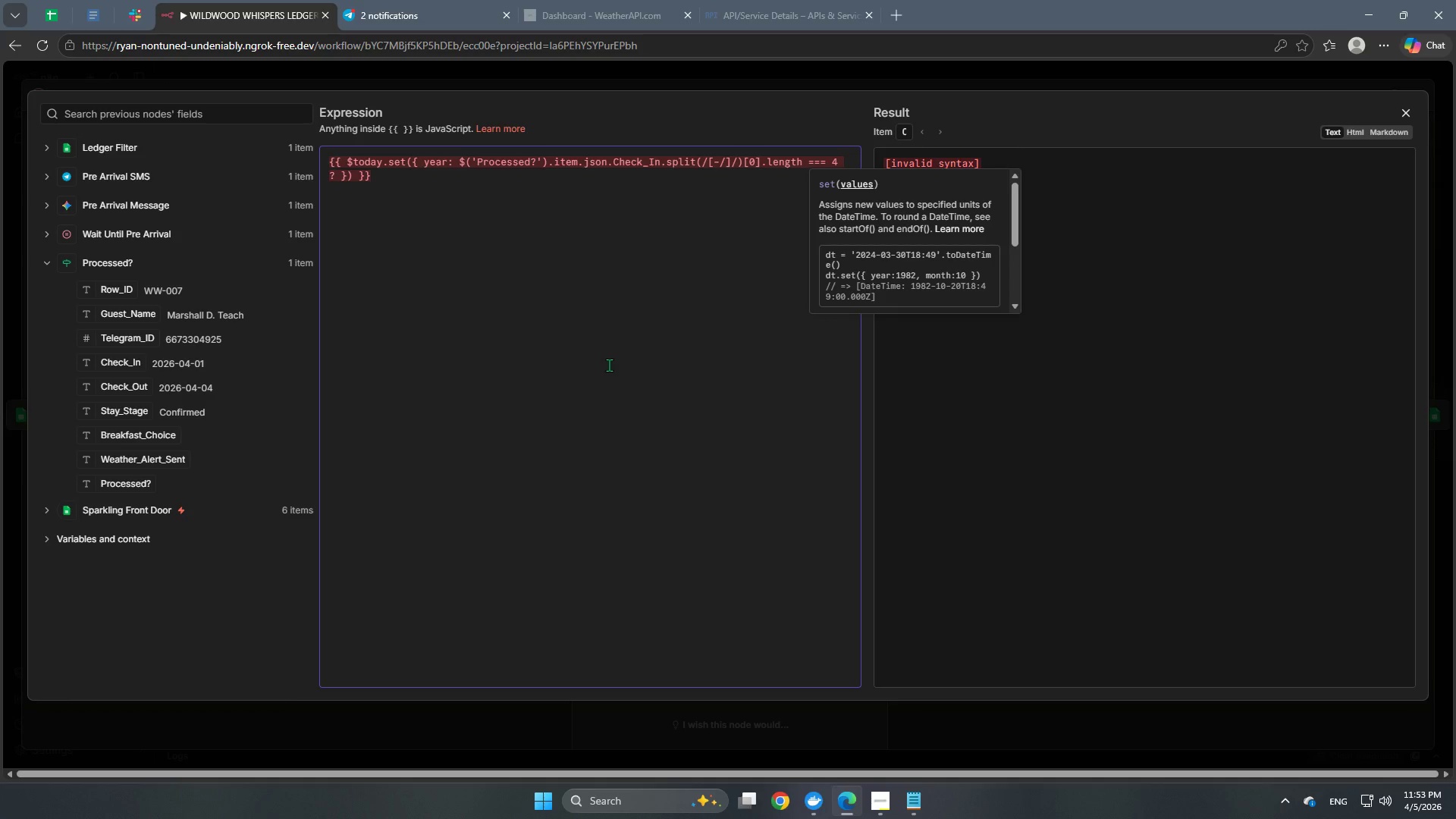 
wait(13.62)
 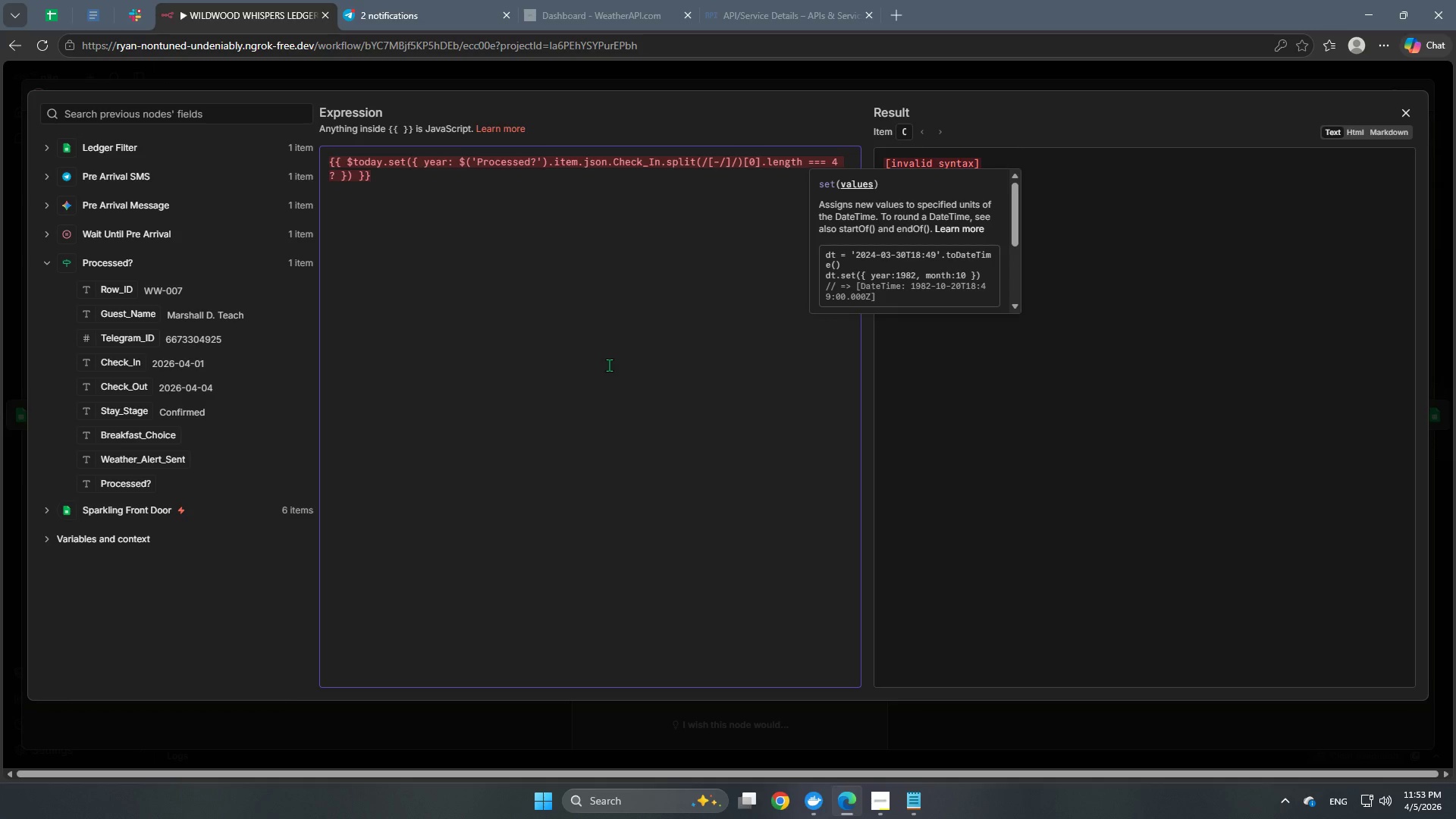 
left_click_drag(start_coordinate=[459, 162], to_coordinate=[758, 156])
 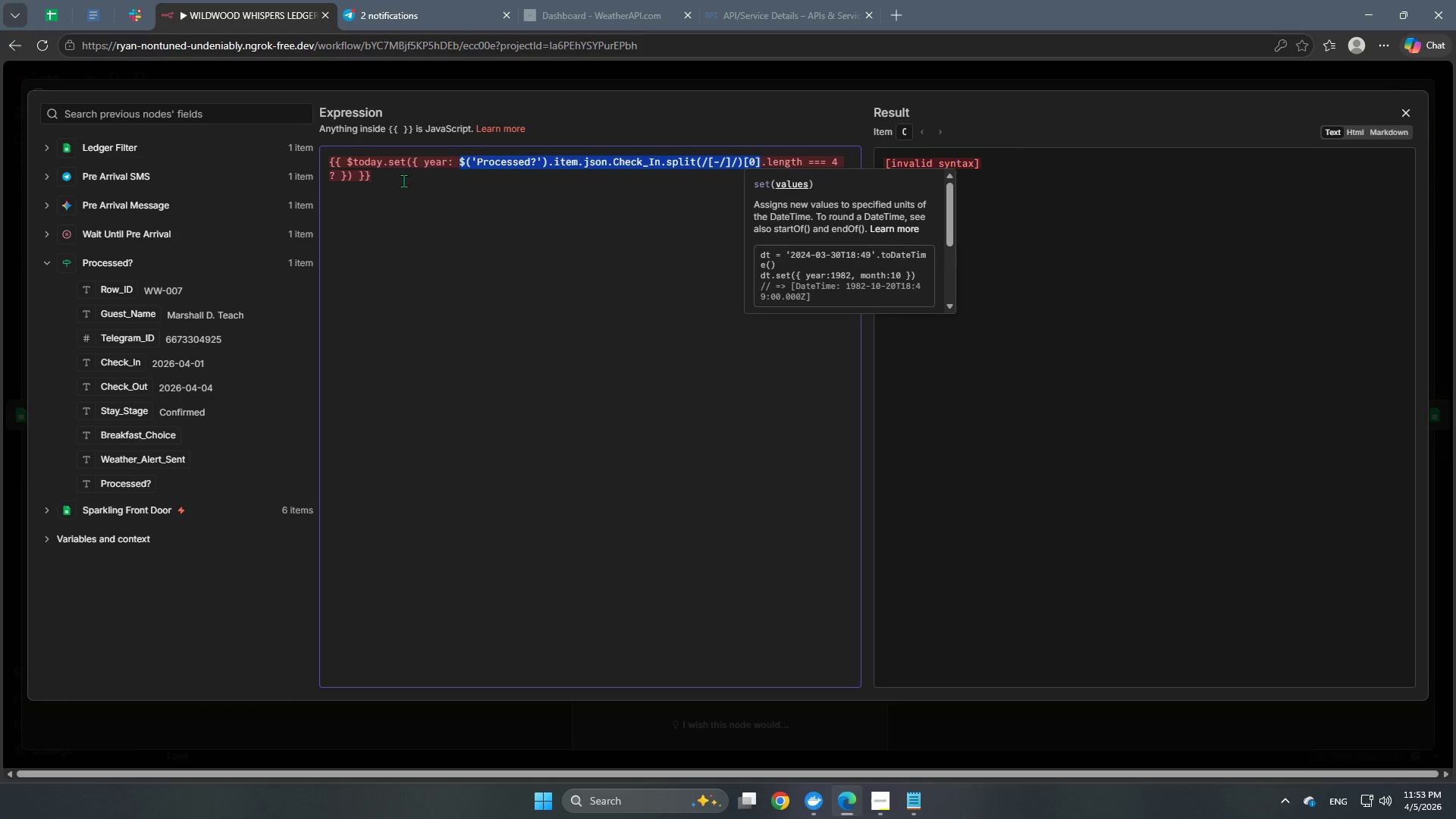 
key(Control+C)
 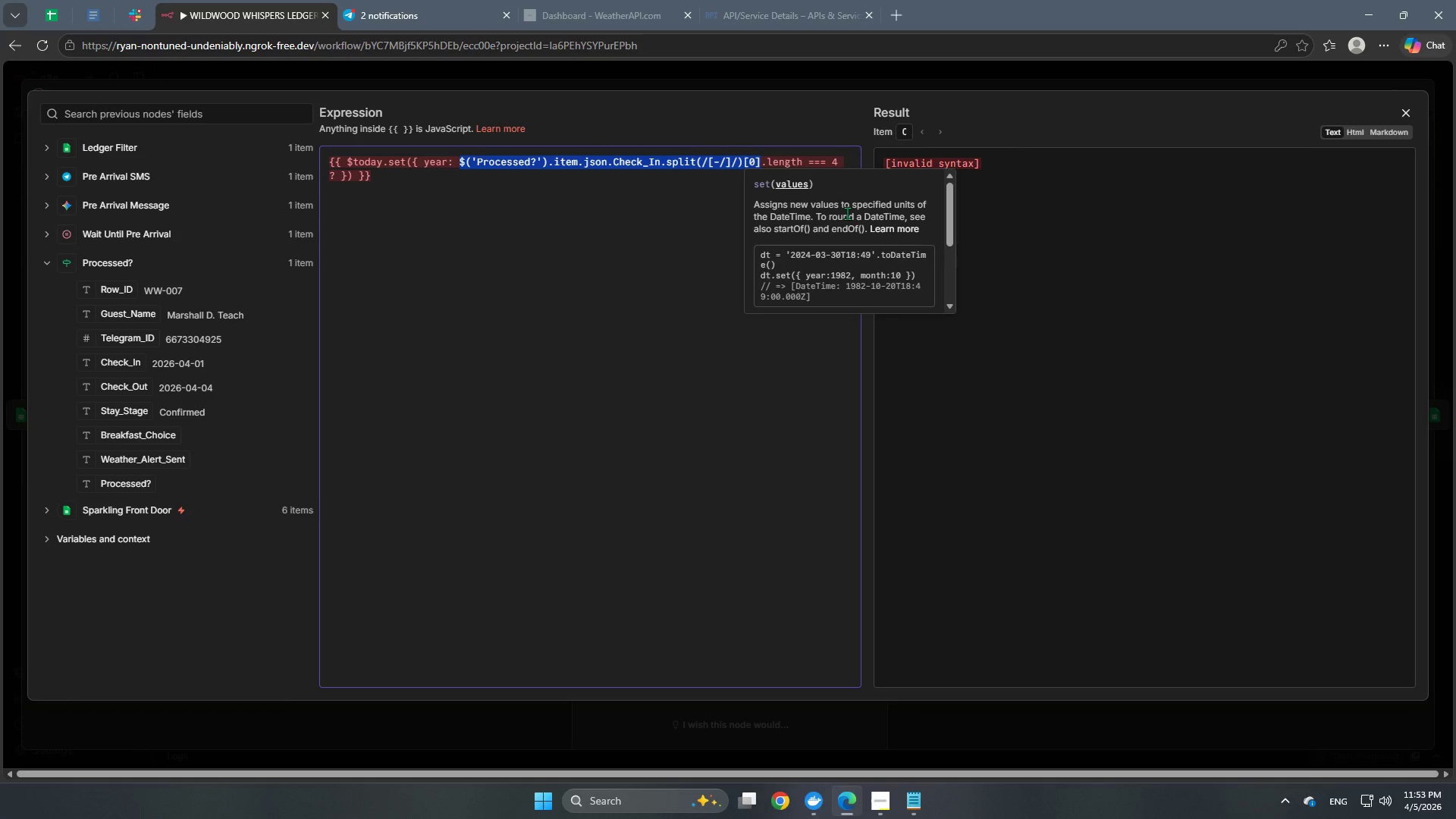 
key(Control+ControlLeft)
 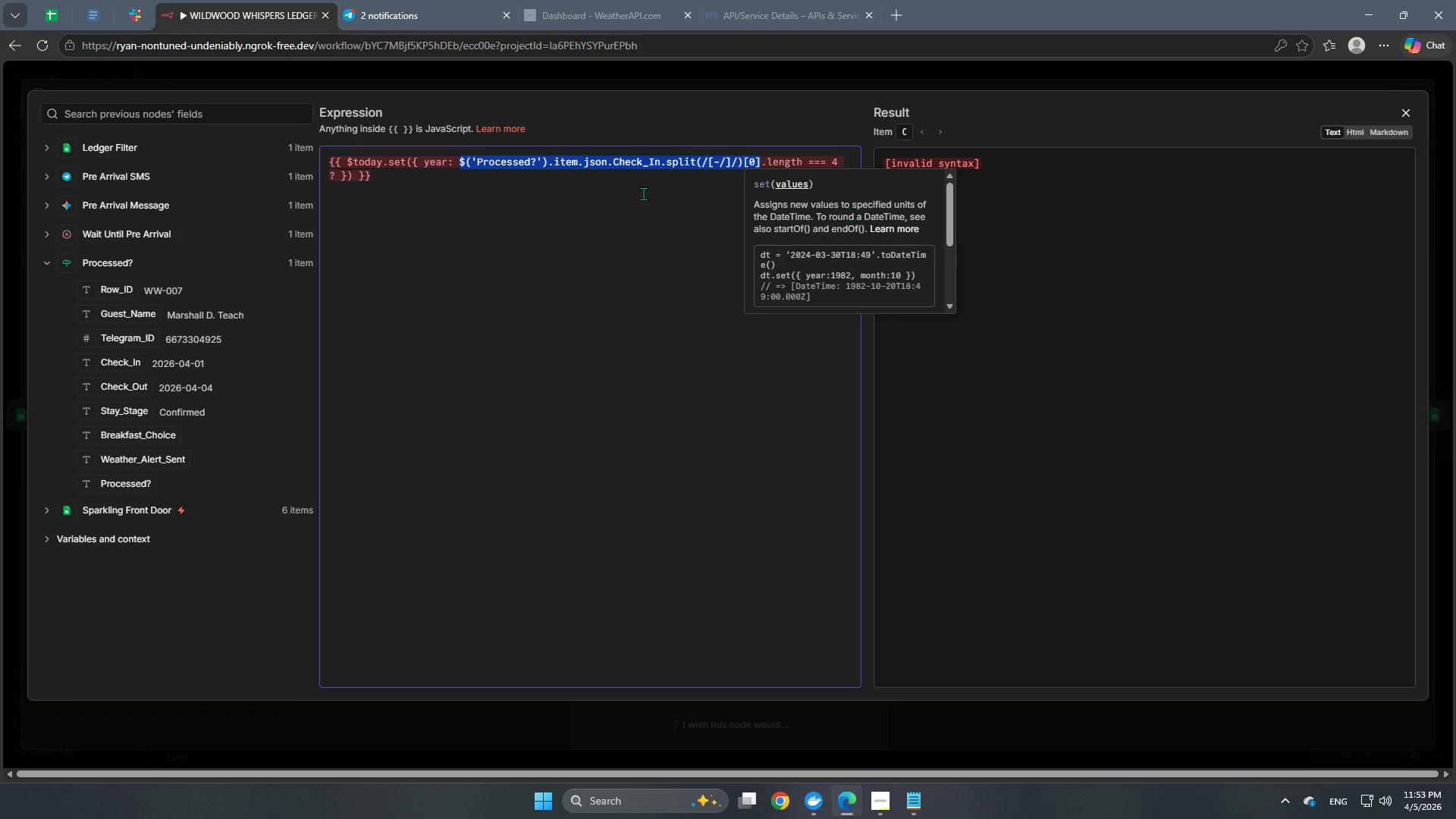 
key(Control+C)
 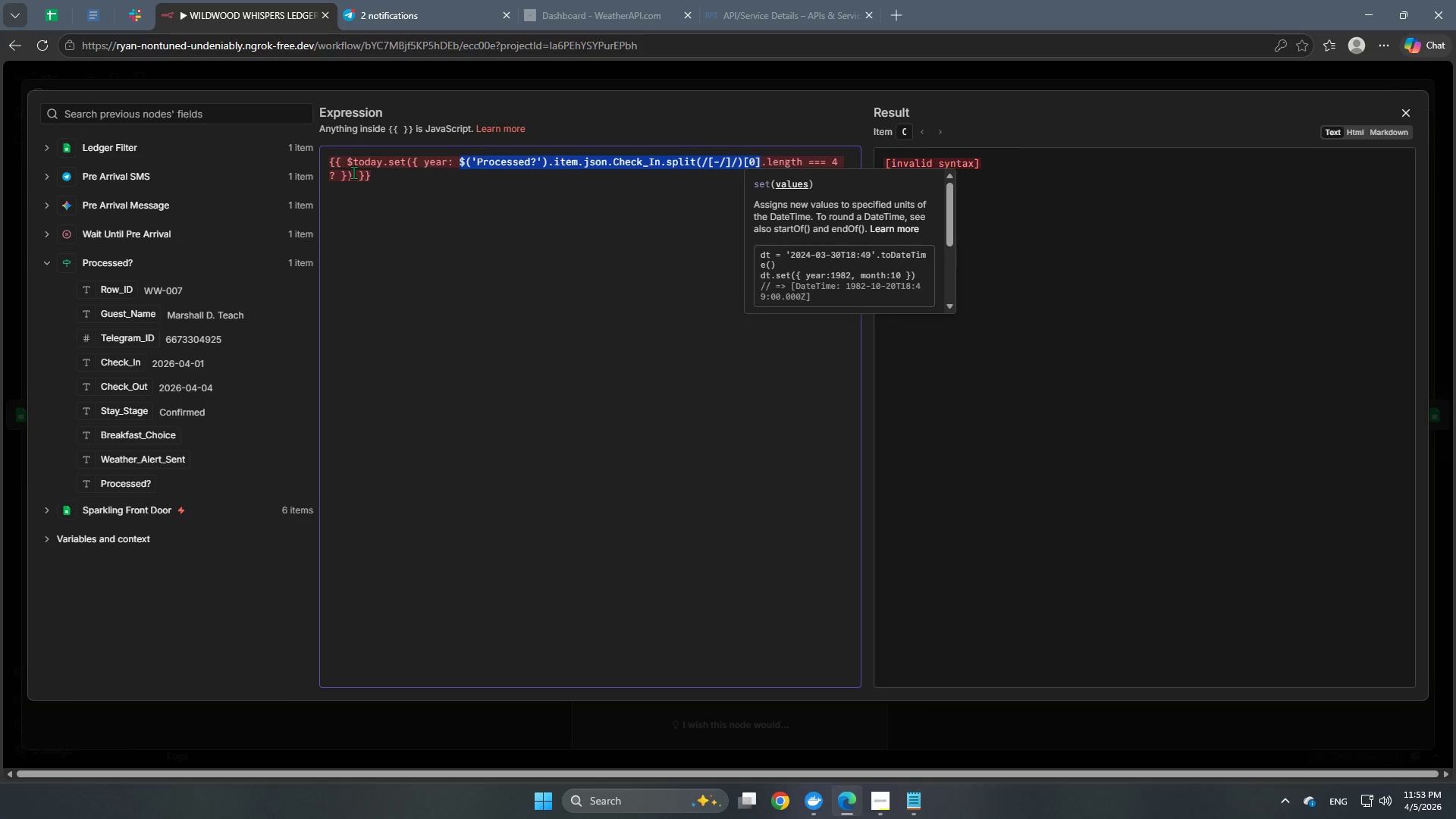 
key(Control+C)
 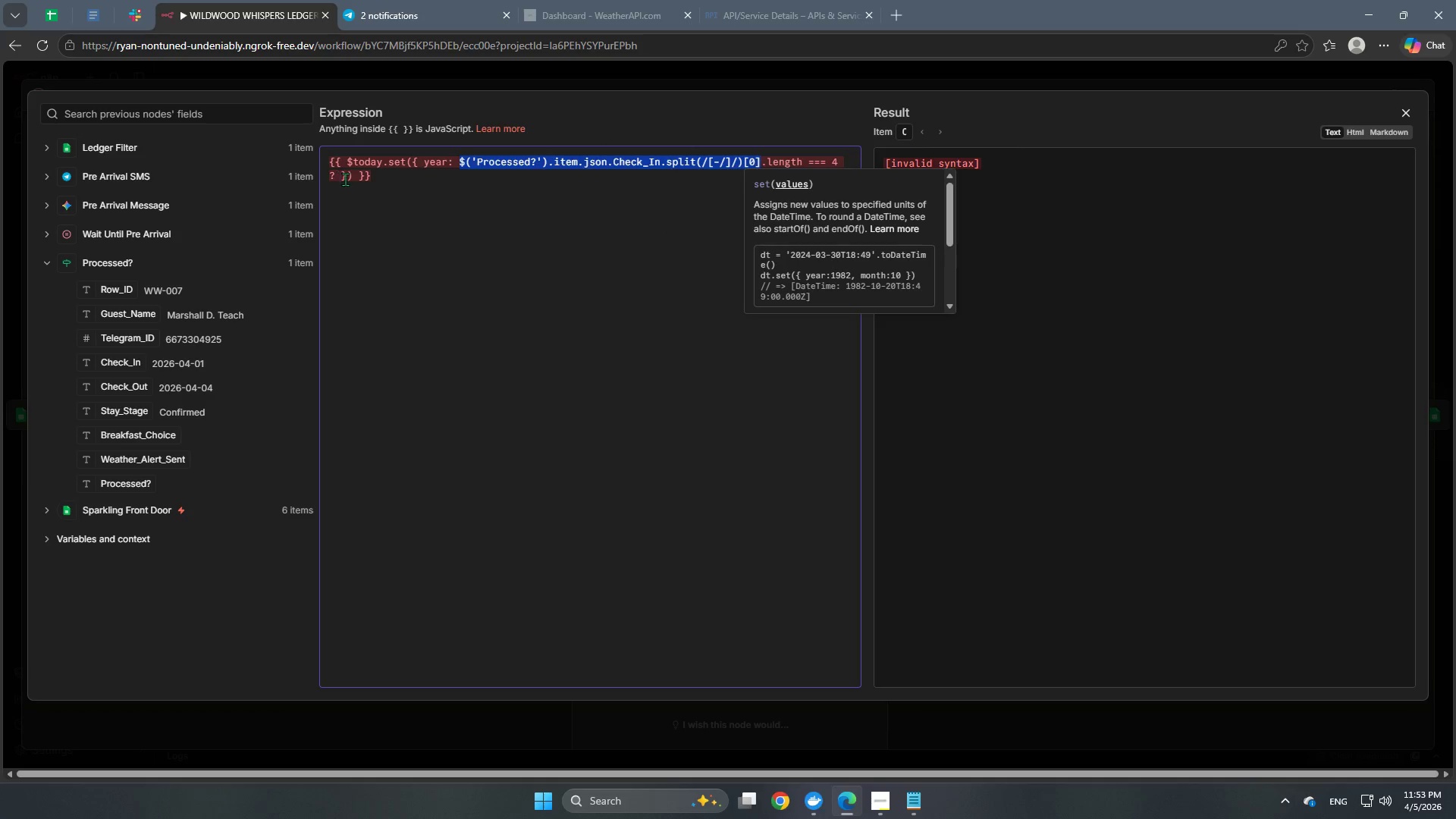 
left_click([345, 179])
 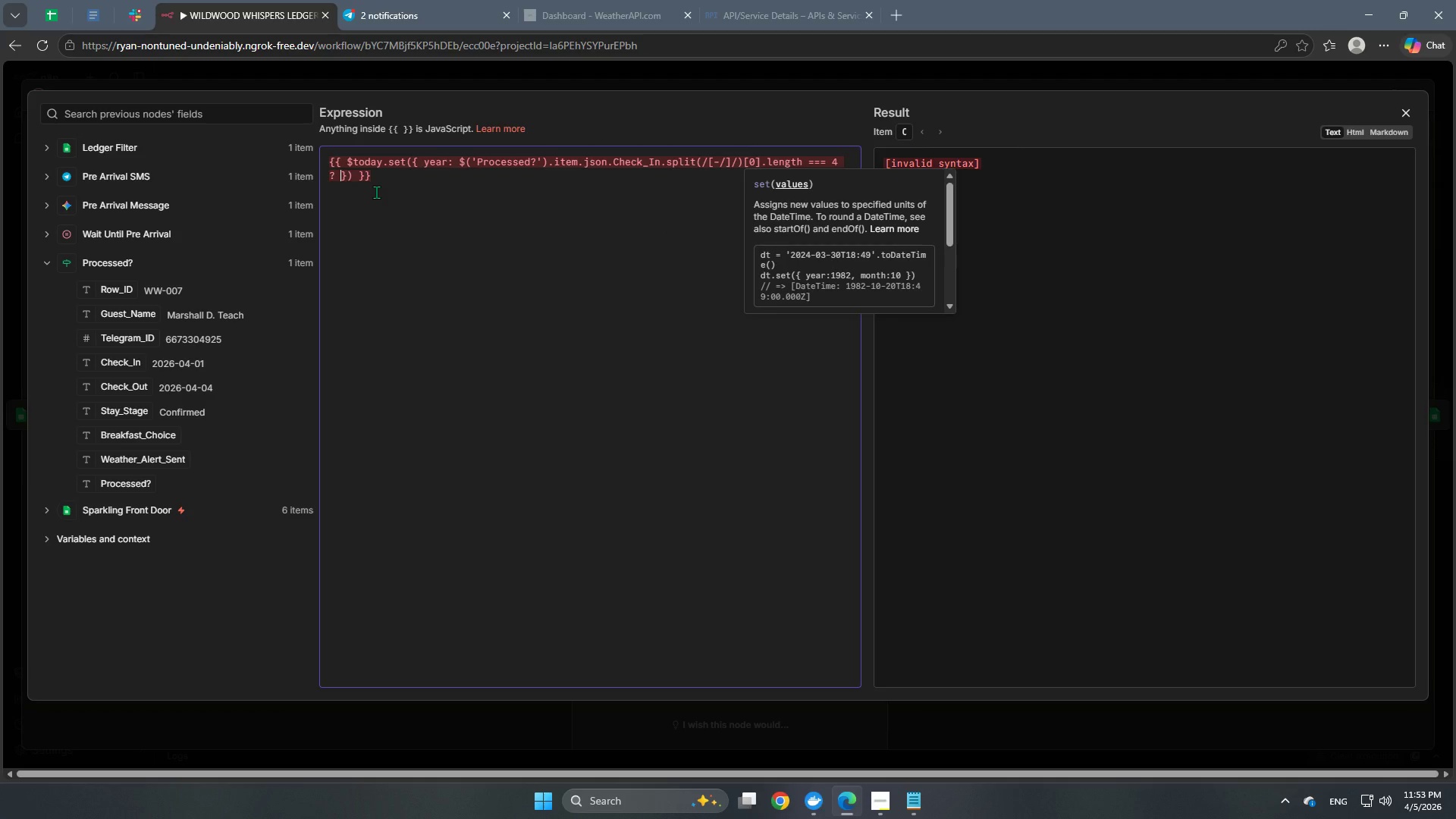 
key(Control+V)
 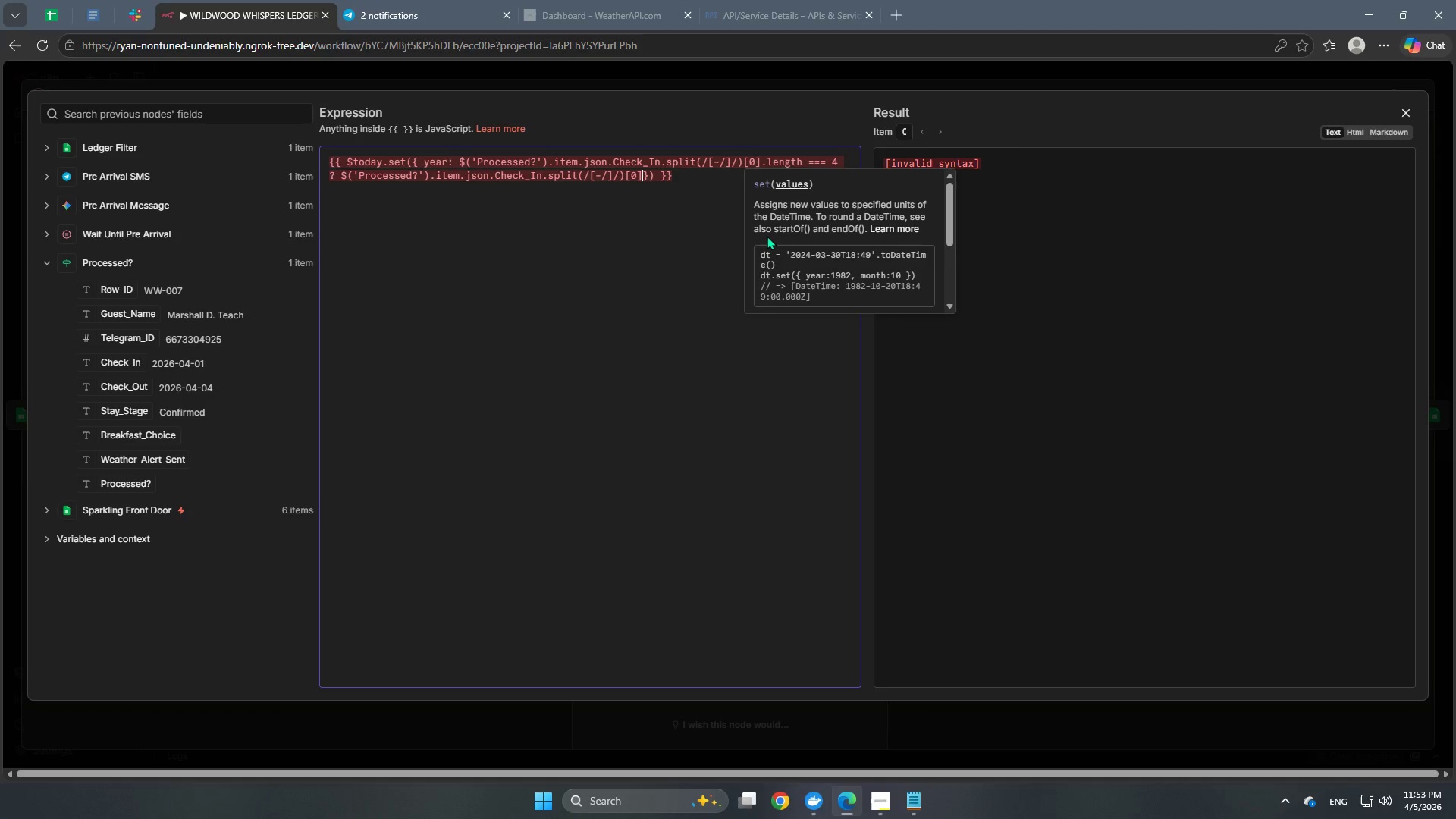 
key(Space)
 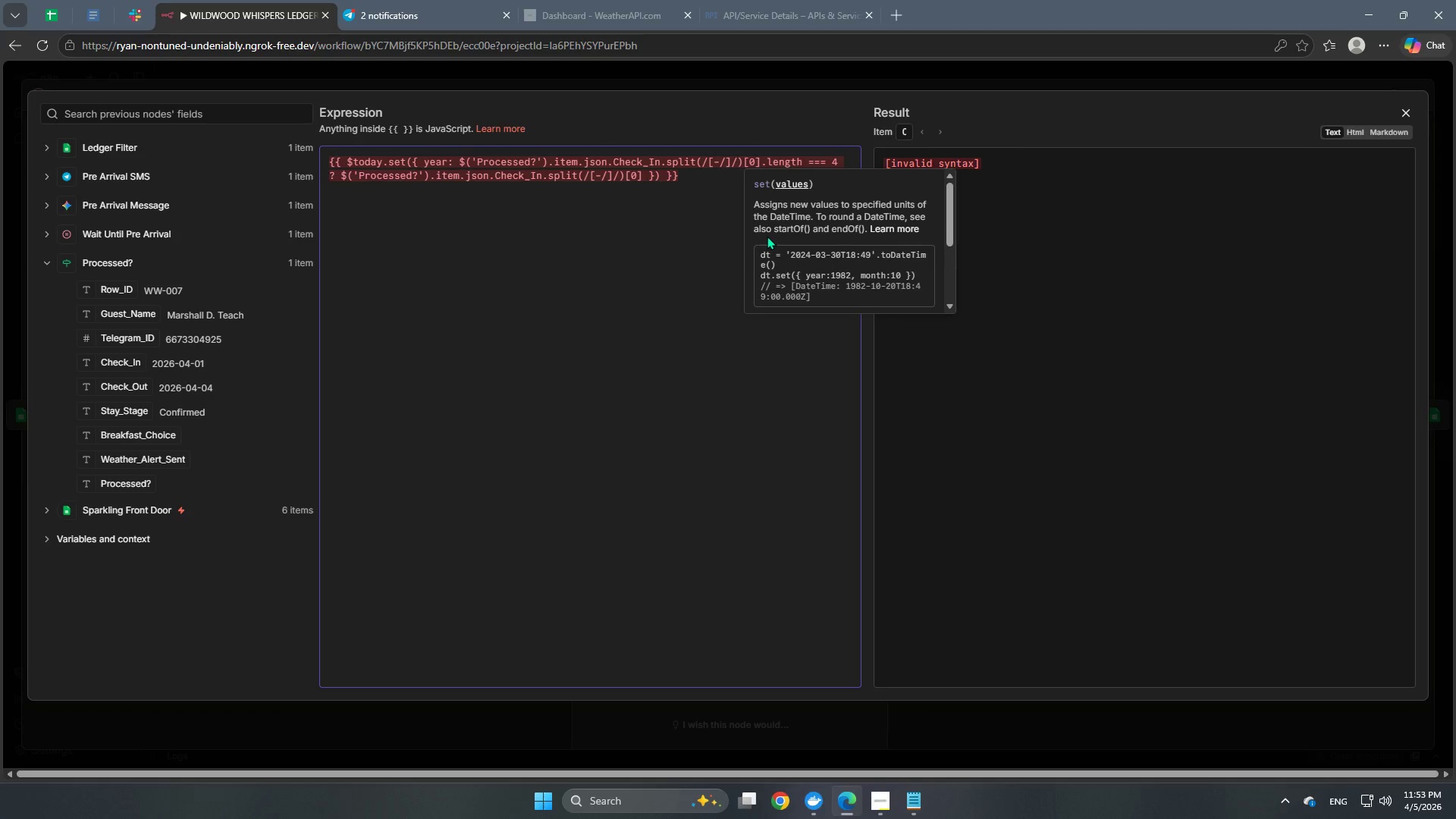 
key(Shift+Semicolon)
 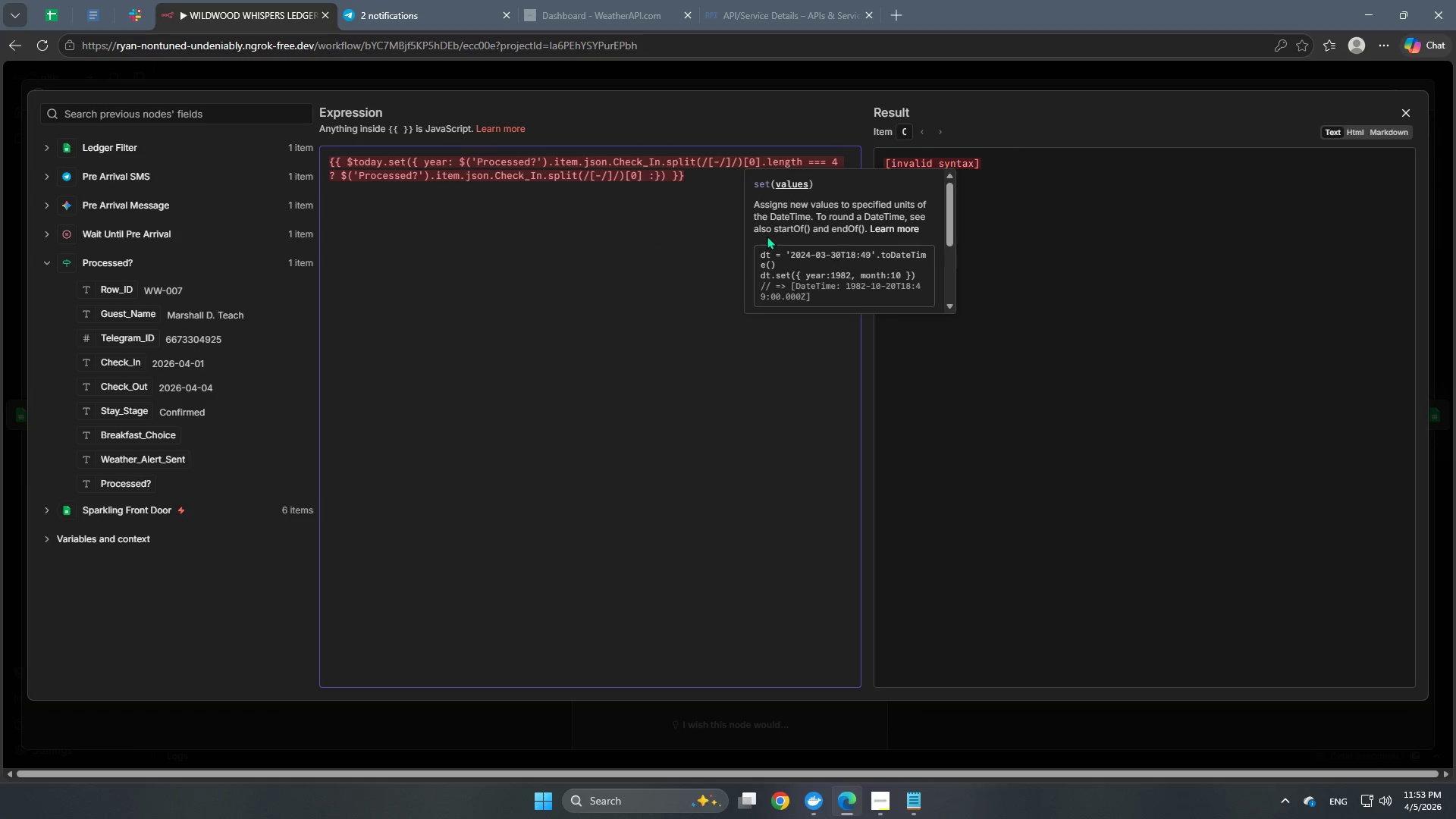 
key(Space)
 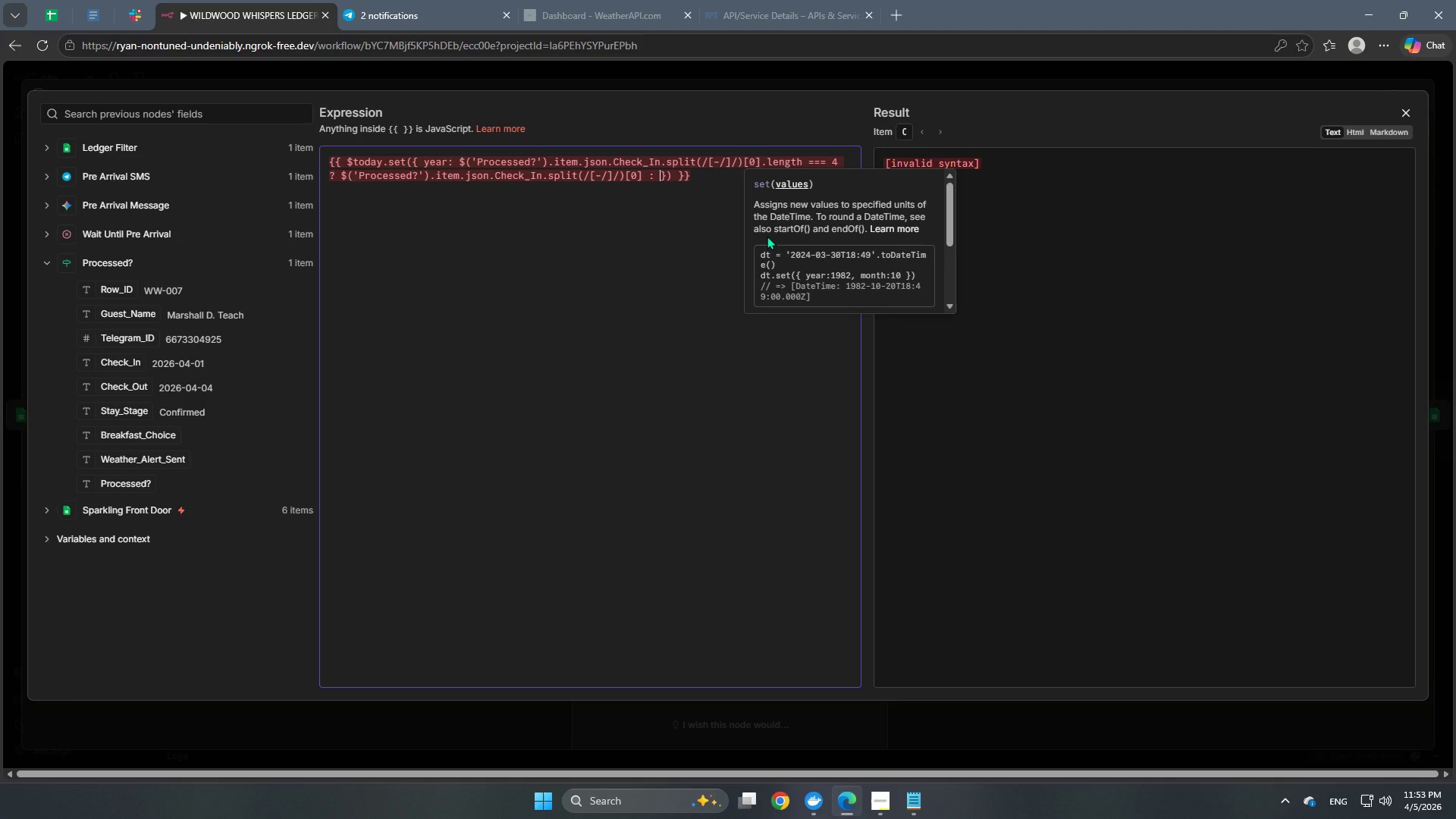 
key(Control+V)
 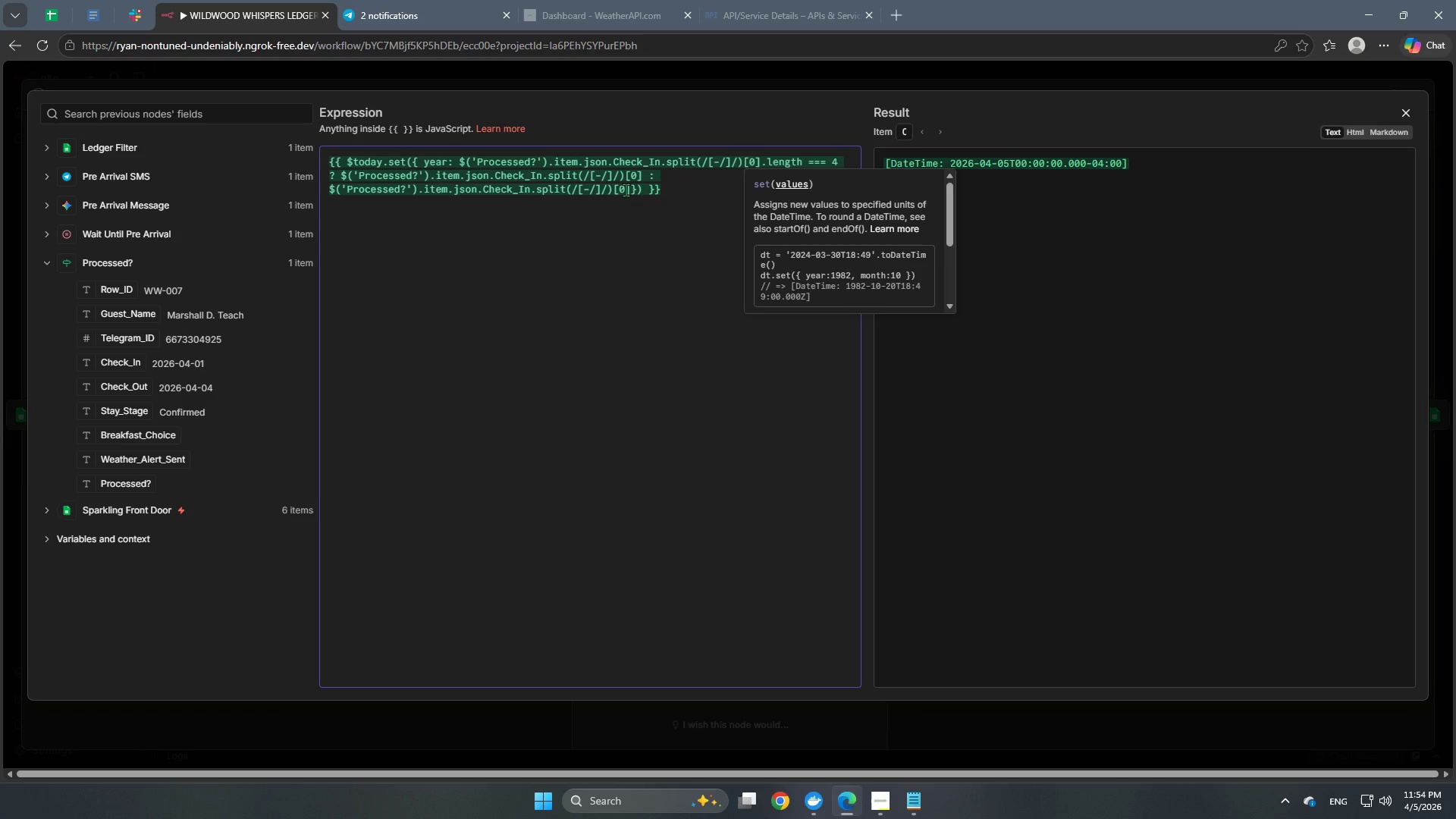 
key(Space)
 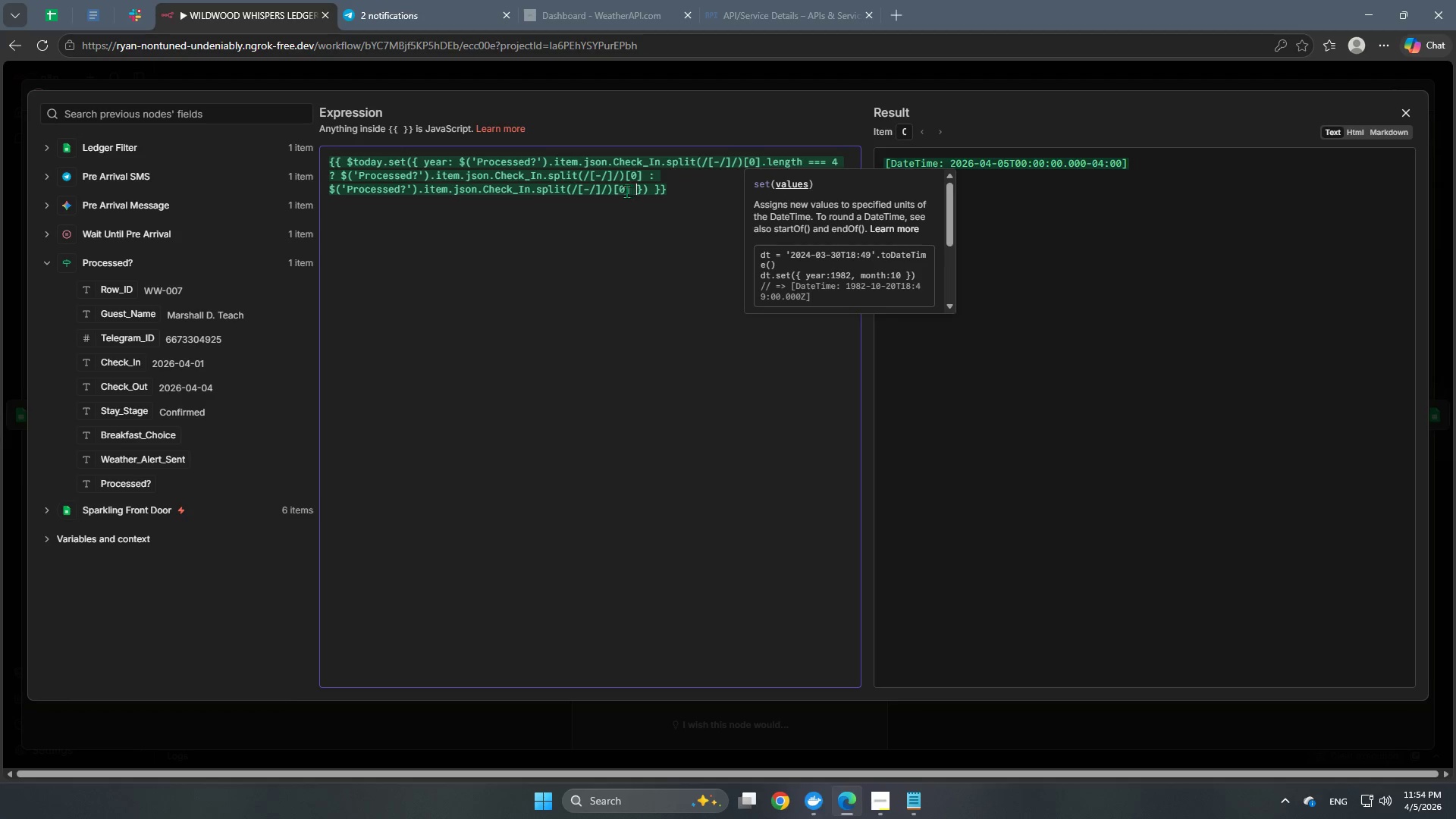 
left_click([624, 190])
 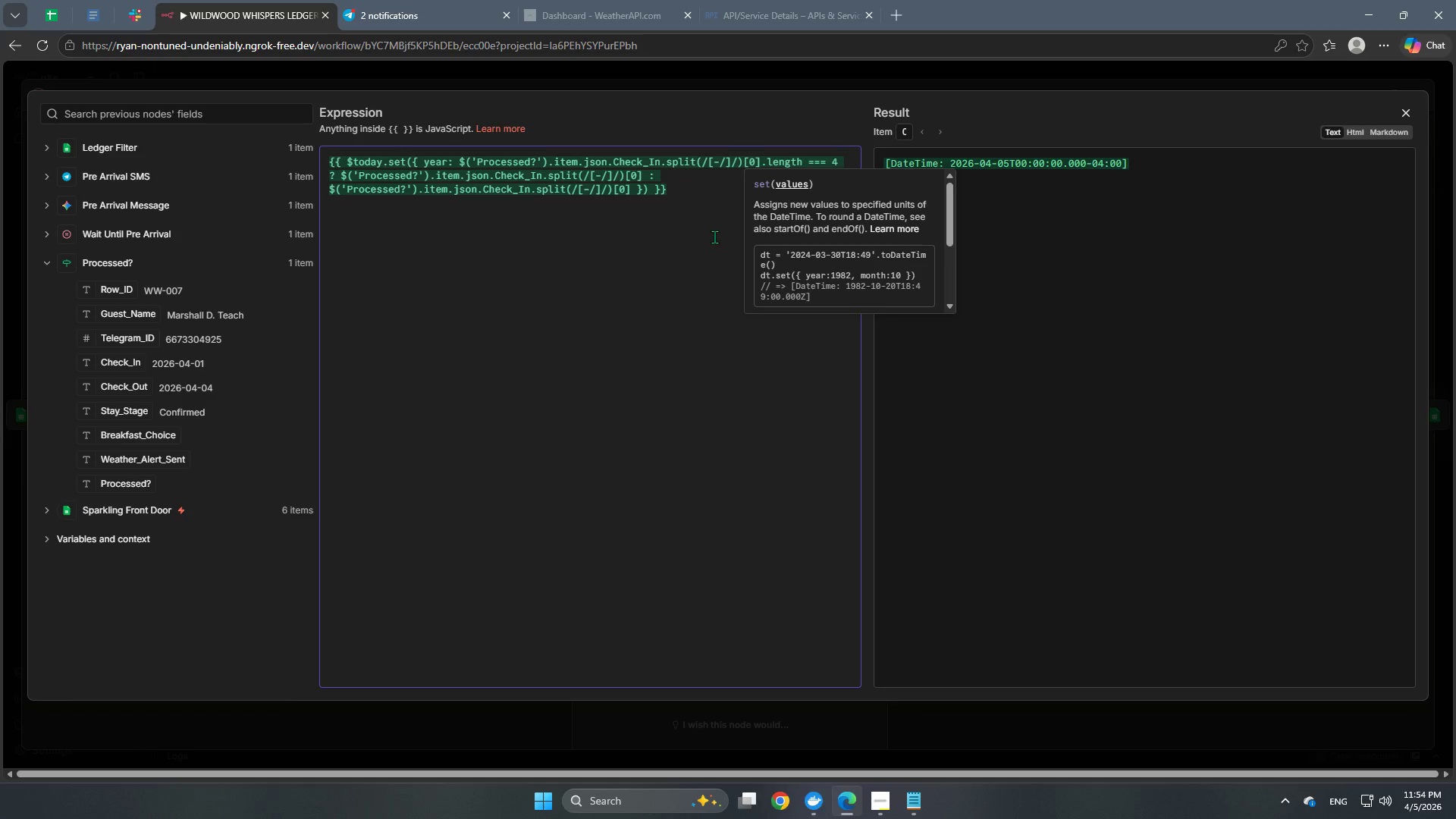 
key(Backspace)
 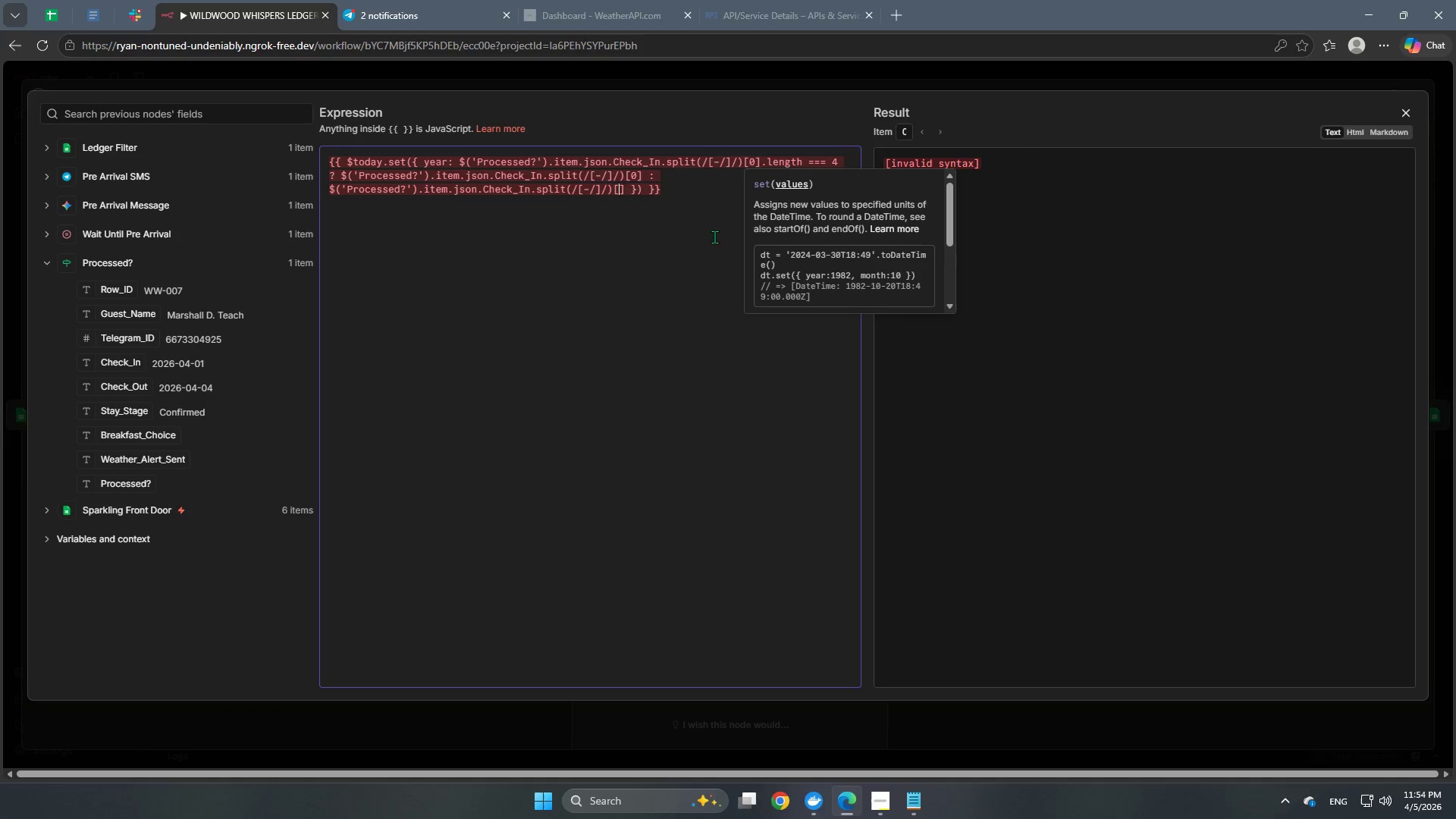 
key(Numpad2)
 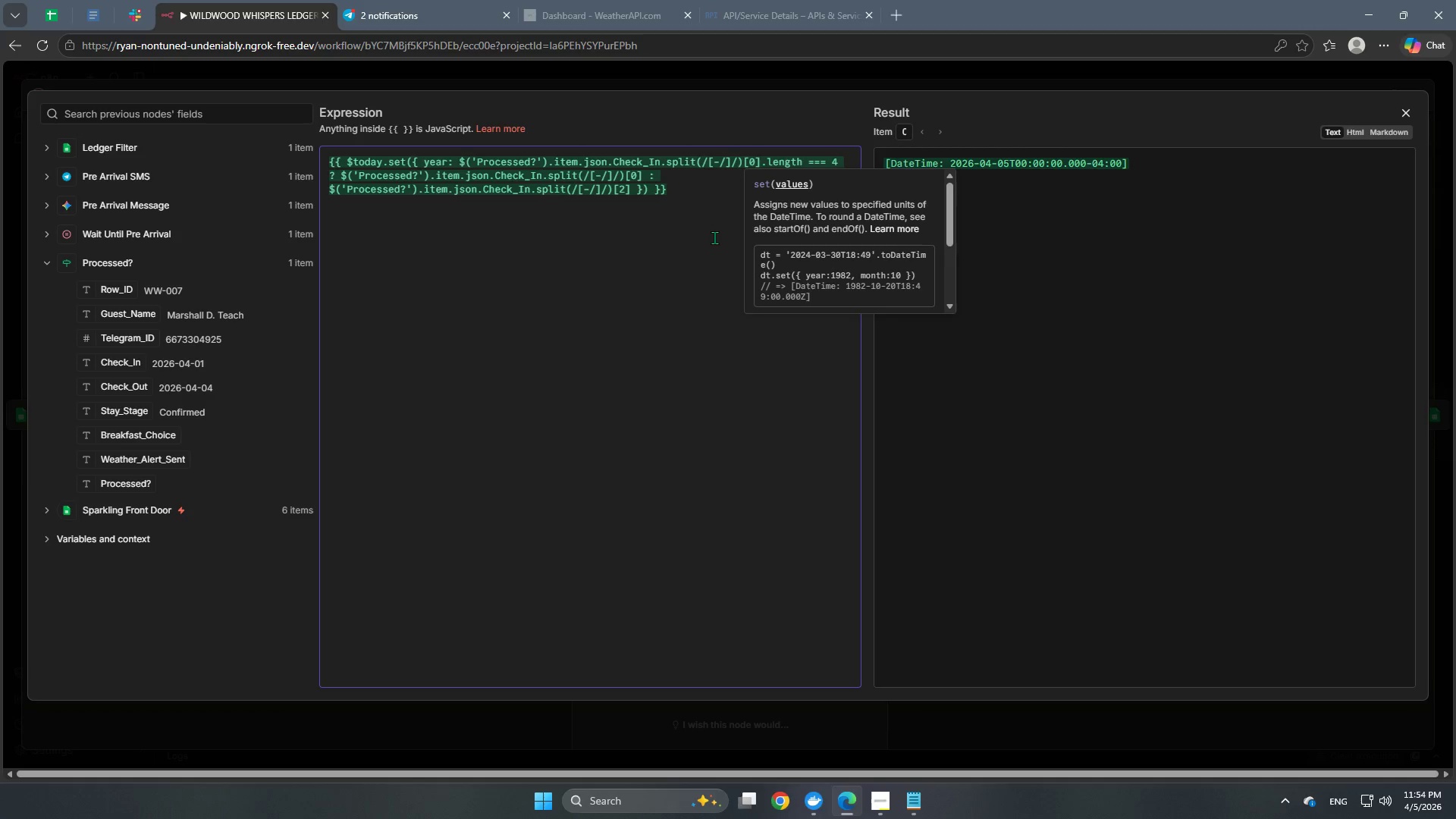 
wait(18.47)
 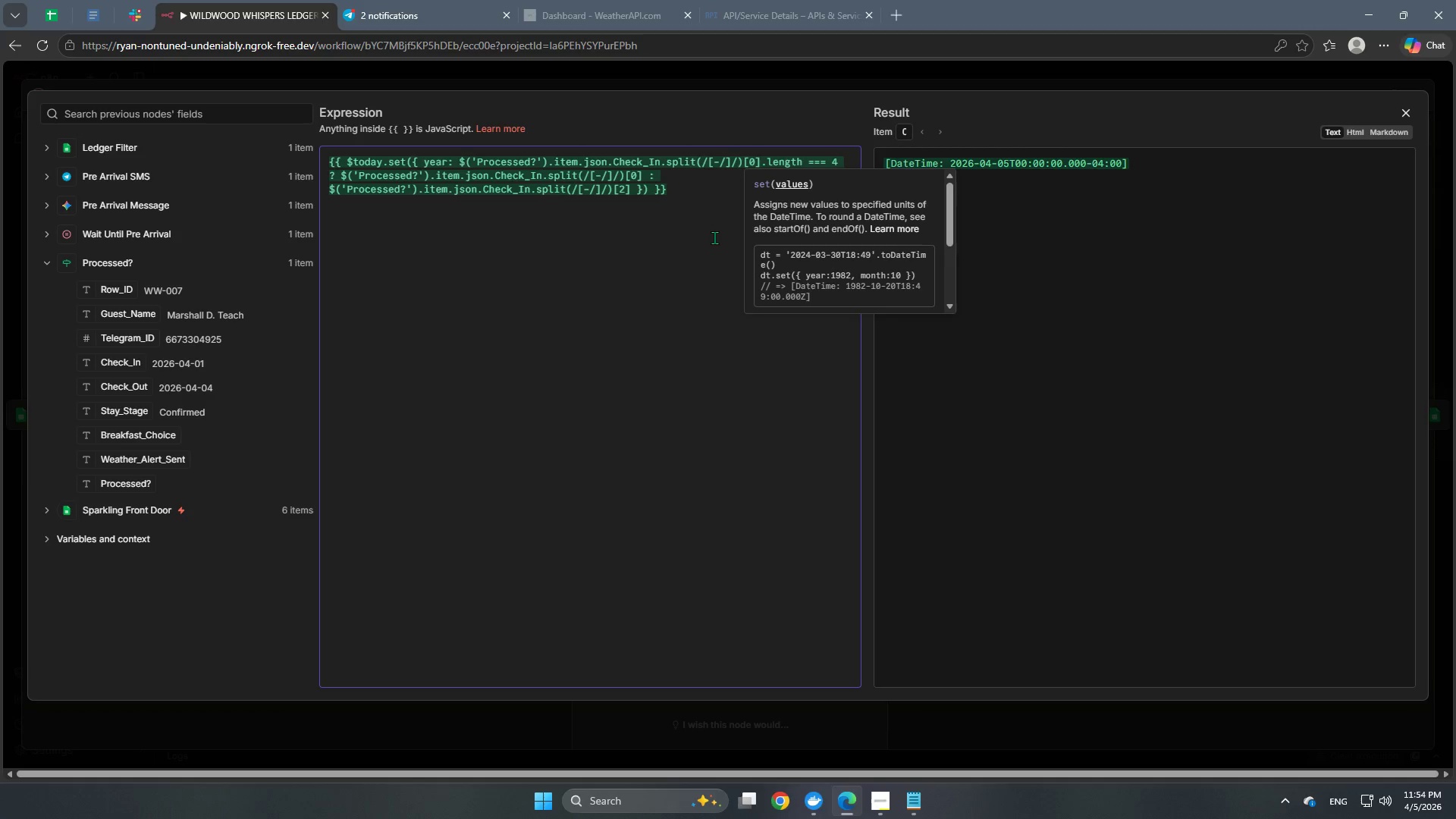 
left_click([428, 161])
 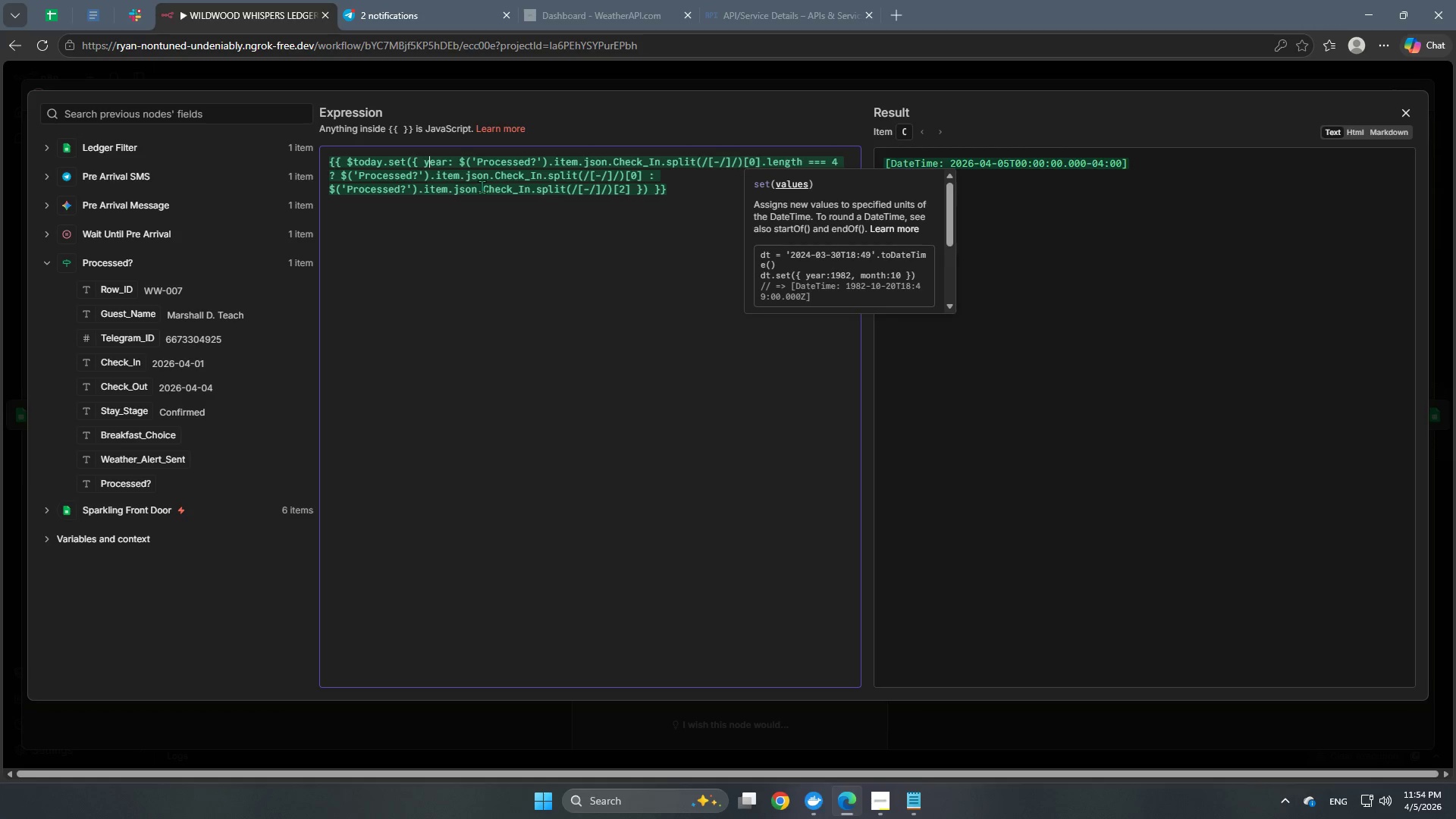 
key(ArrowLeft)
 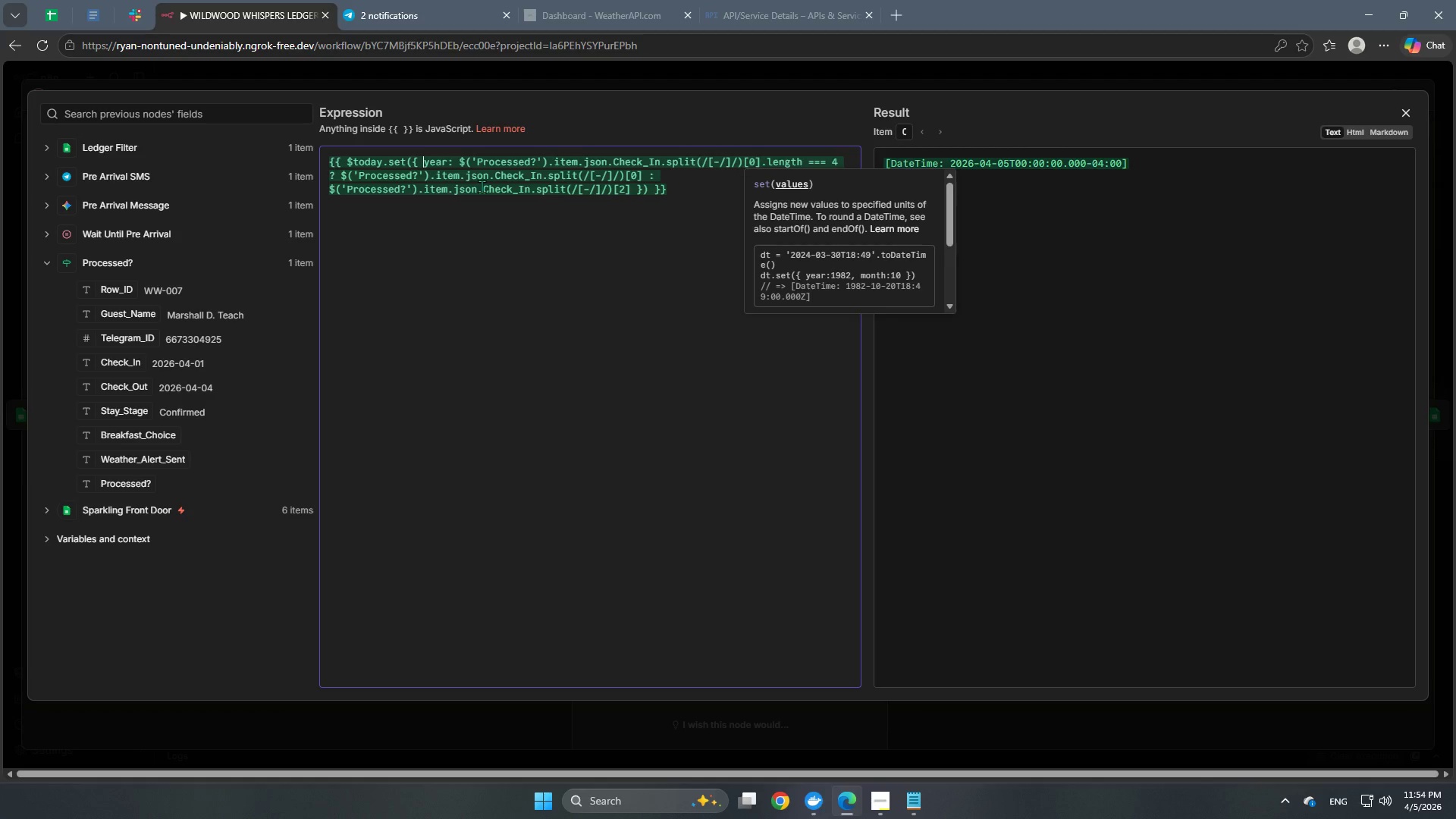 
key(Enter)
 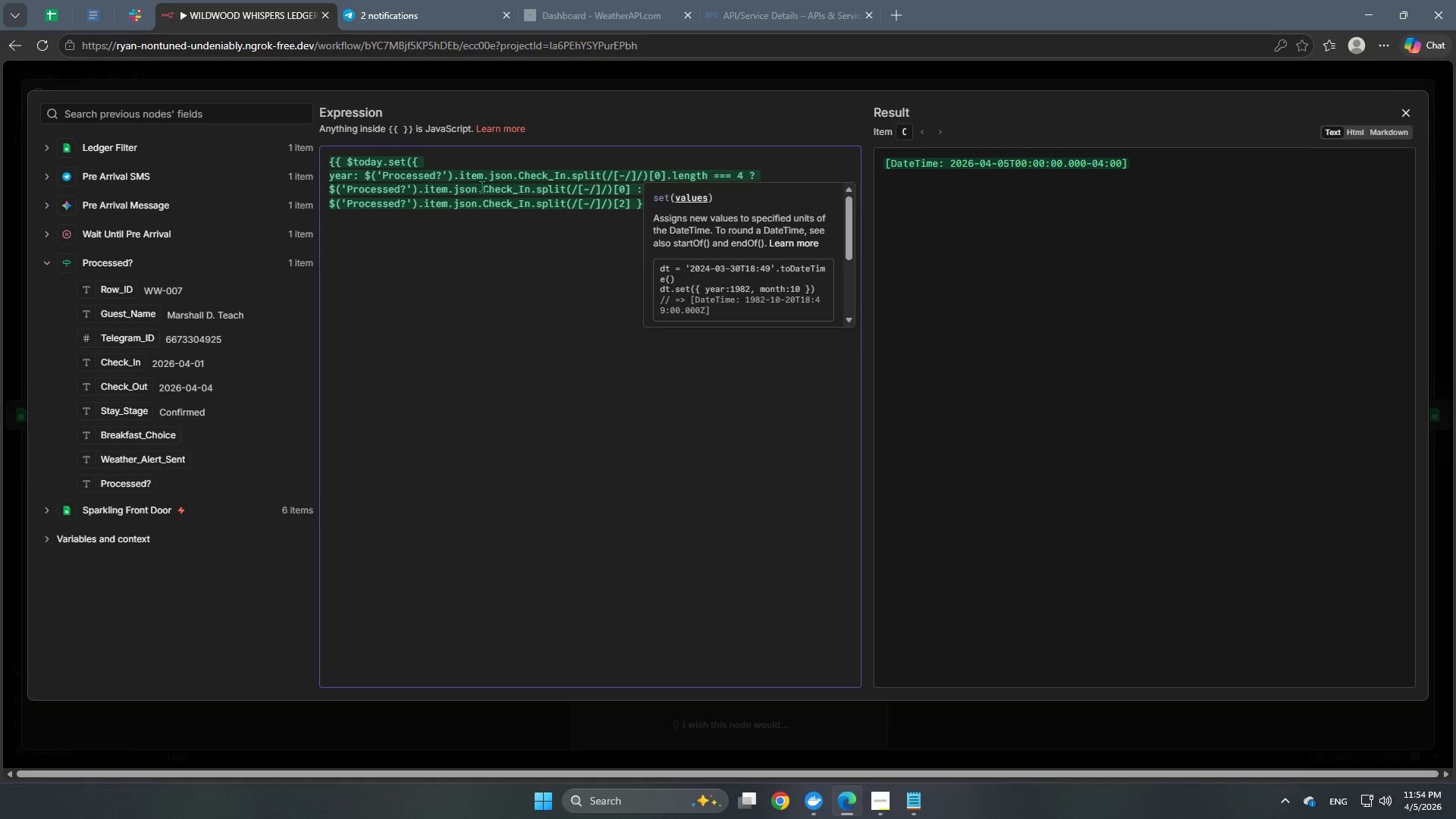 
key(Backspace)
 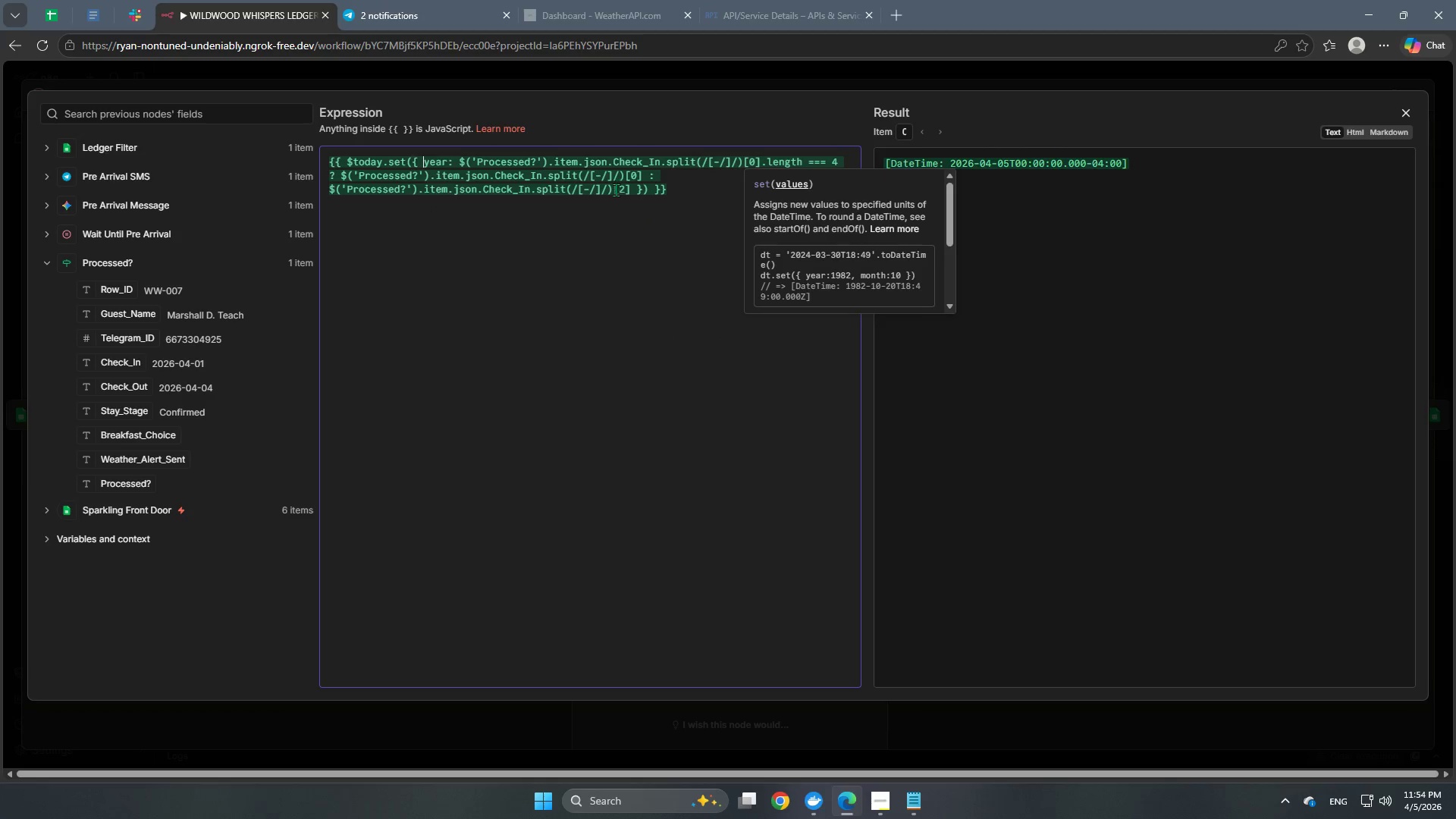 
left_click([632, 186])
 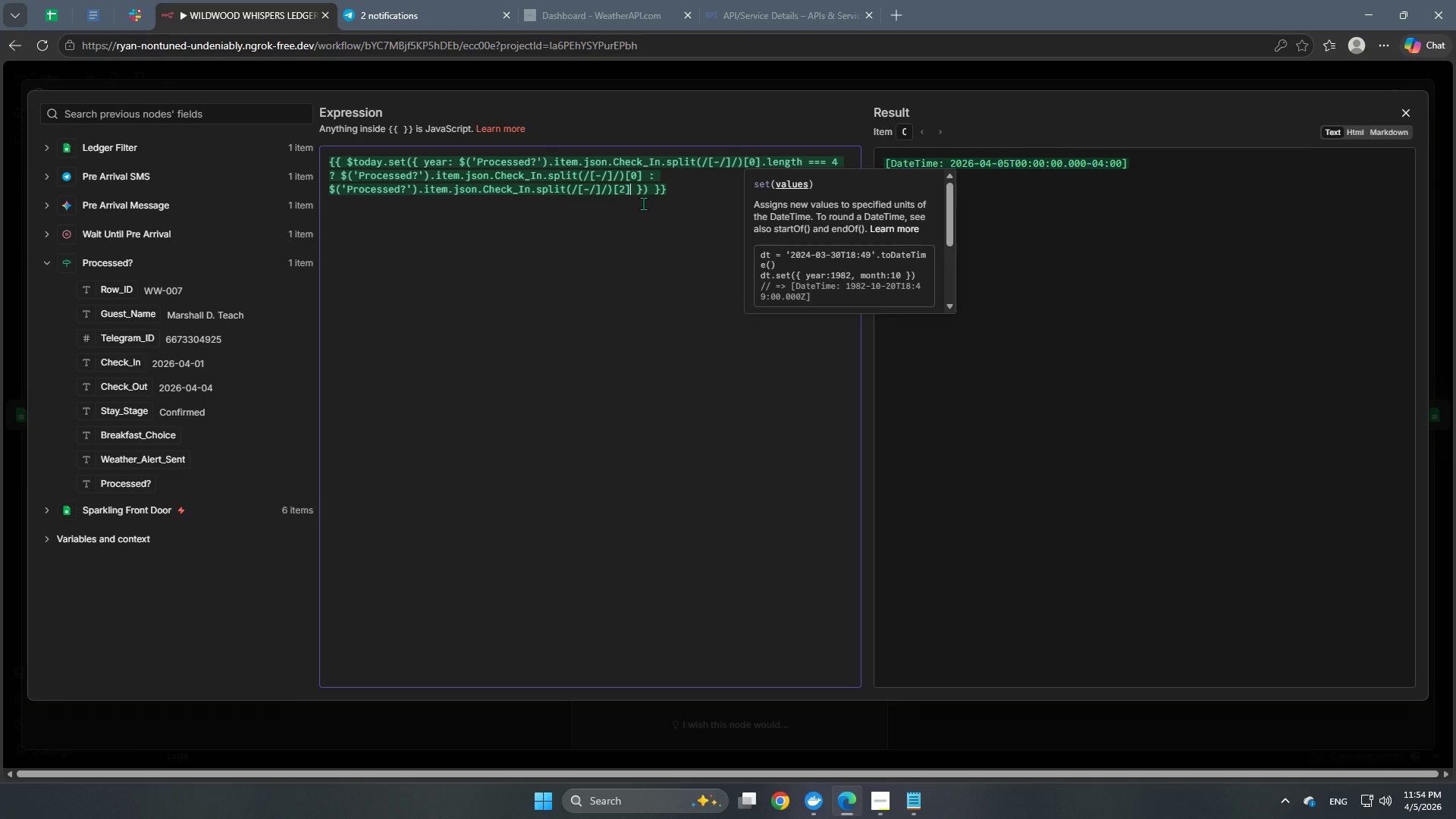 
wait(8.36)
 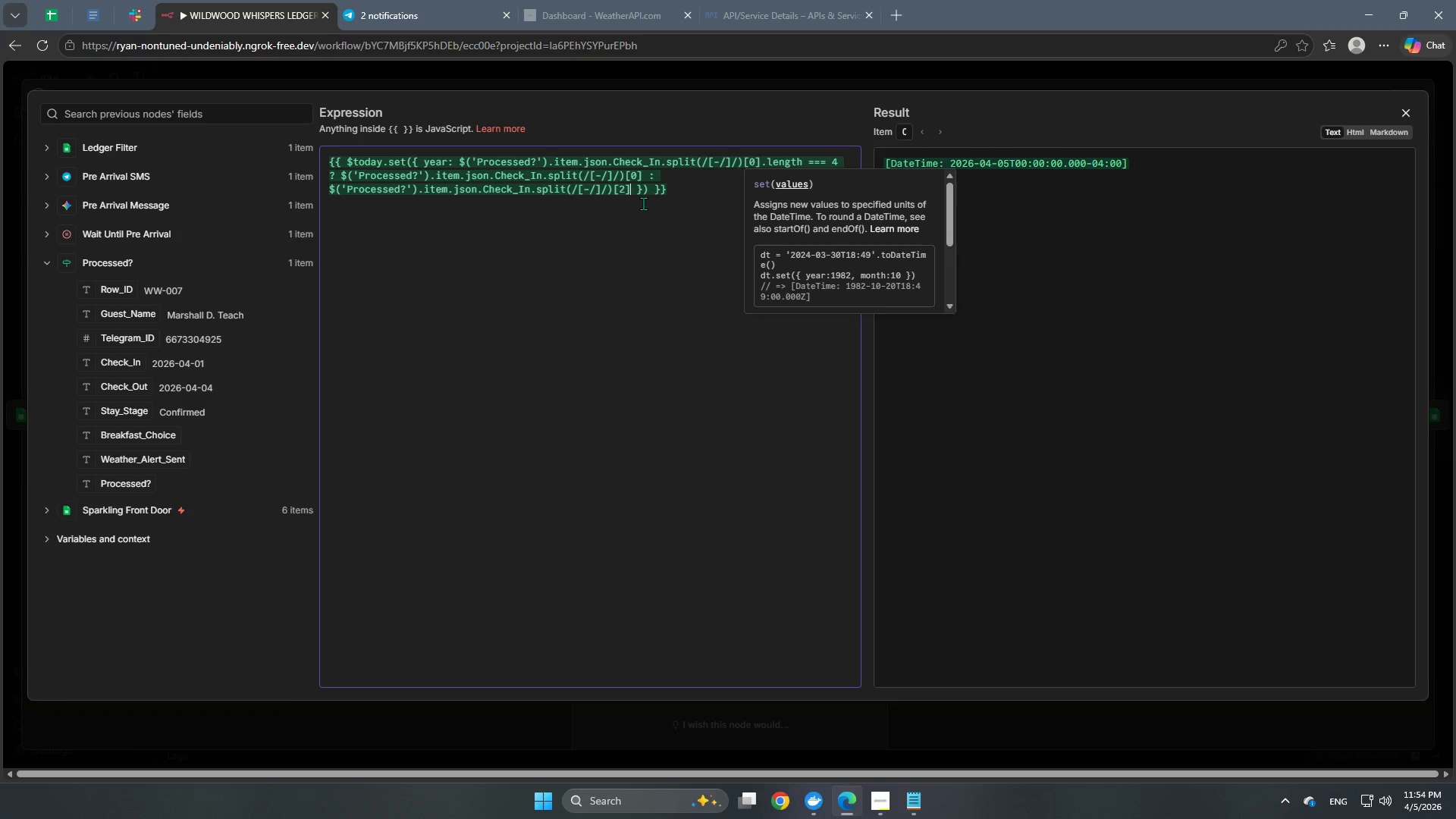 
type(, month: )
 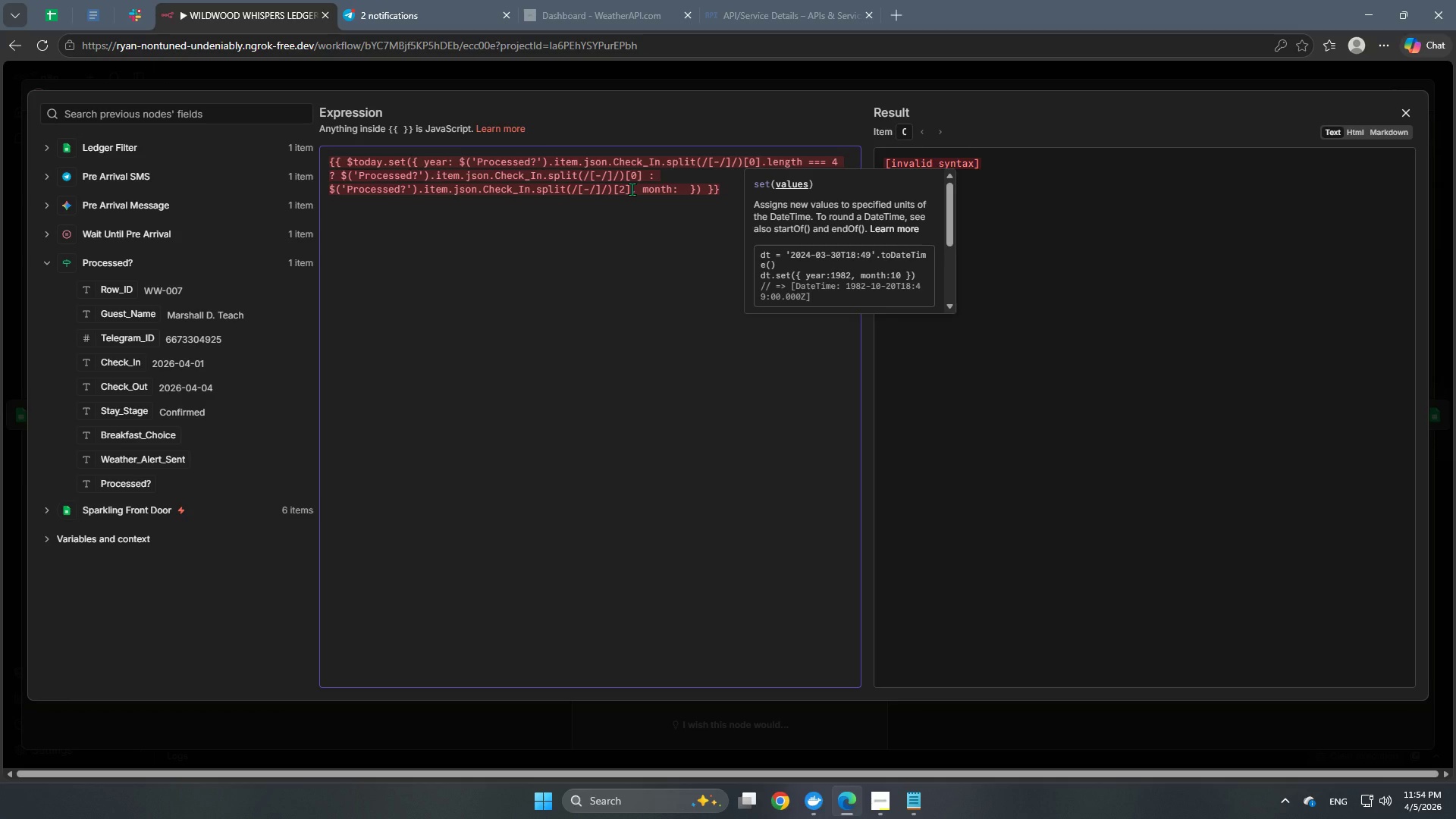 
left_click_drag(start_coordinate=[632, 189], to_coordinate=[459, 166])
 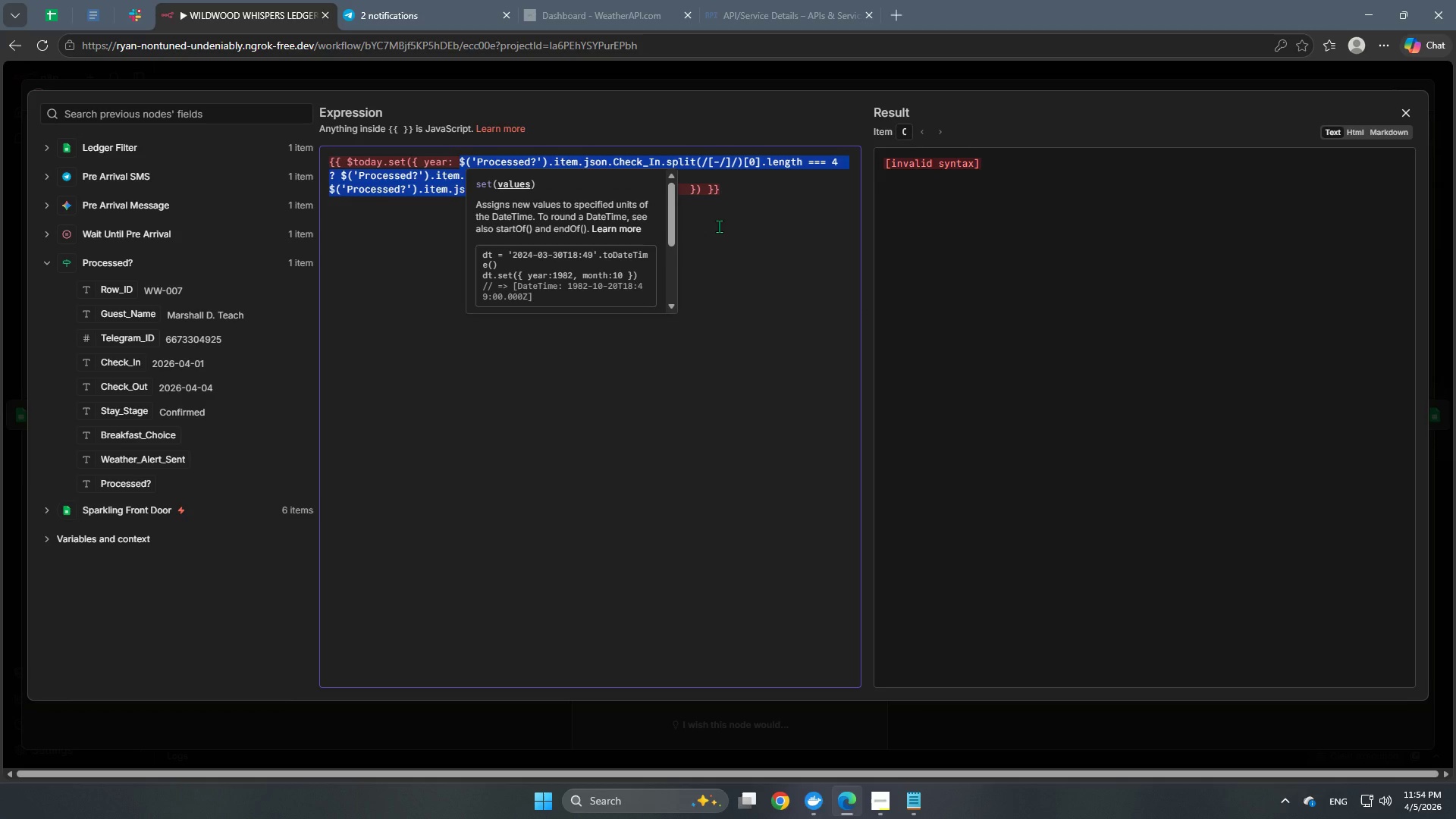 
key(Control+C)
 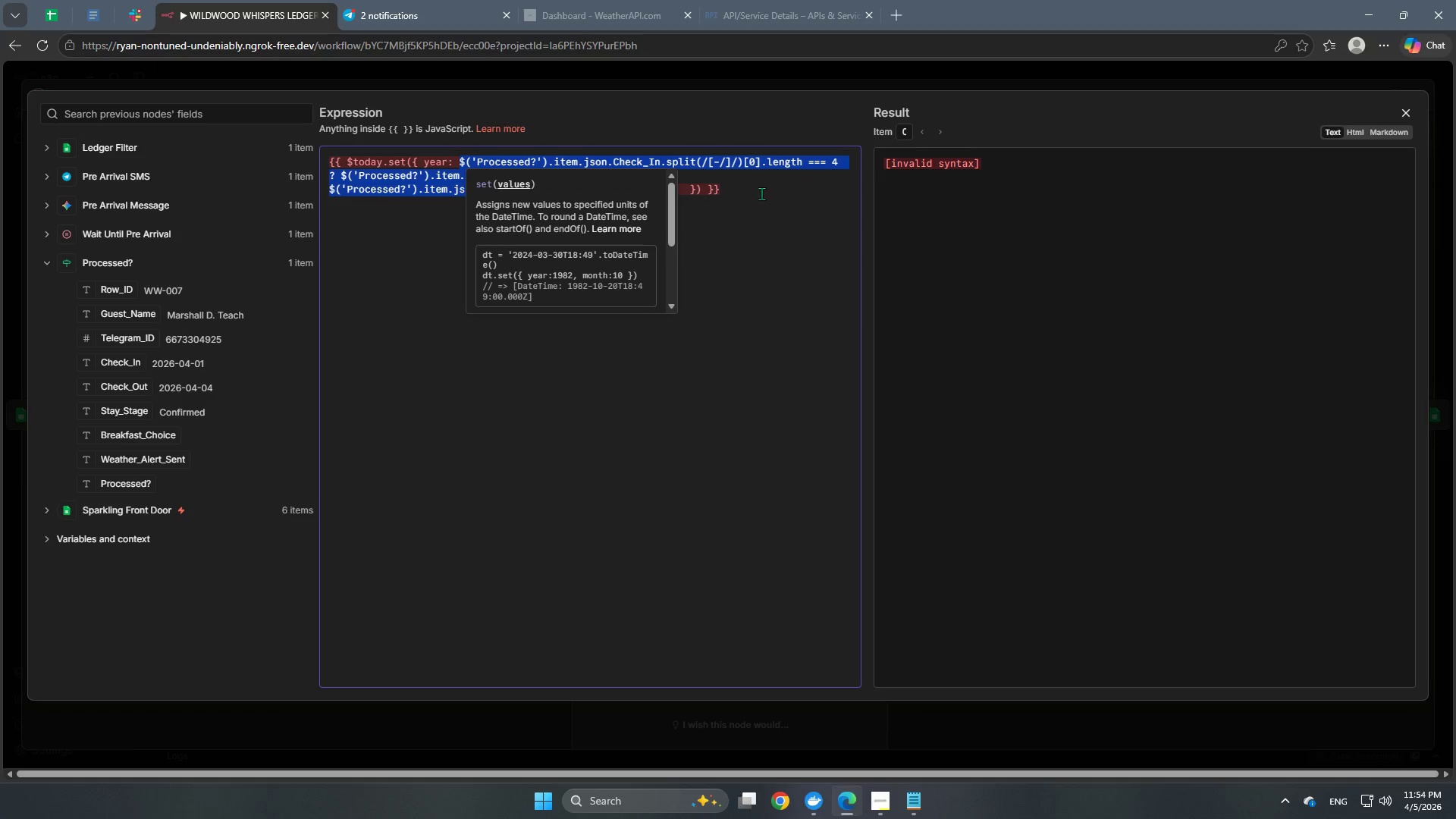 
key(Control+C)
 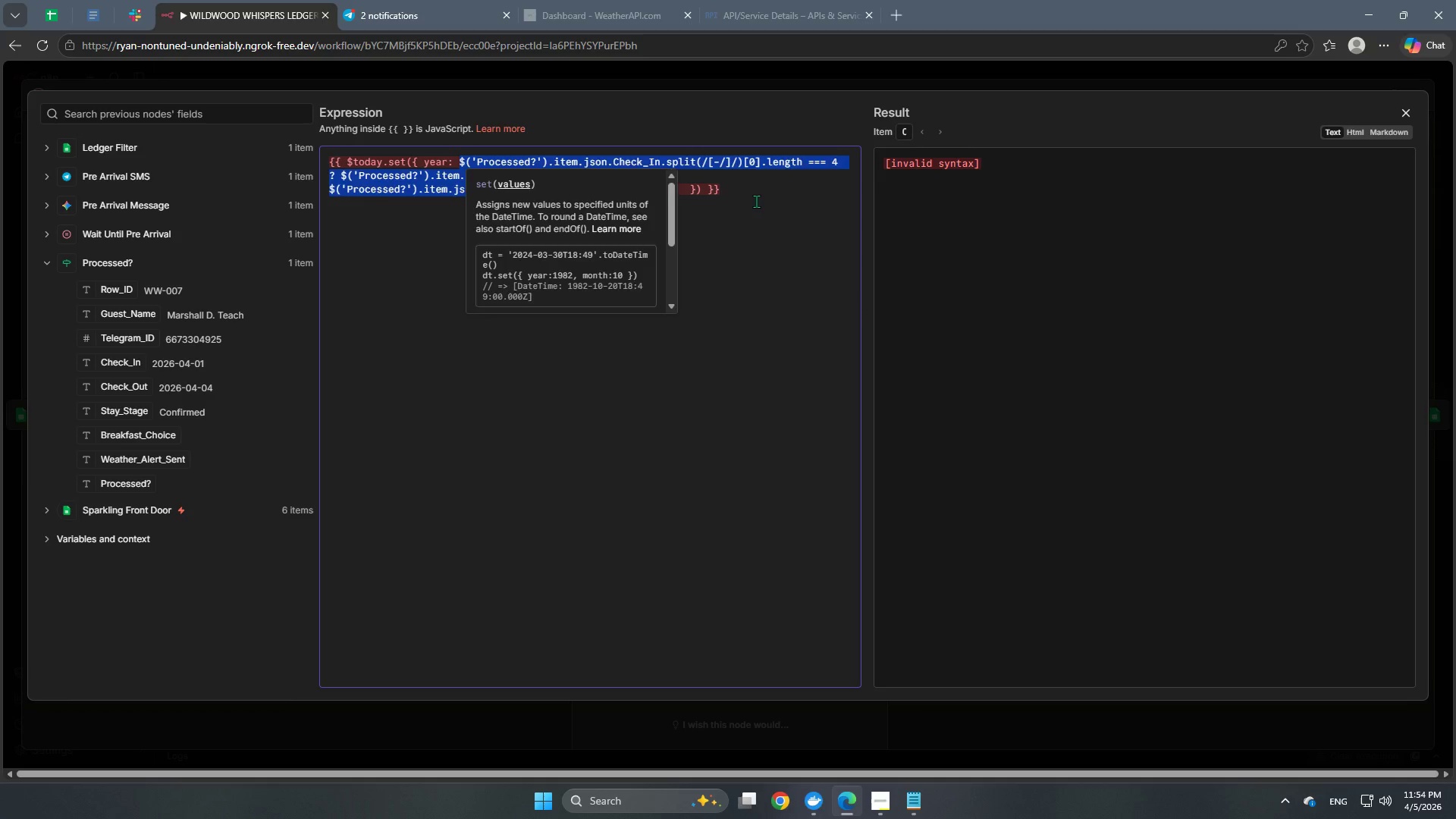 
left_click([756, 201])
 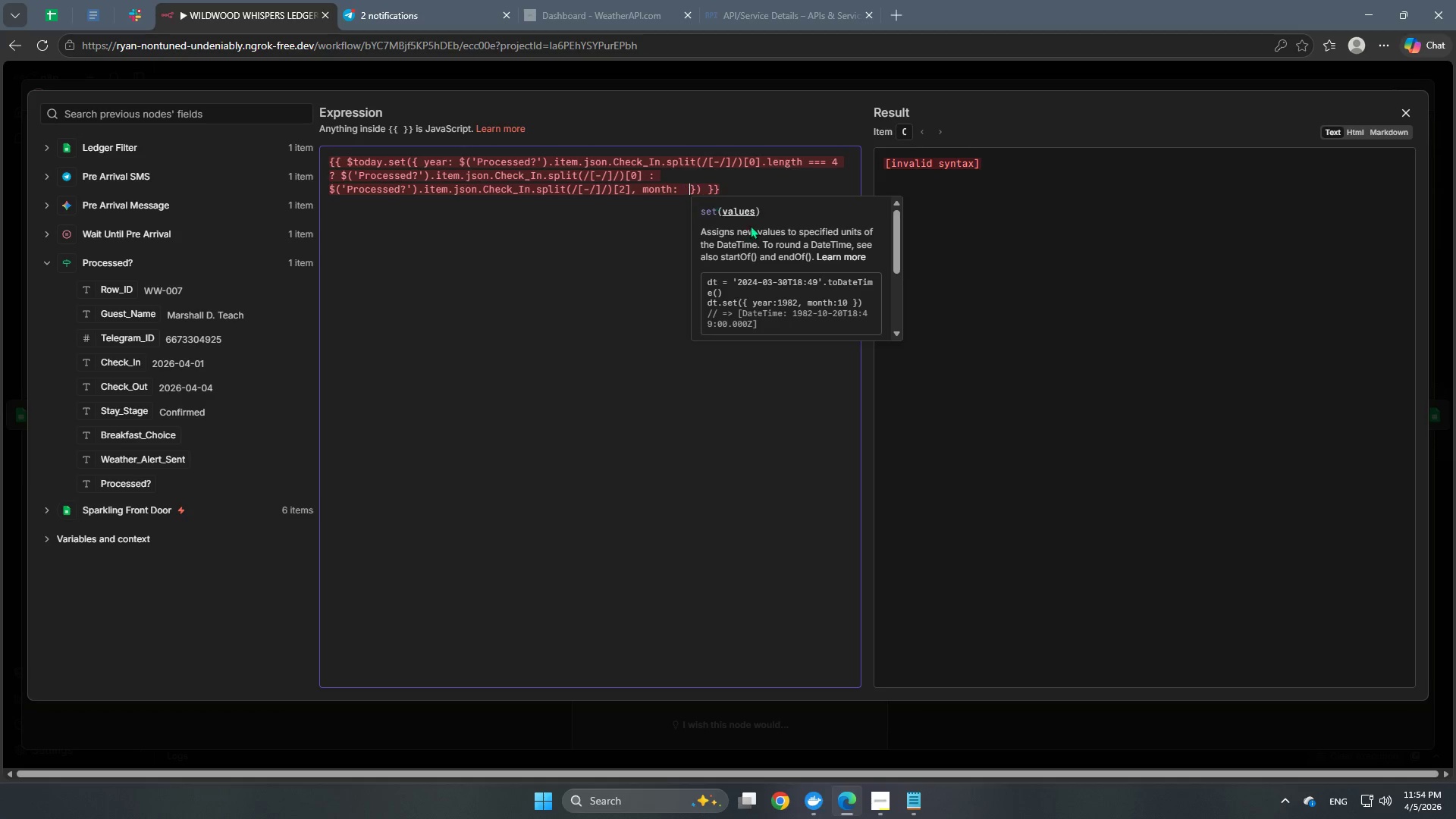 
key(Control+ControlLeft)
 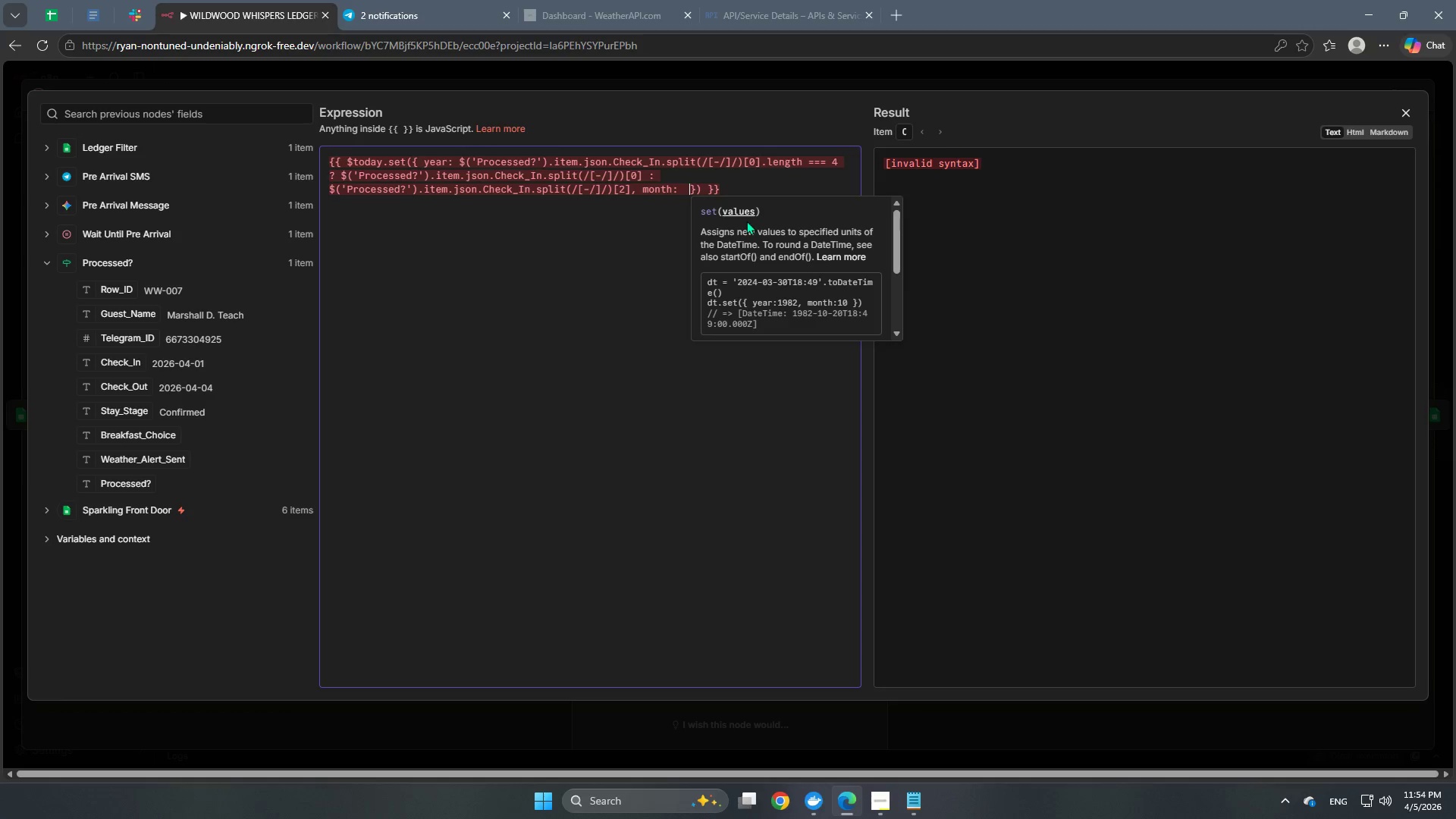 
key(Backspace)
 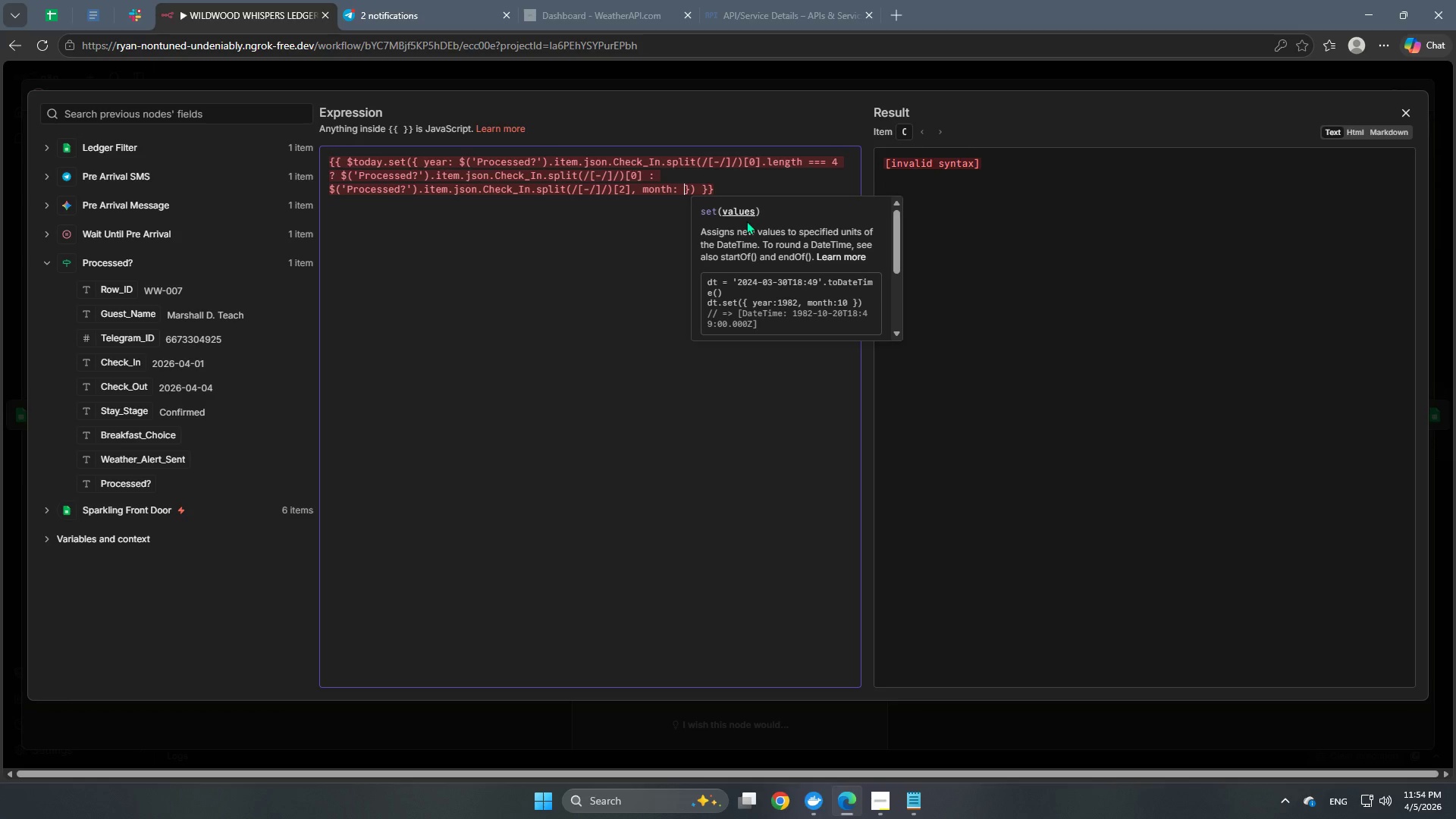 
key(Control+V)
 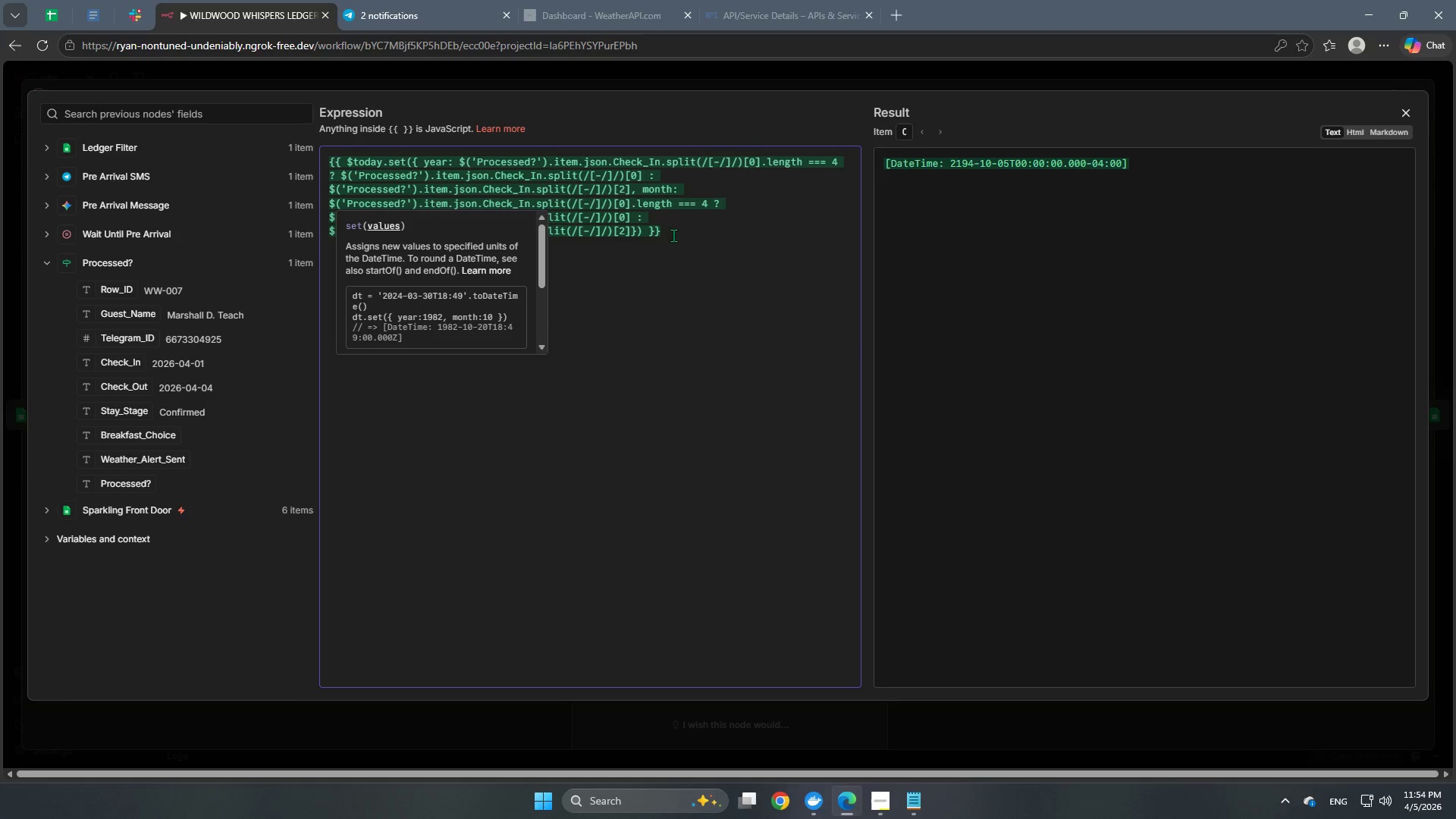 
left_click([700, 231])
 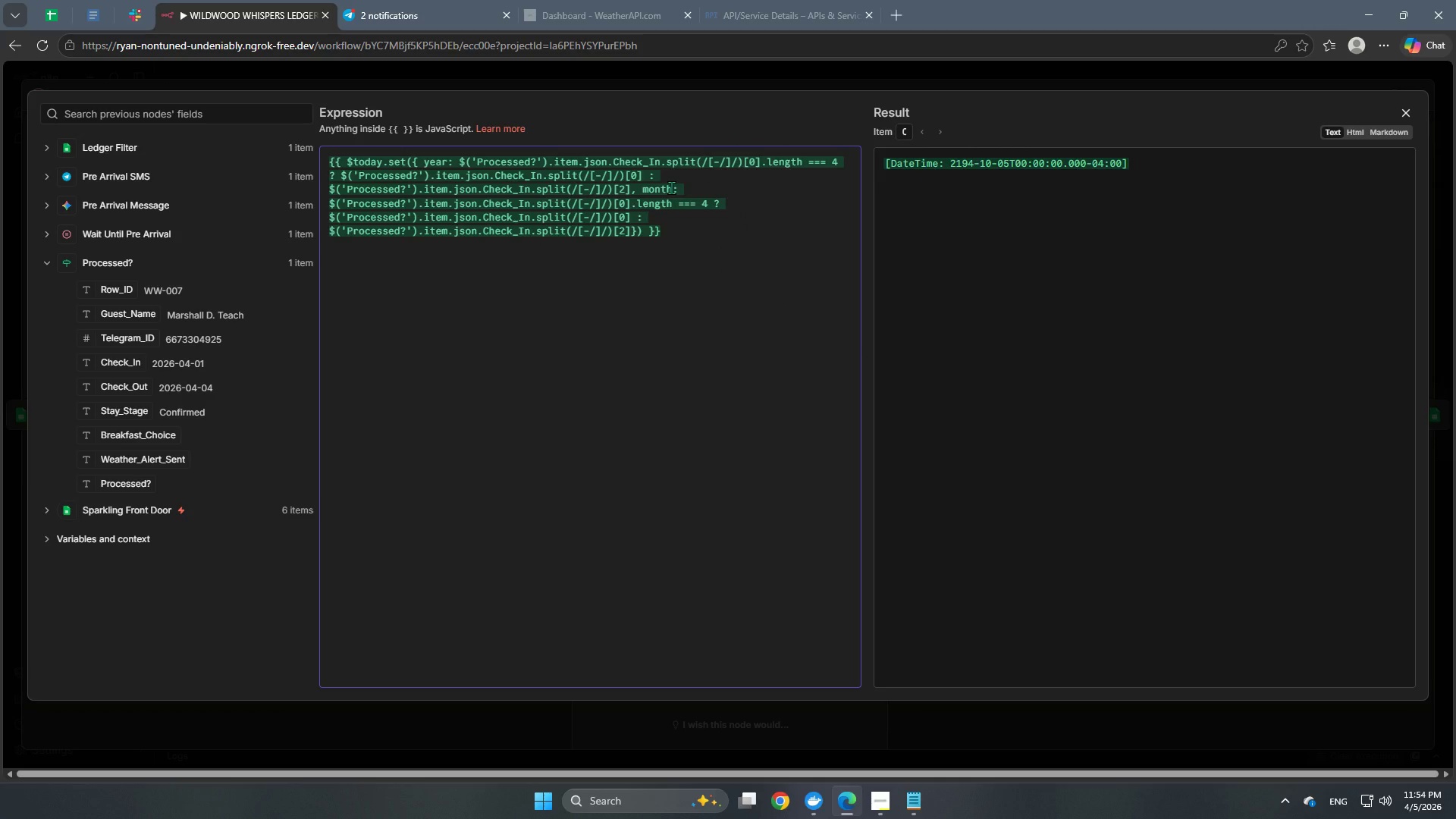 
wait(11.19)
 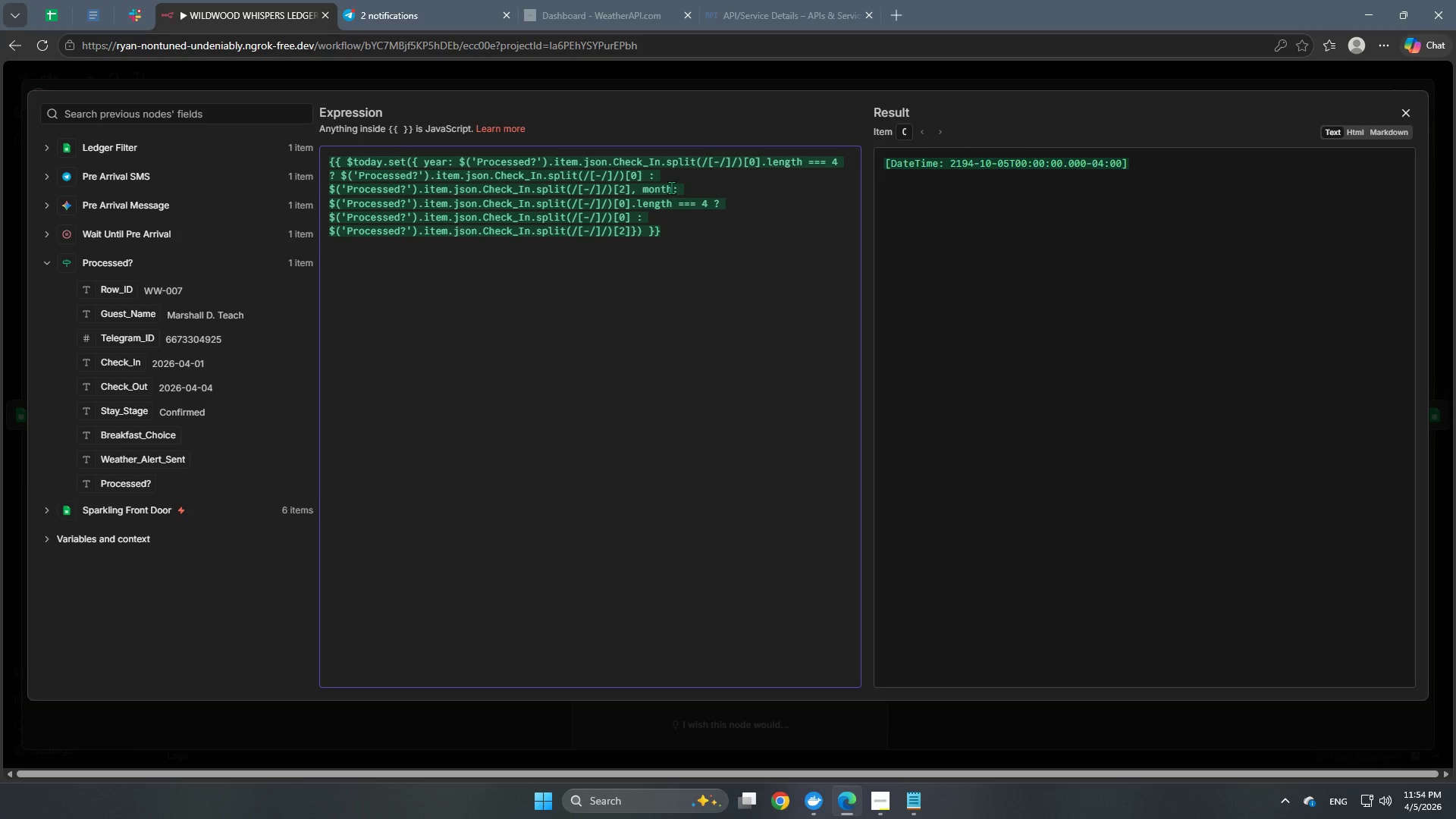 
left_click([625, 216])
 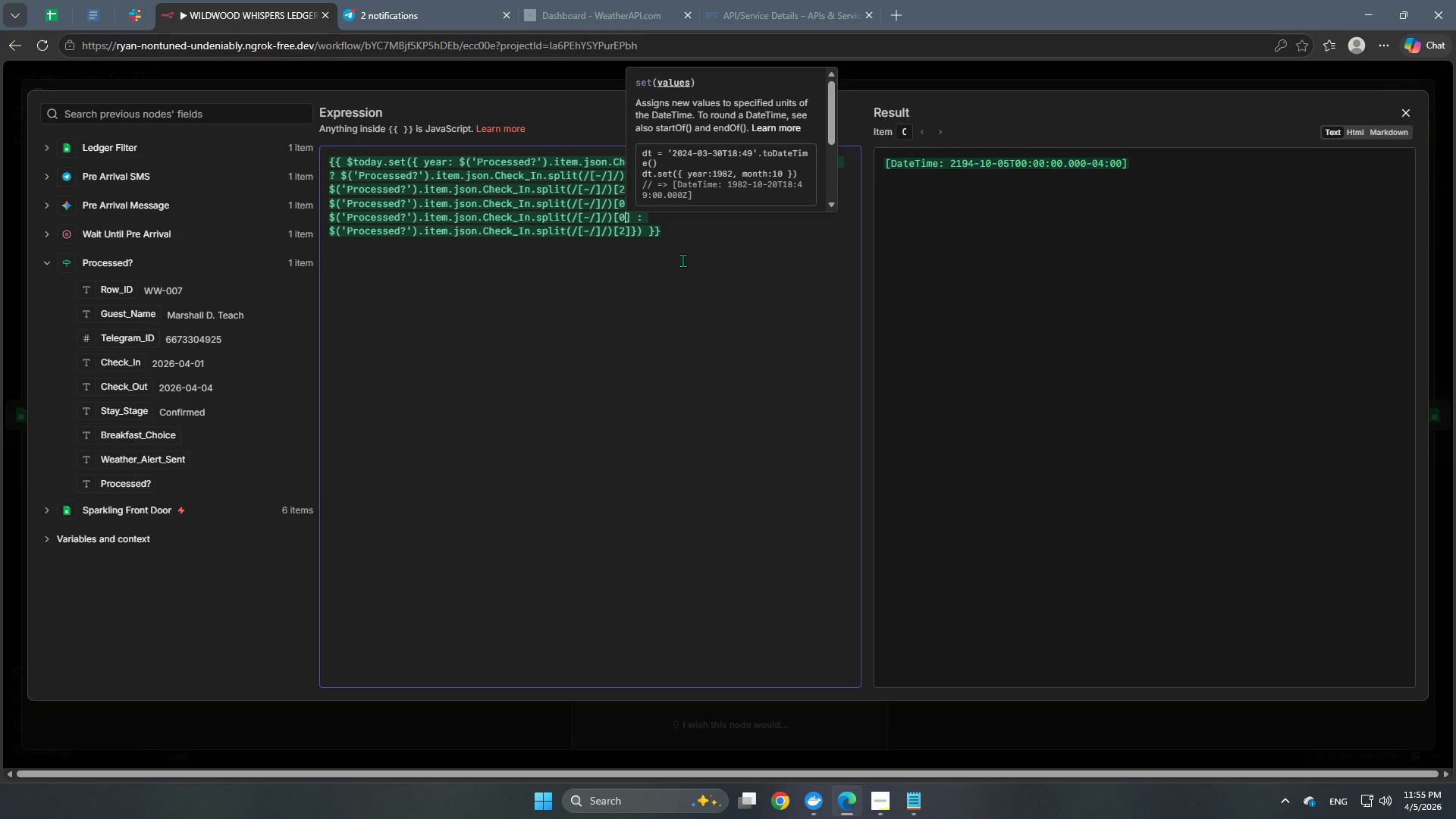 
key(Backspace)
 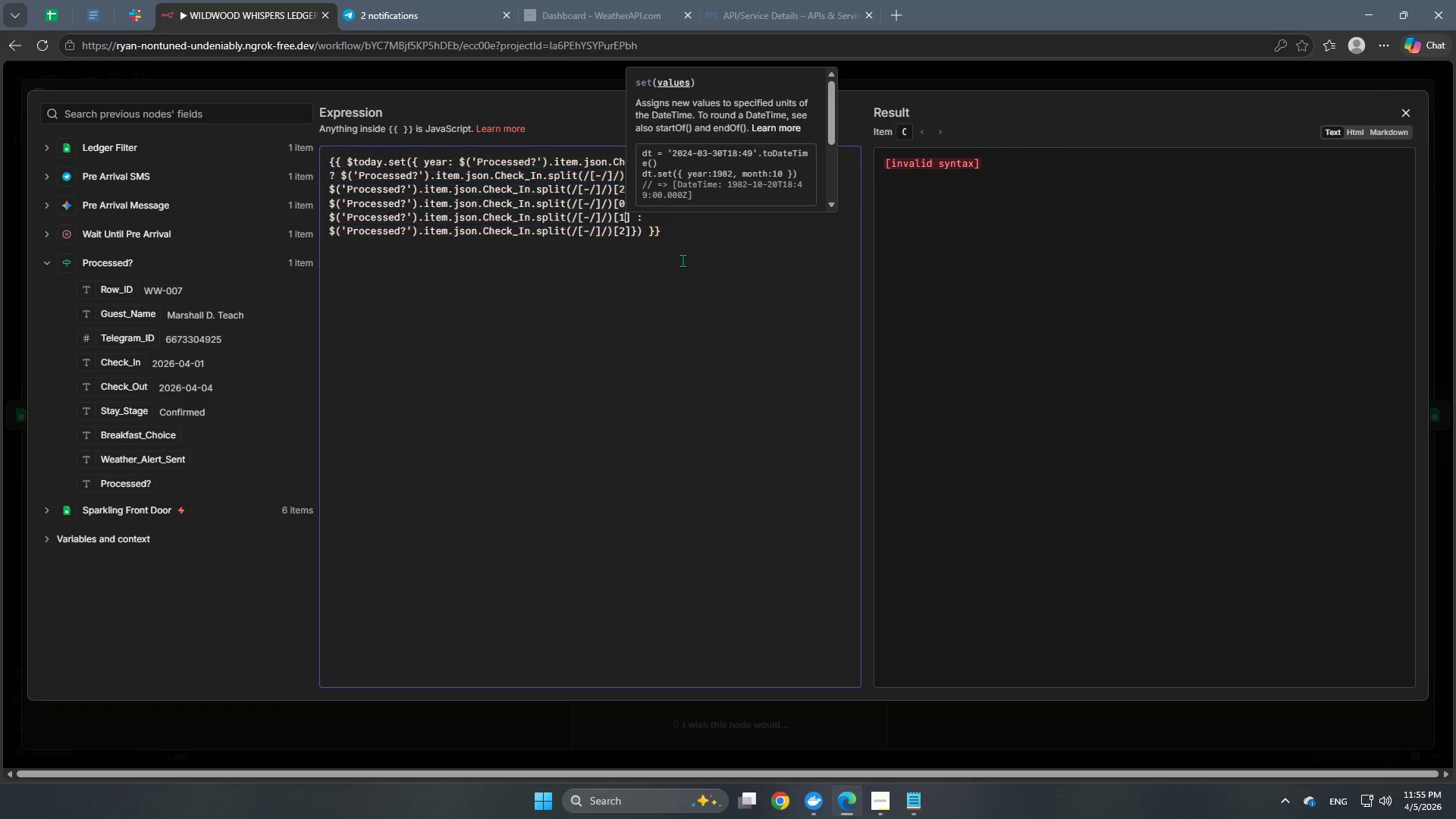 
key(Numpad1)
 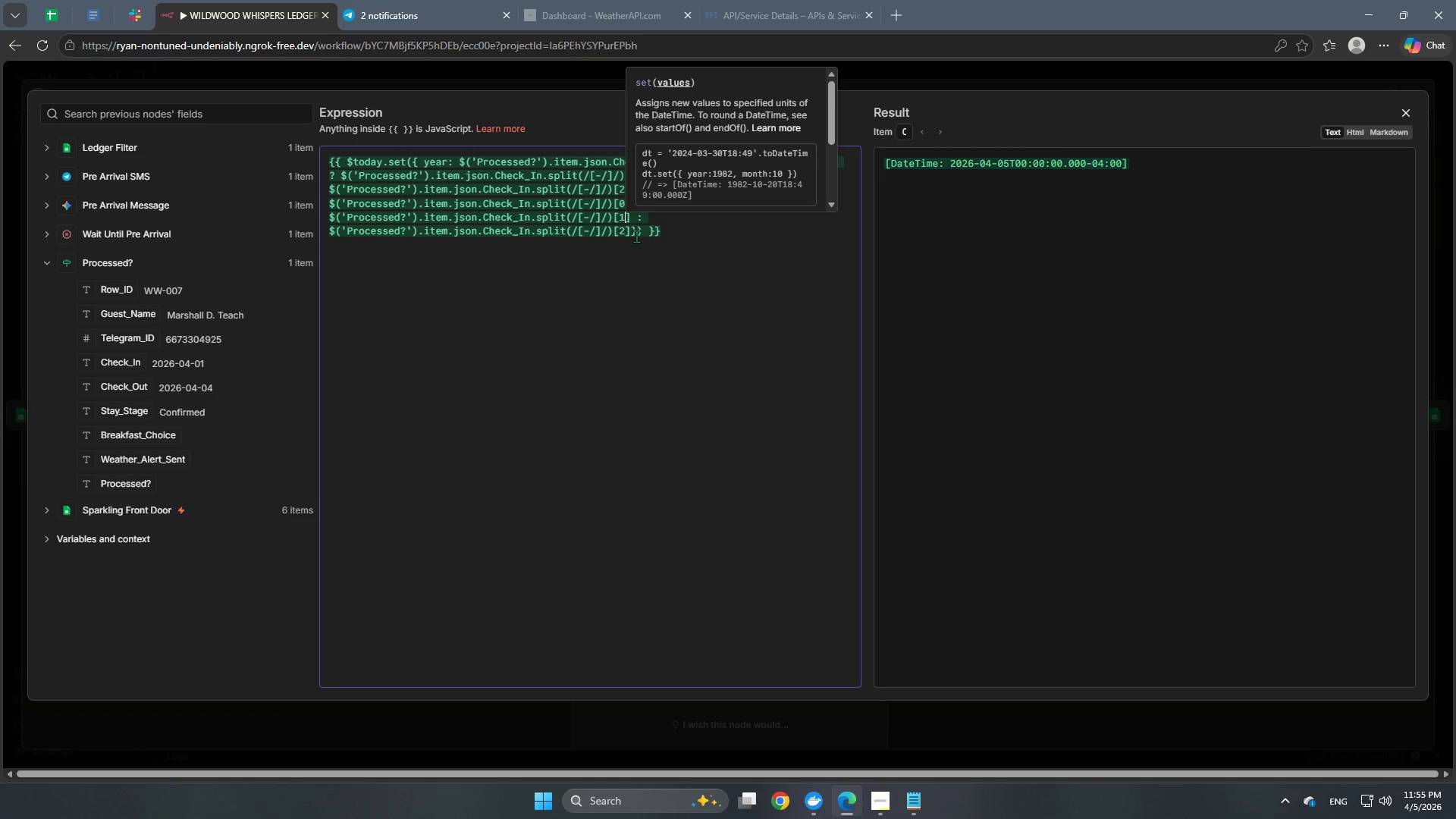 
left_click([624, 230])
 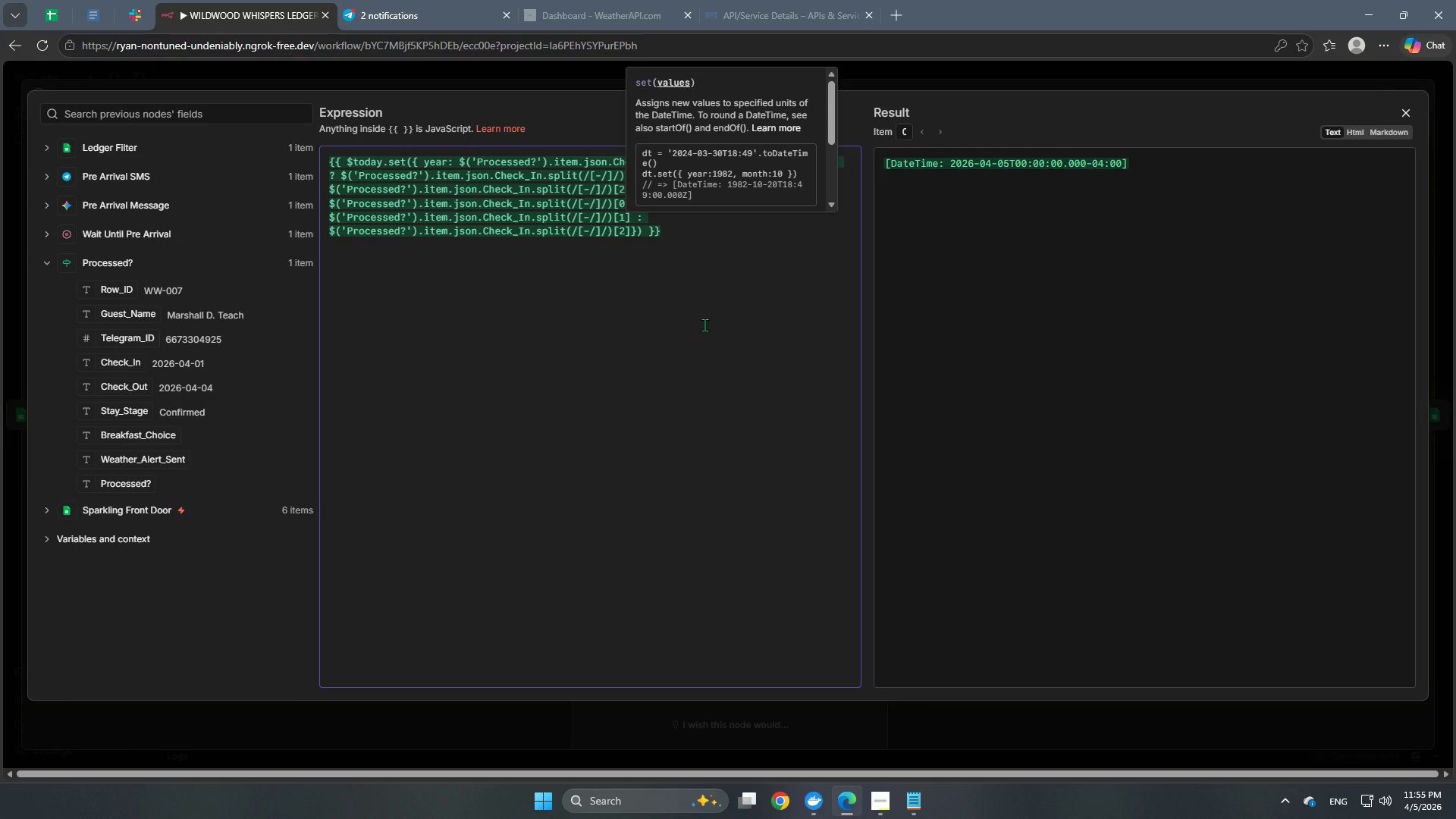 
key(Backspace)
 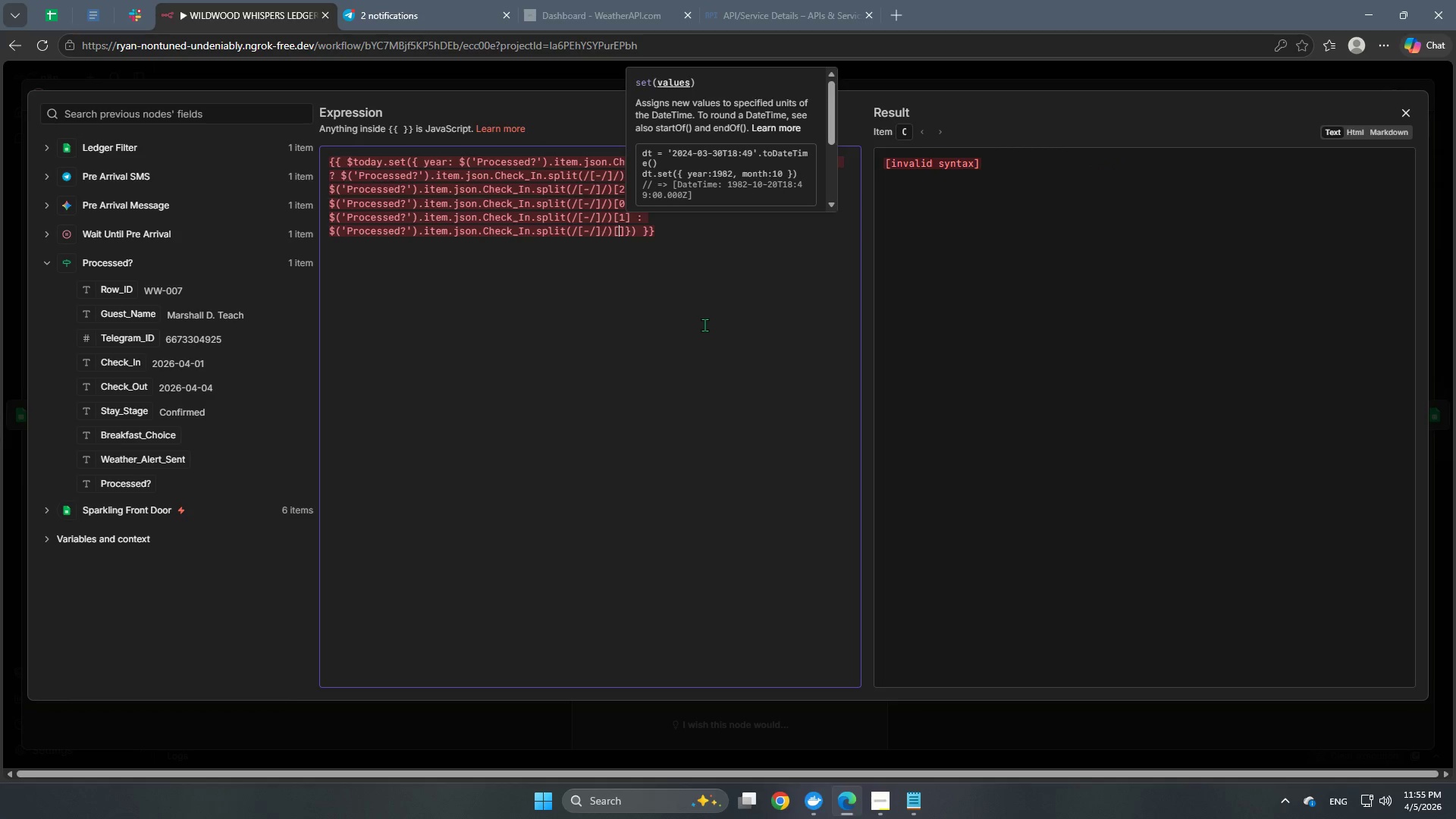 
key(Numpad0)
 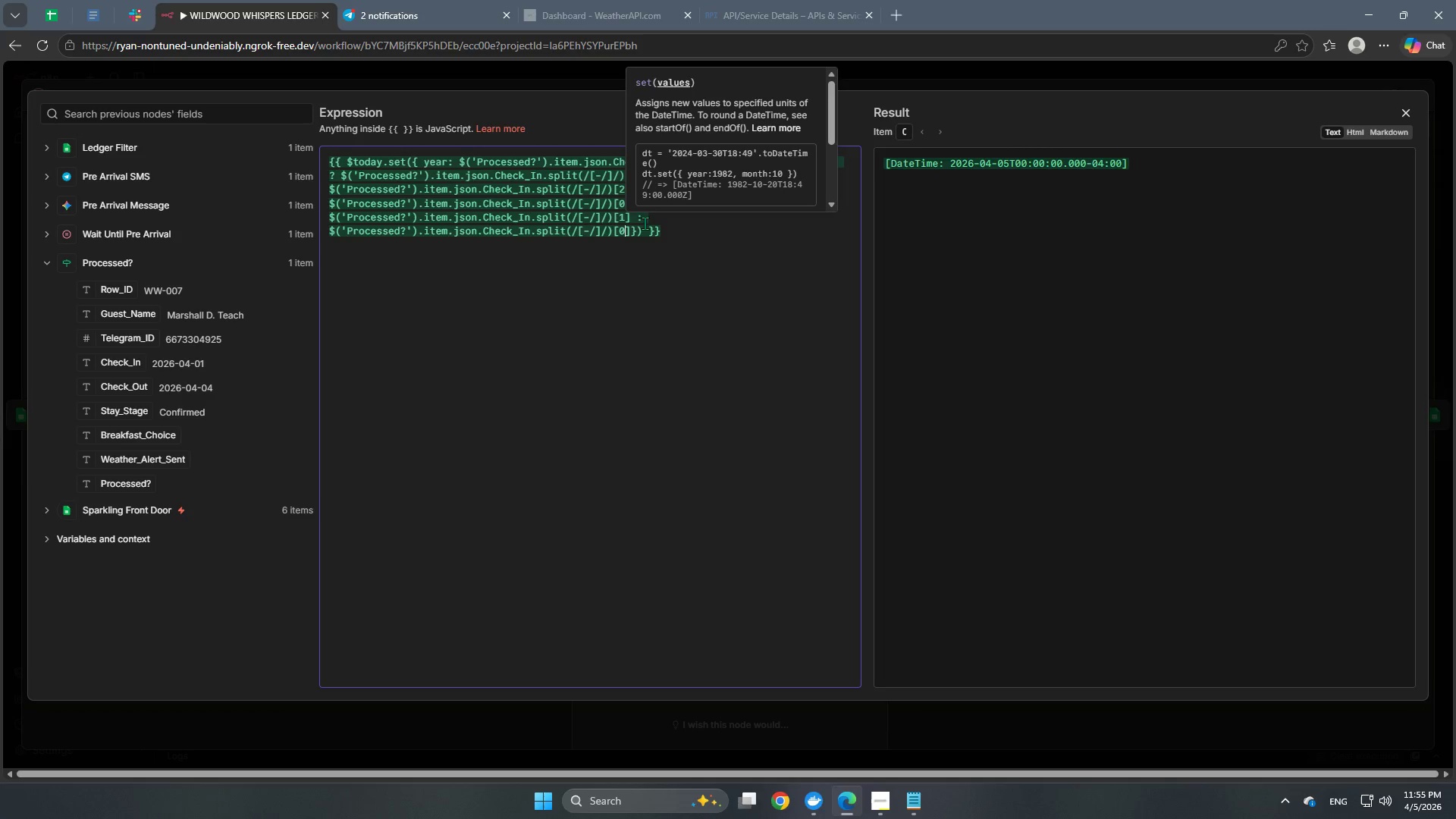 
left_click([633, 227])
 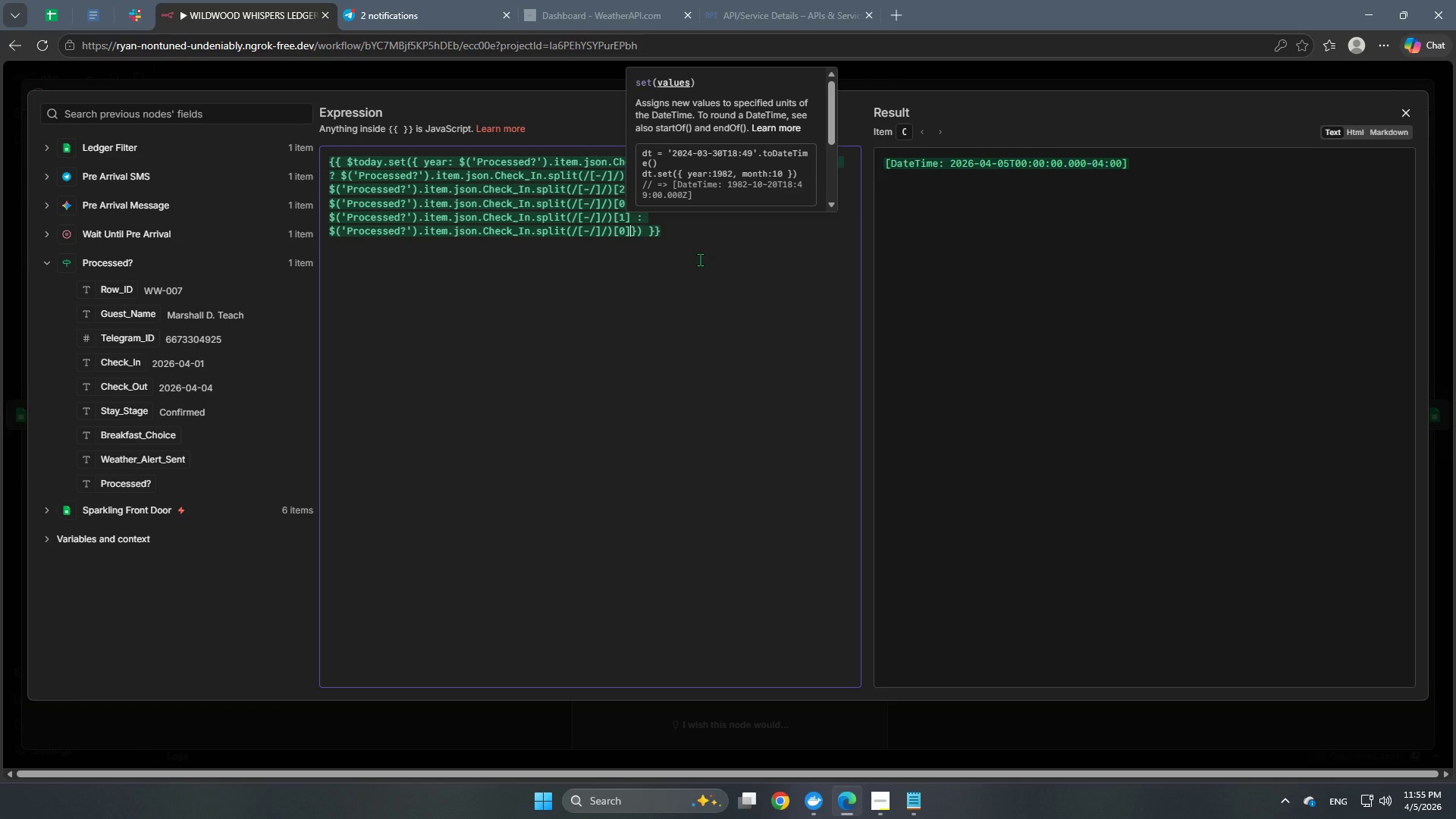 
key(Comma)
 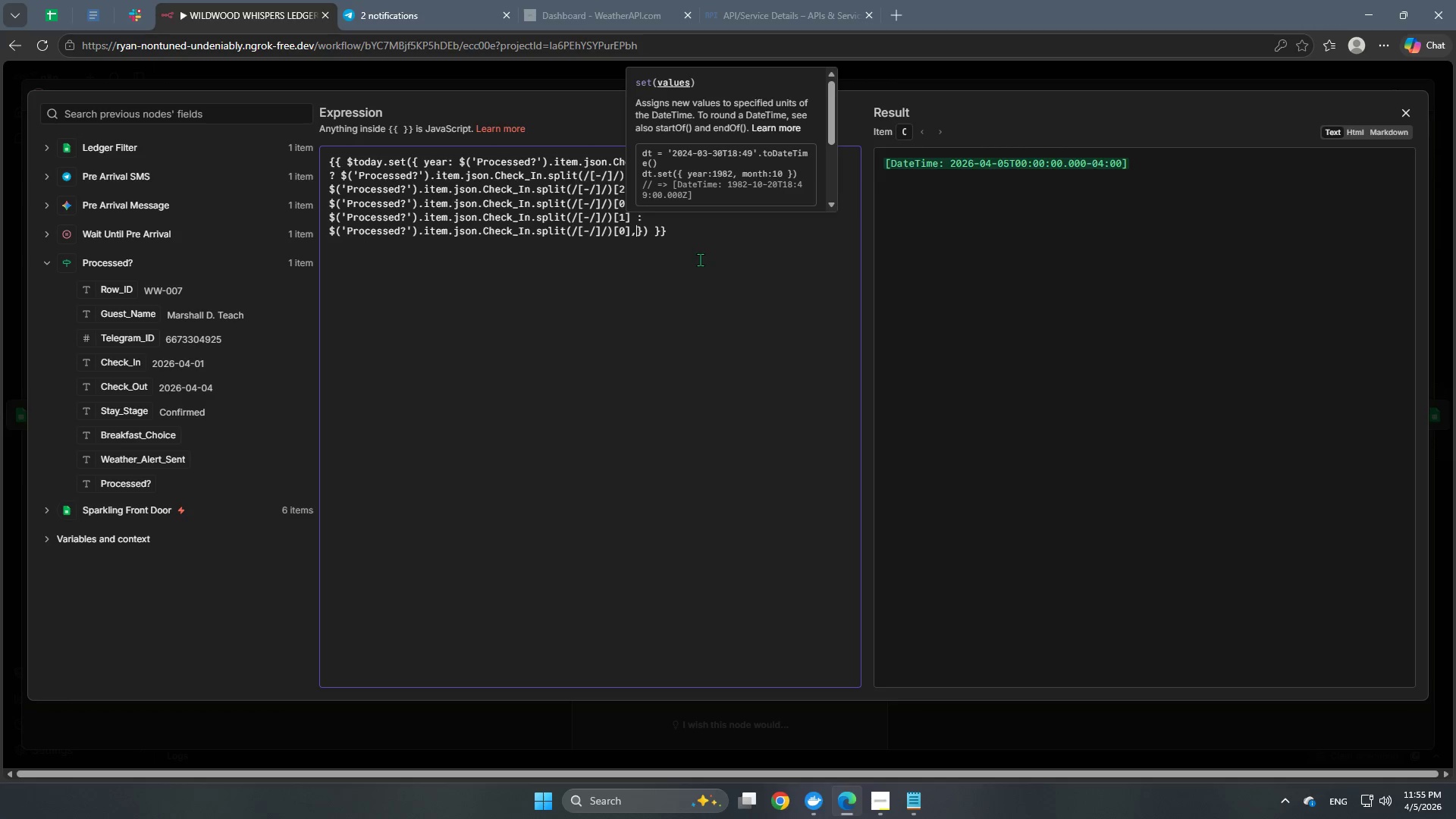 
key(Space)
 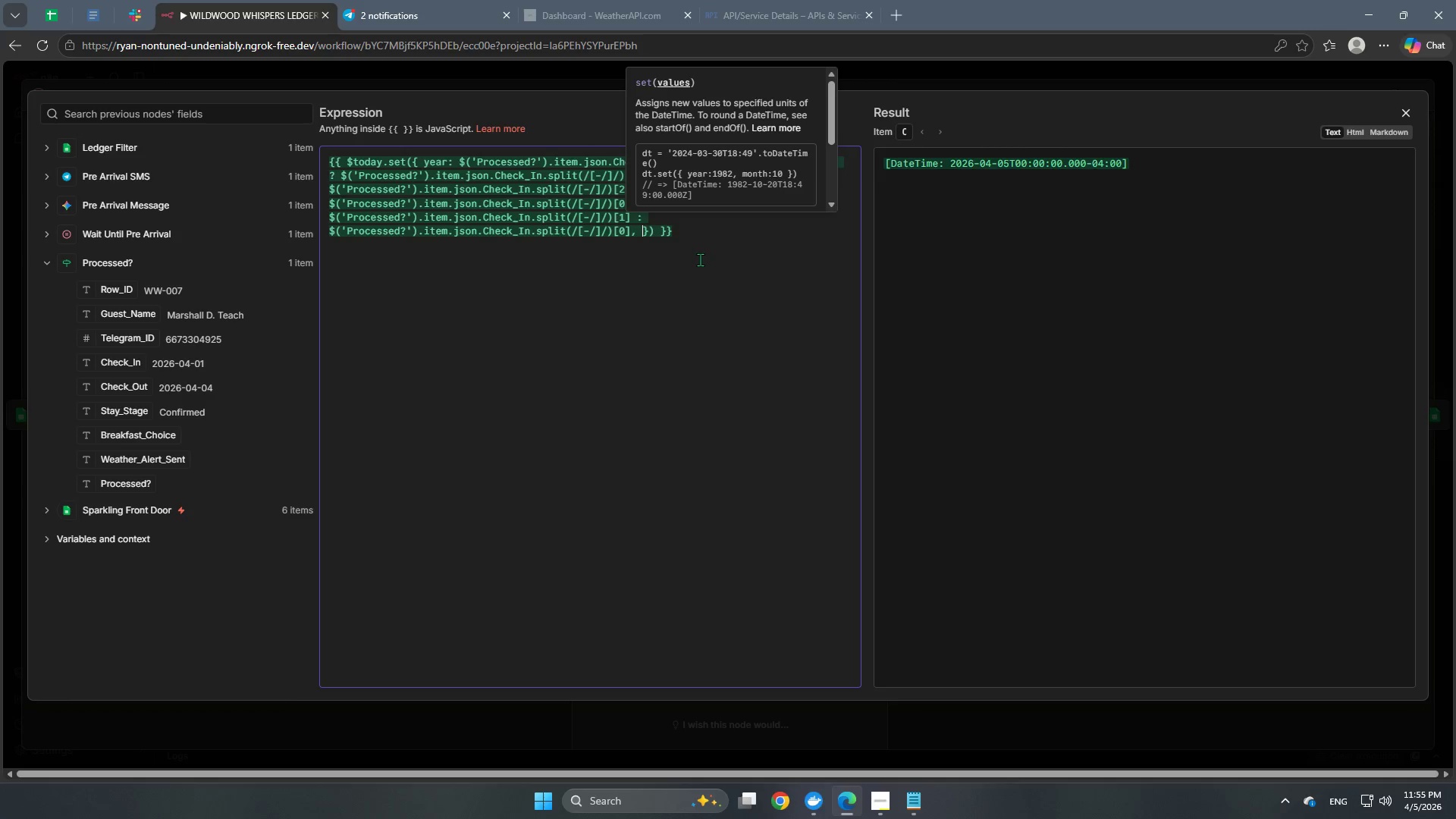 
type(day: )
 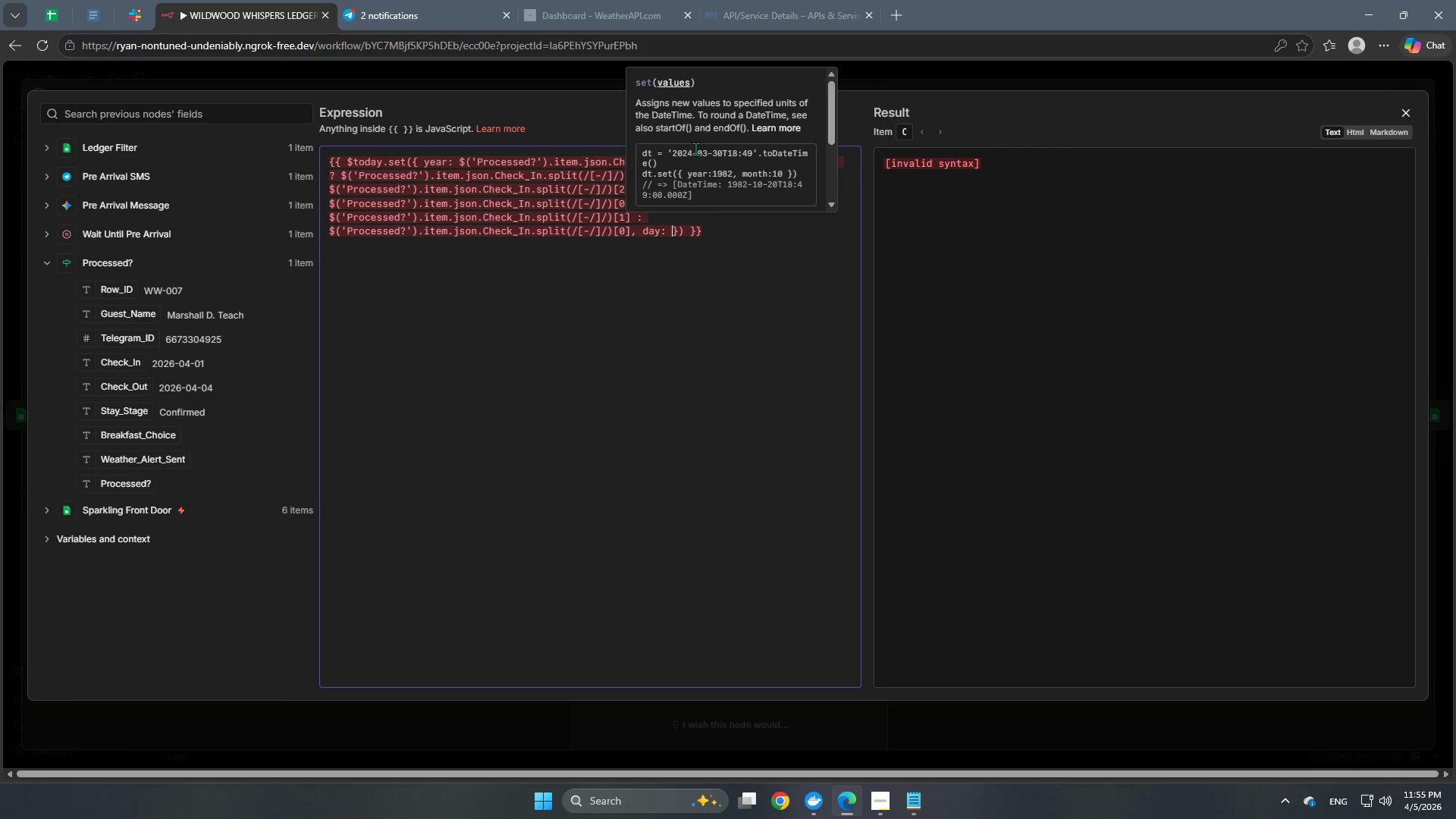 
left_click([643, 263])
 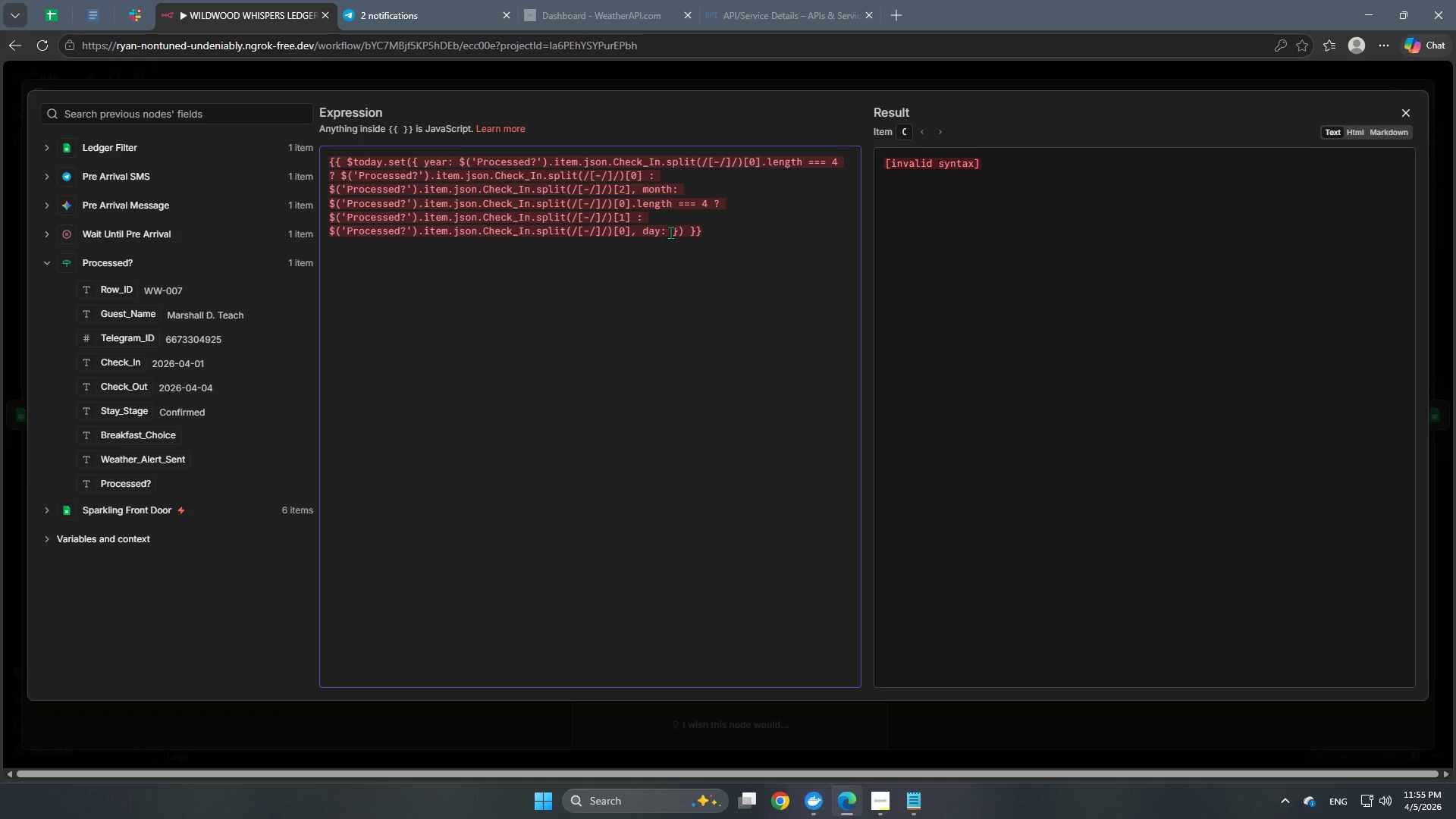 
wait(20.64)
 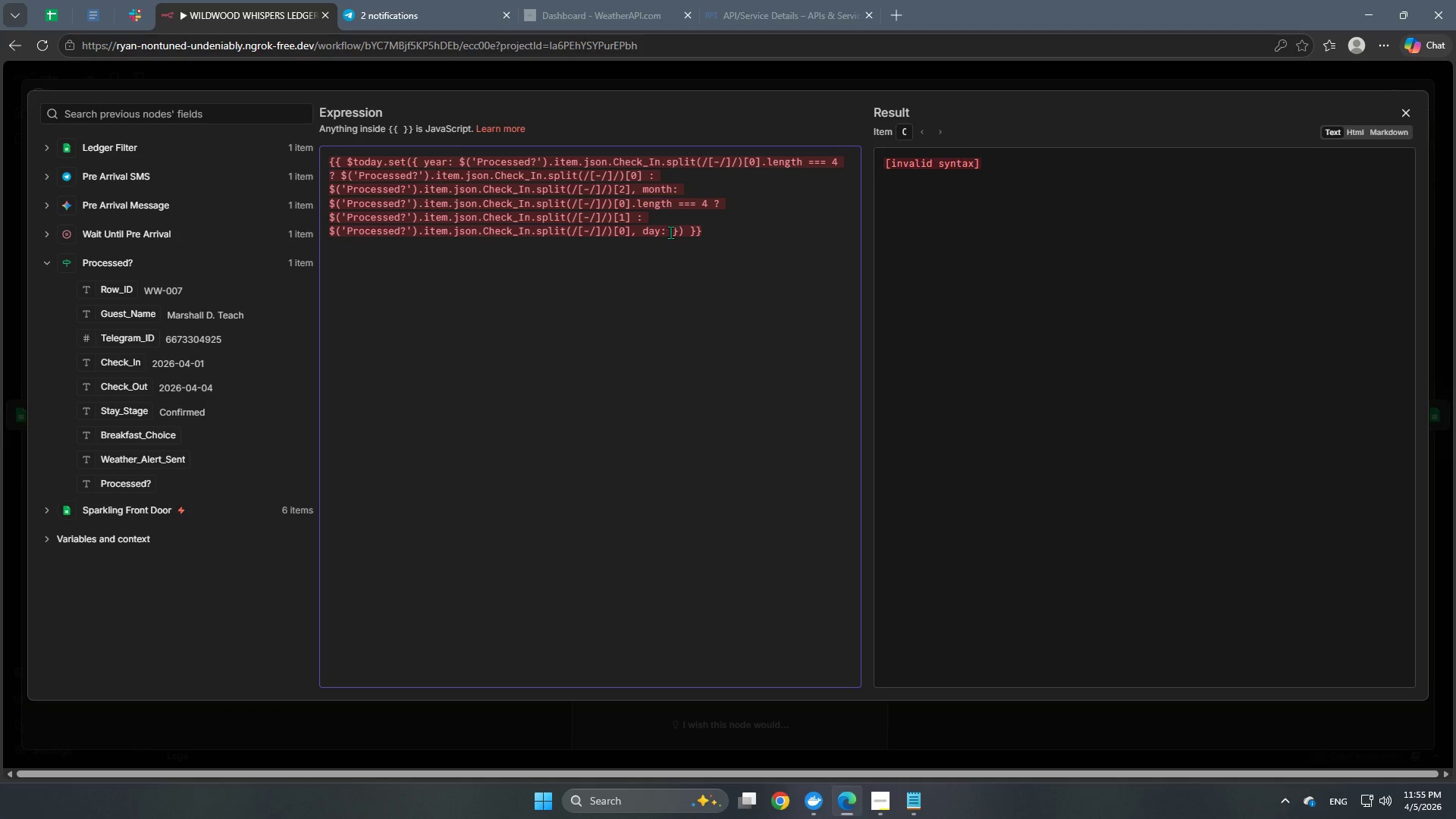 
left_click([669, 225])
 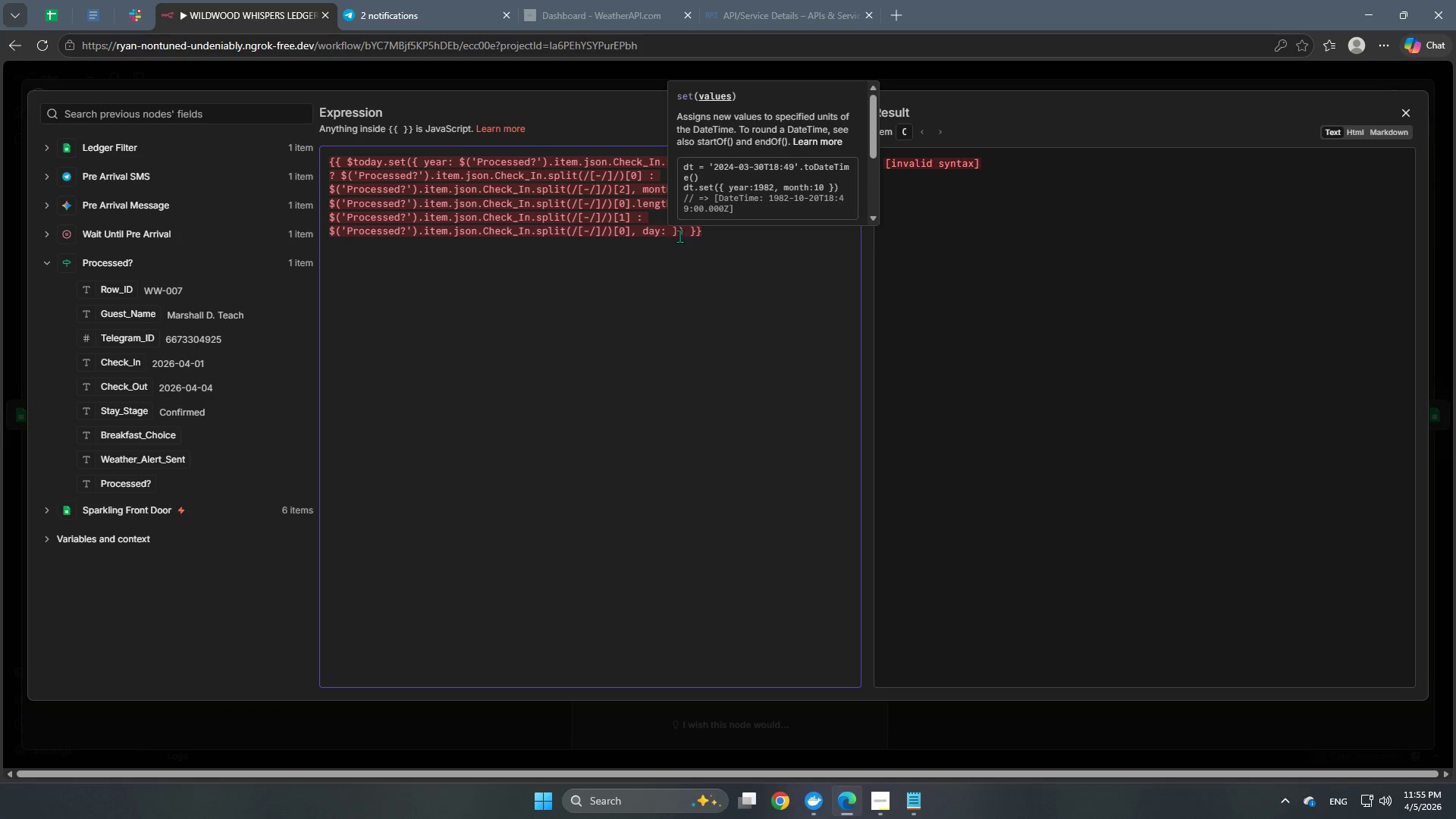 
left_click([676, 231])
 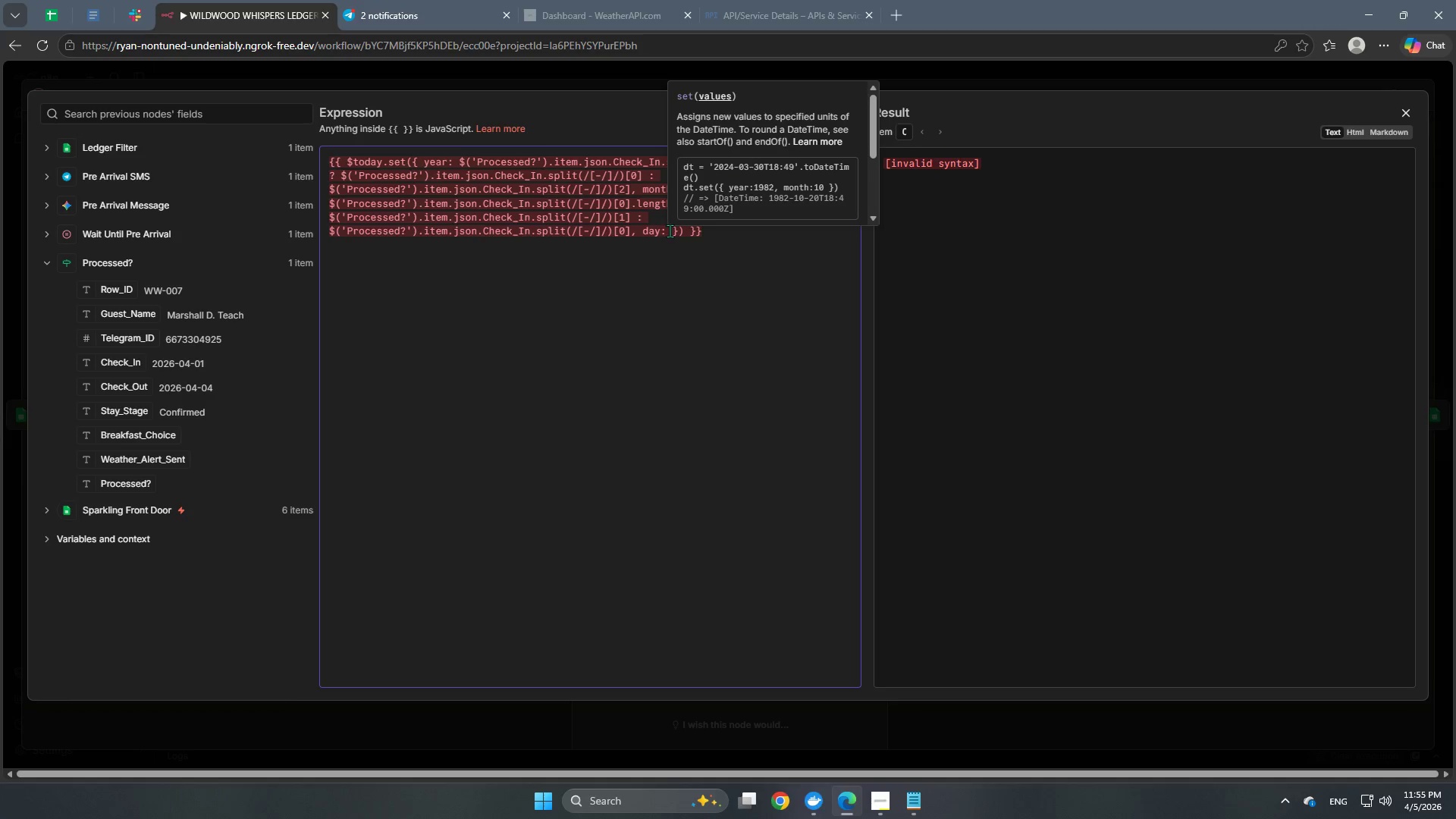 
left_click([673, 231])
 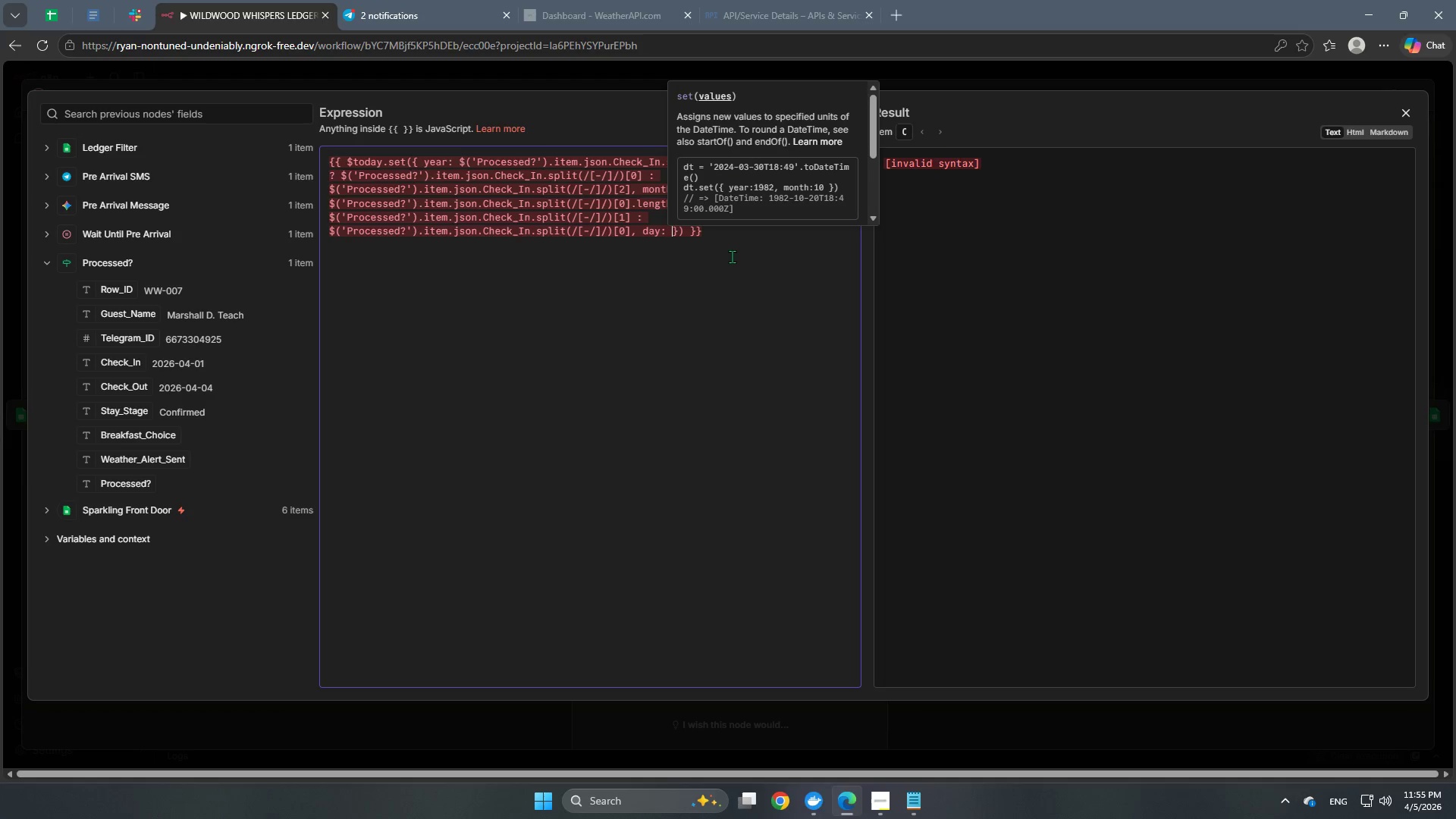 
key(Control+V)
 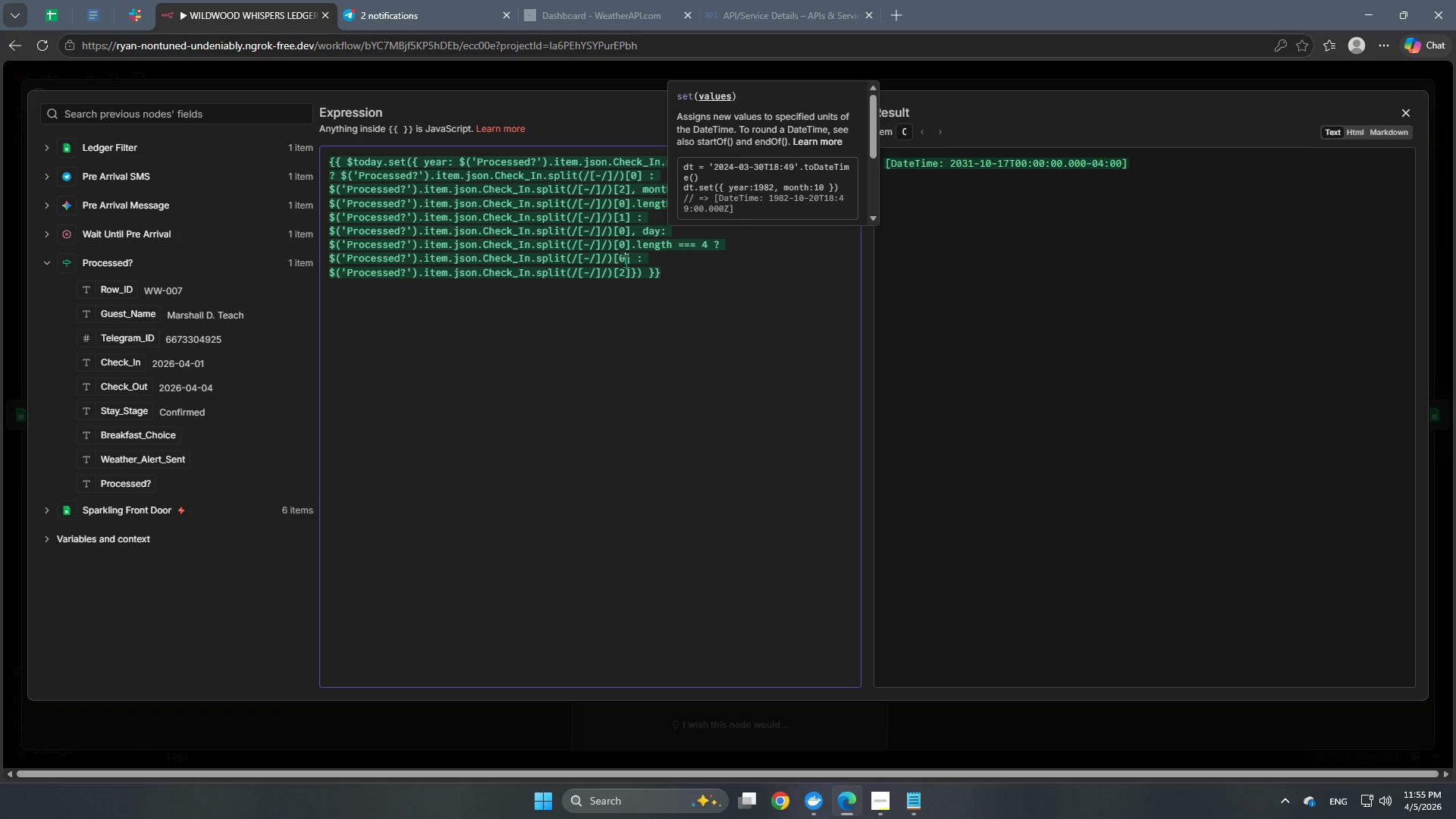 
key(Backspace)
 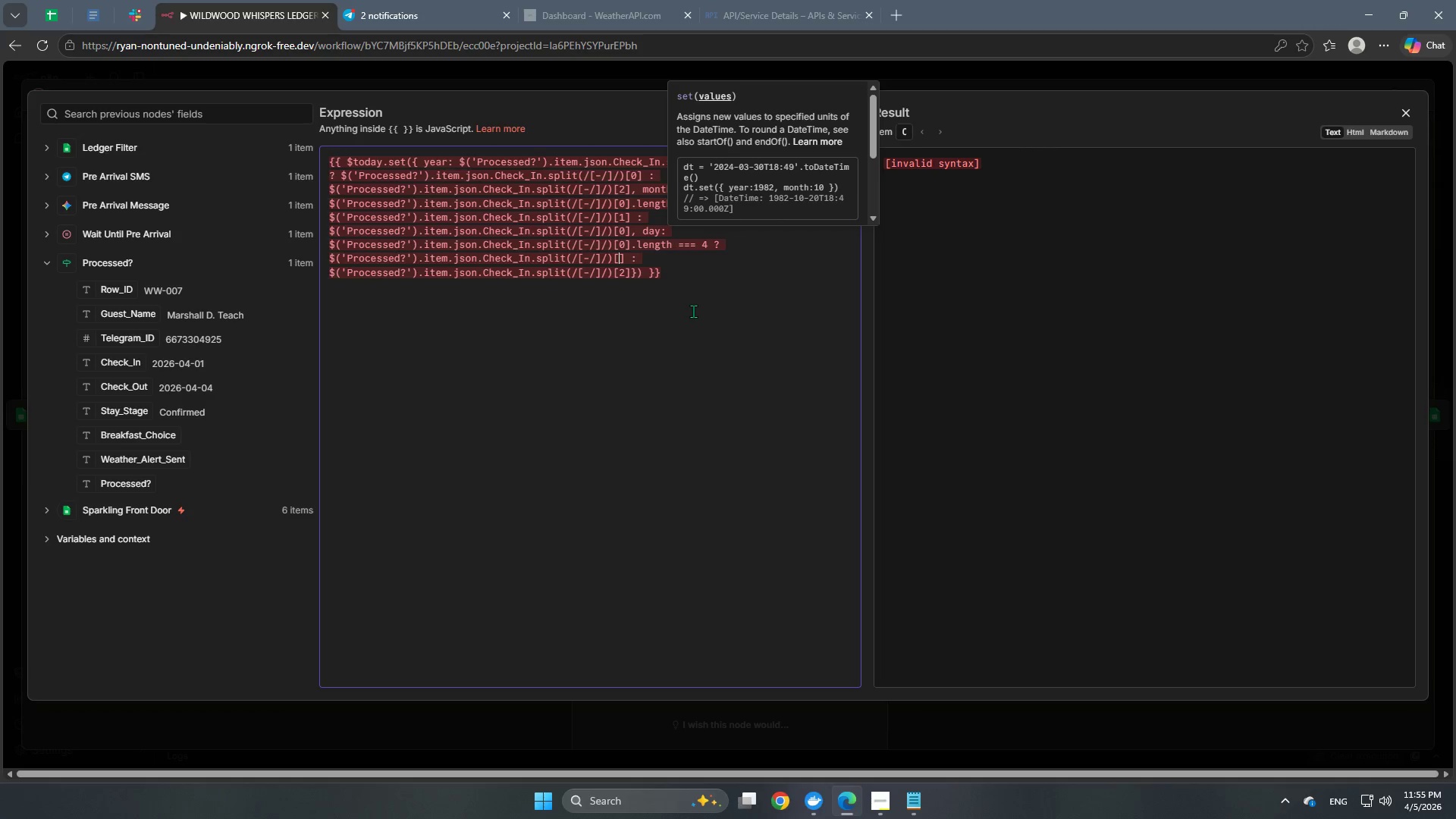 
key(Numpad2)
 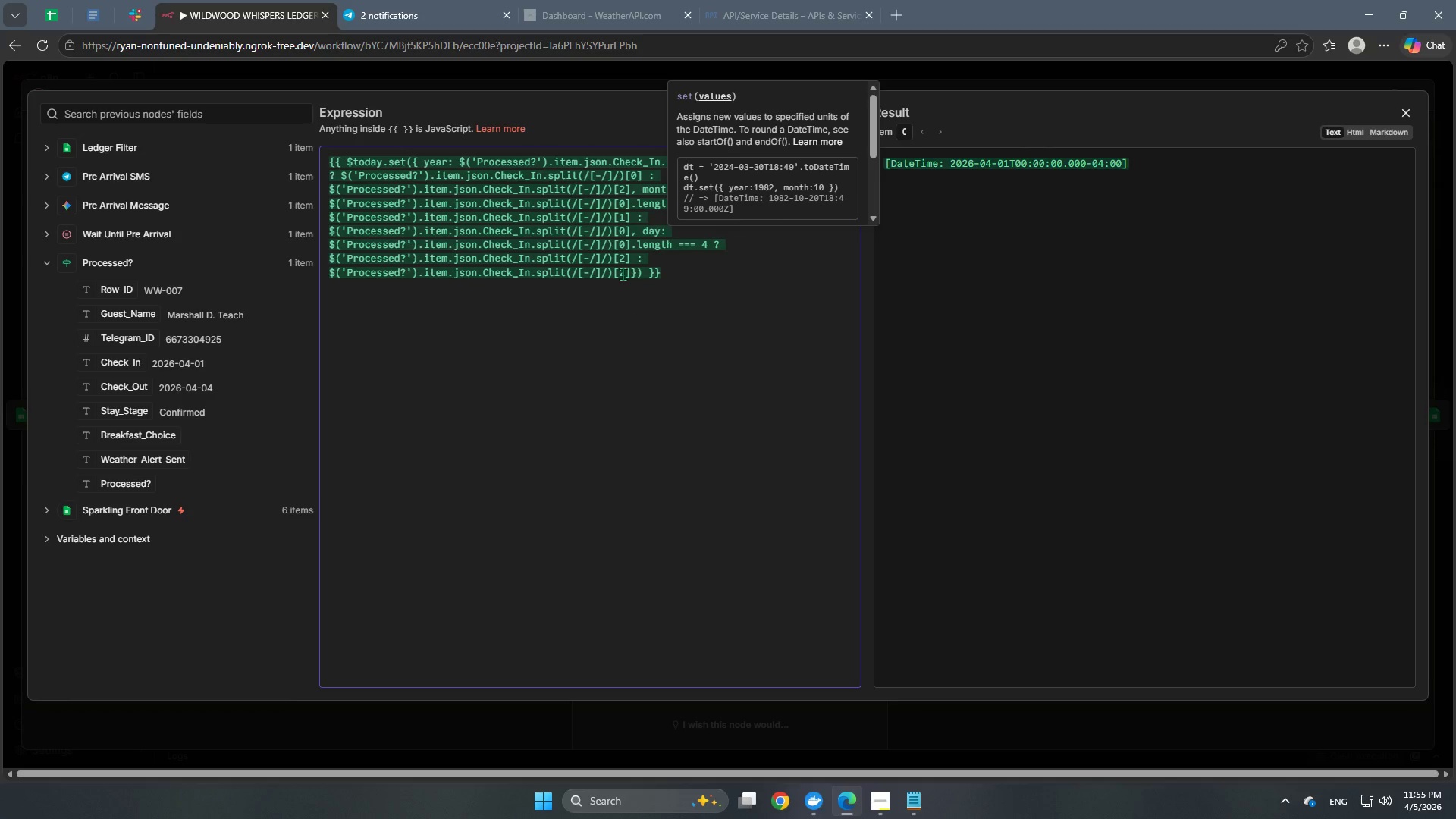 
left_click([624, 274])
 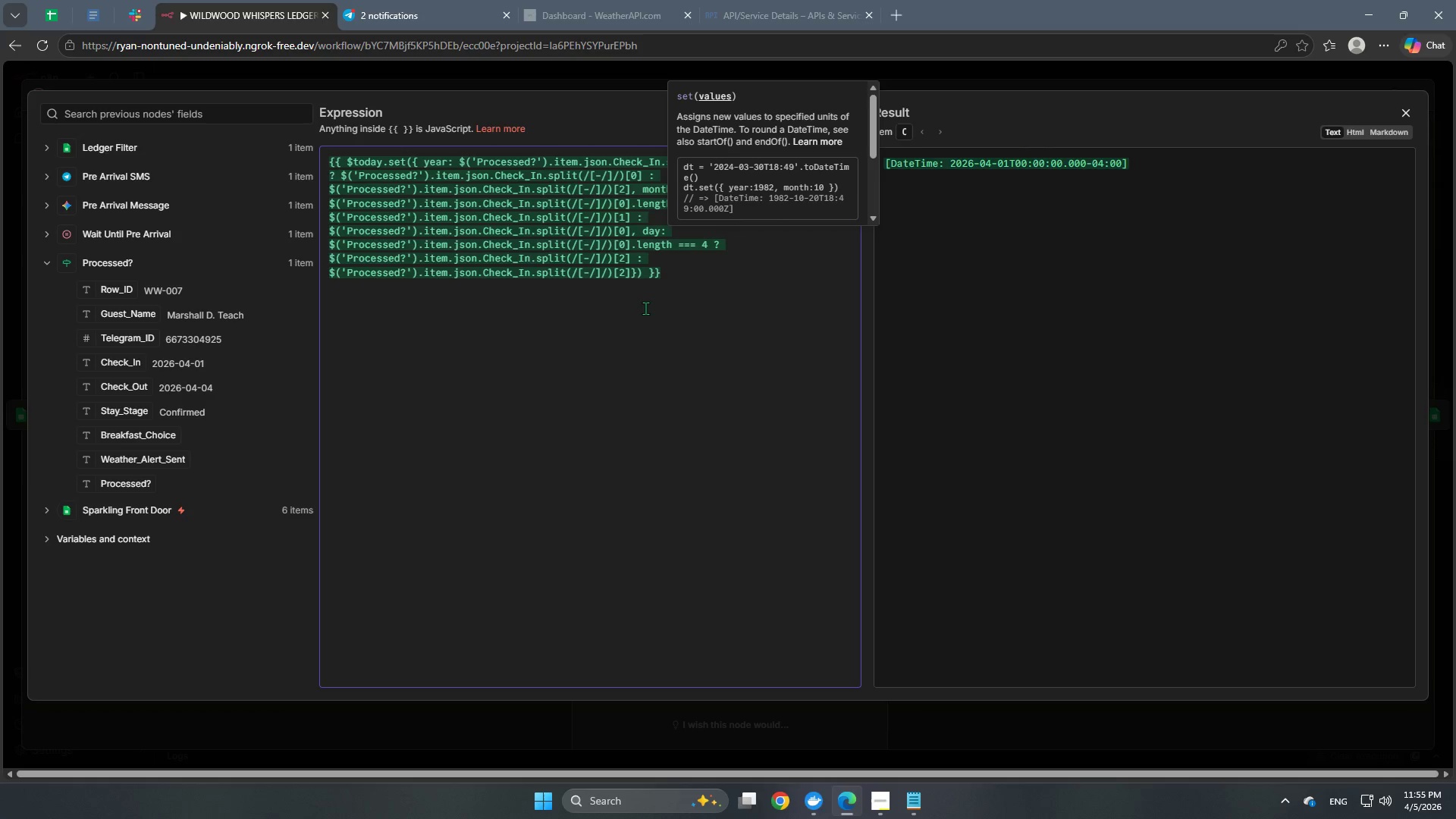 
key(Backspace)
 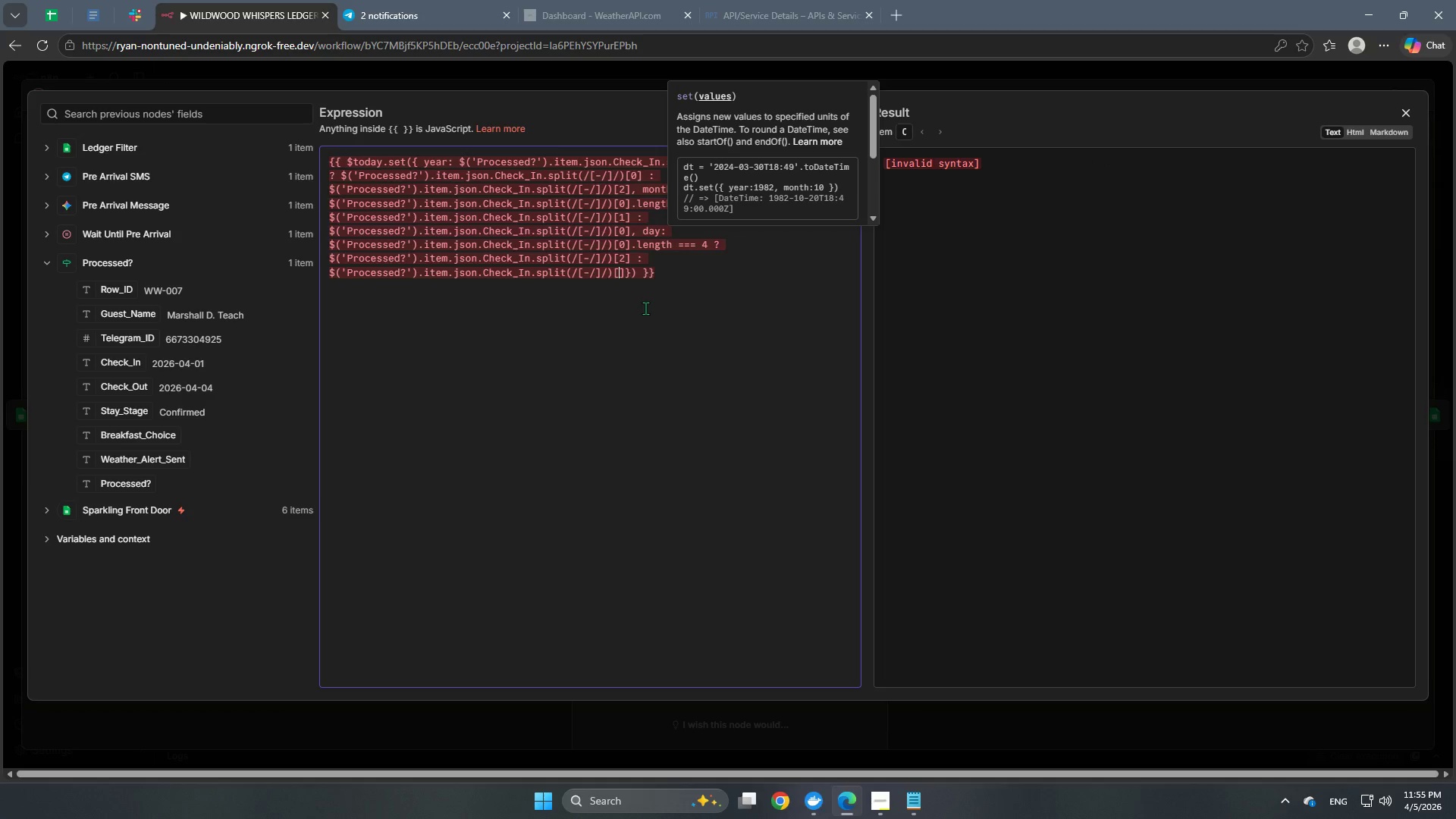 
key(Numpad1)
 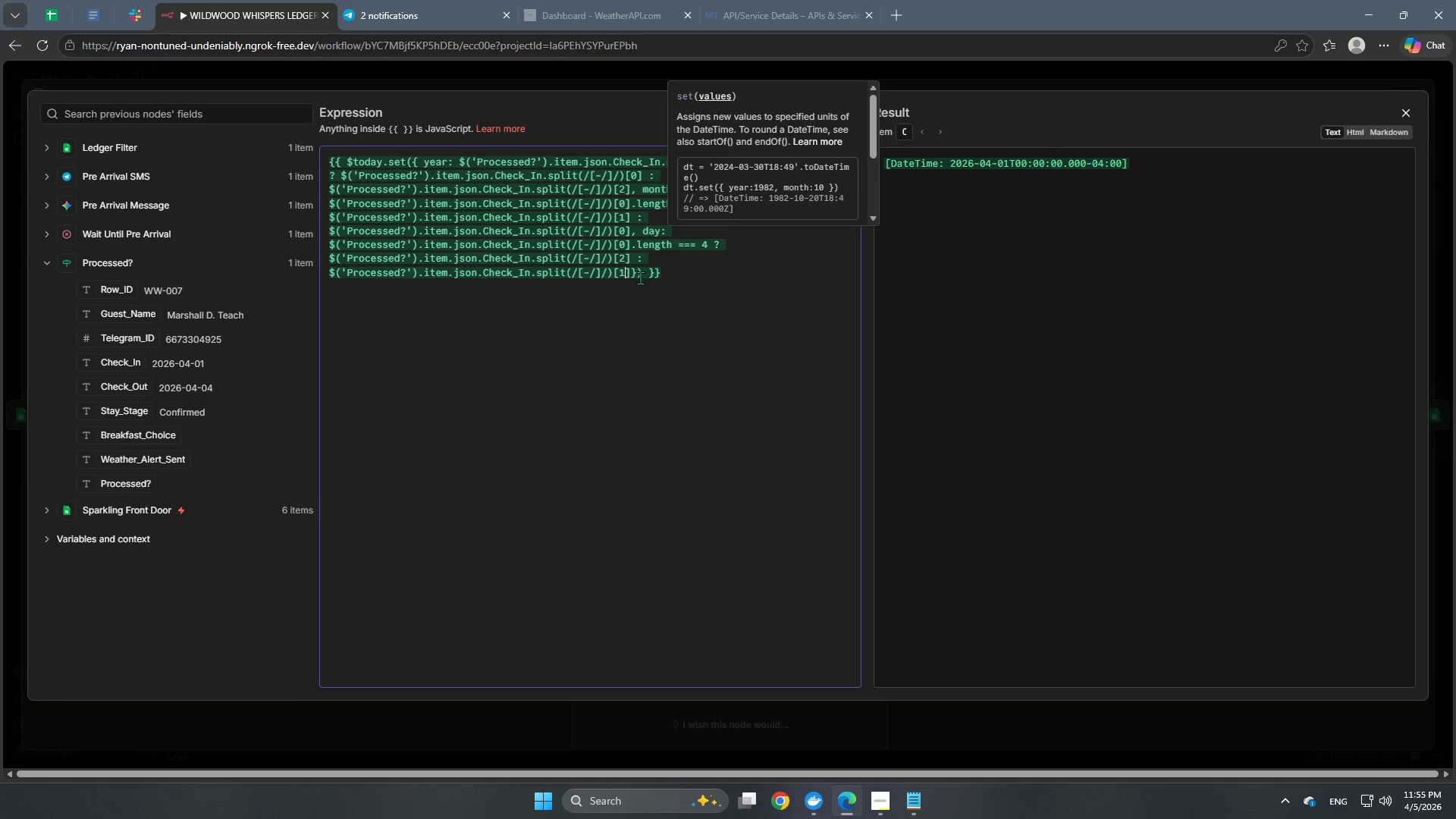 
left_click([630, 274])
 